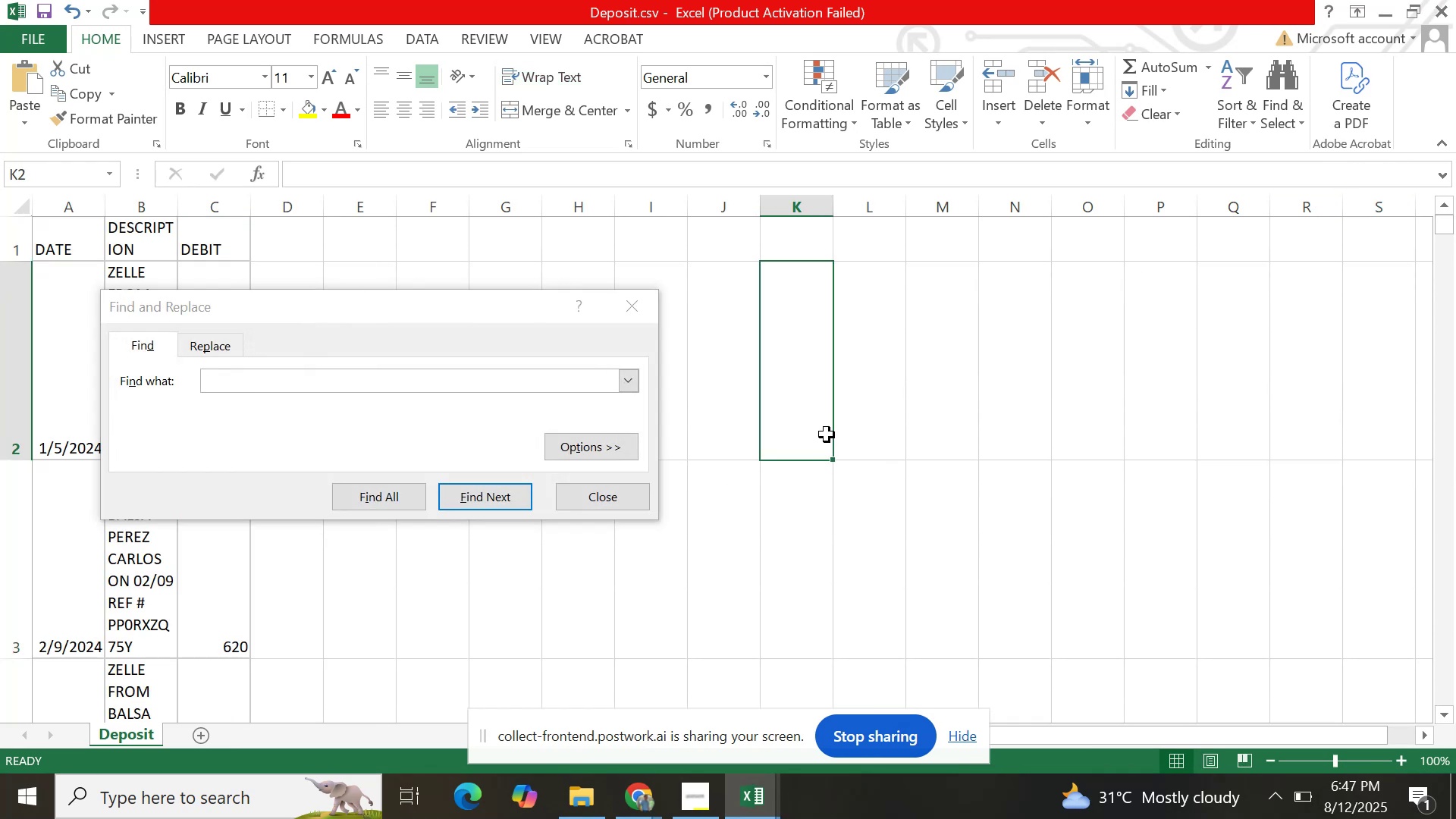 
key(Control+F)
 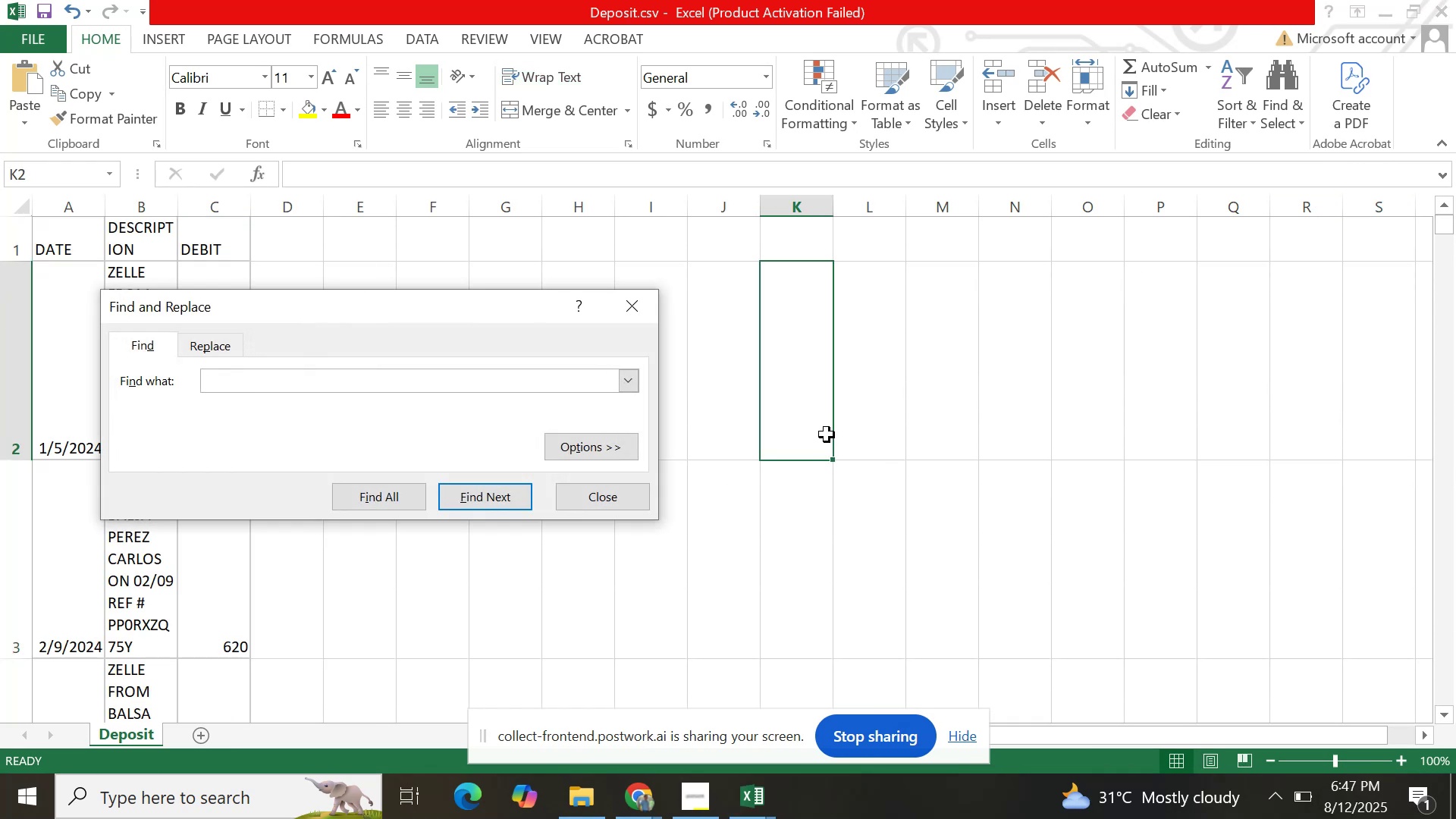 
type(PANDA)
 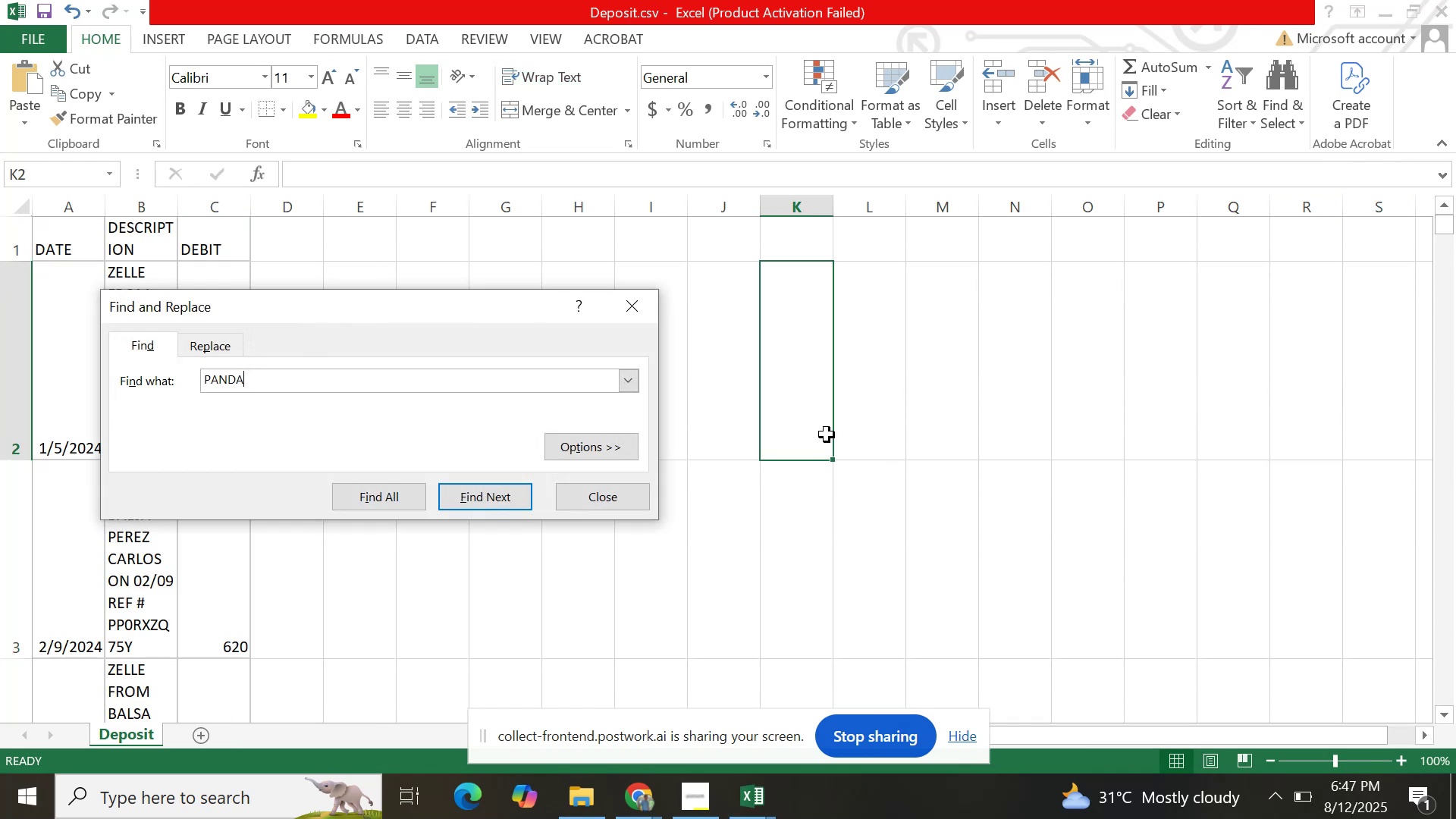 
key(Enter)
 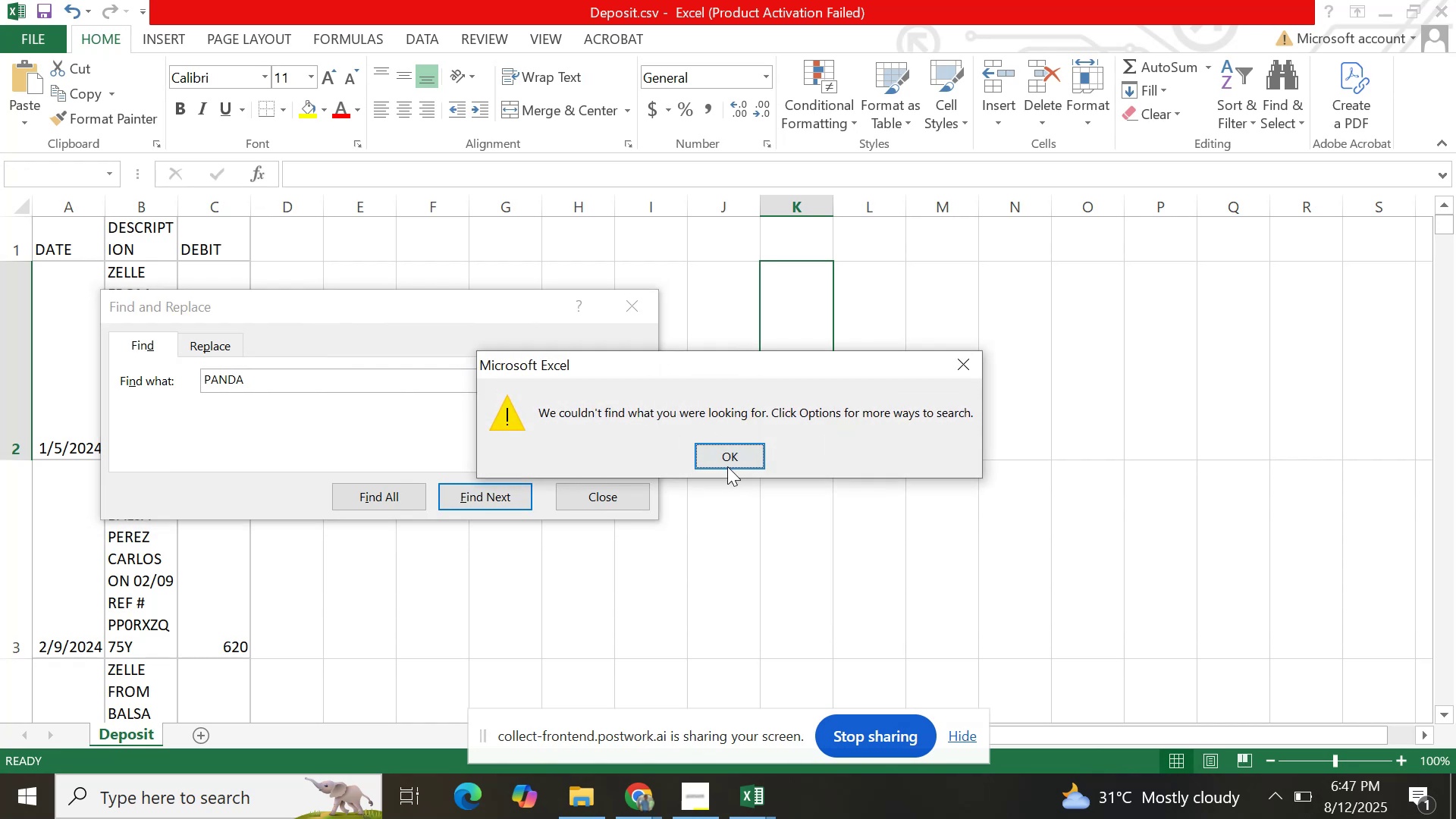 
left_click([741, 461])
 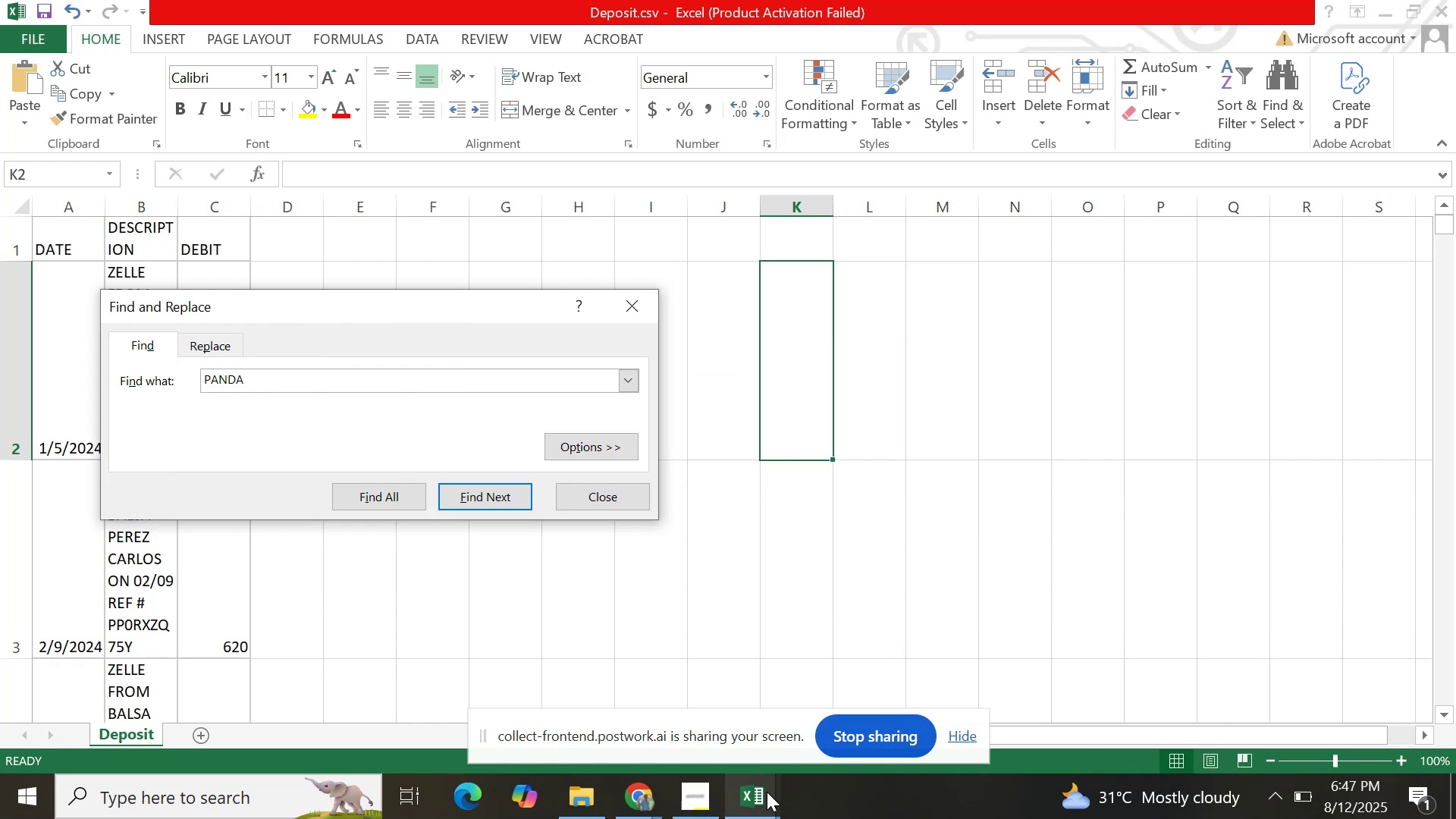 
left_click([767, 792])
 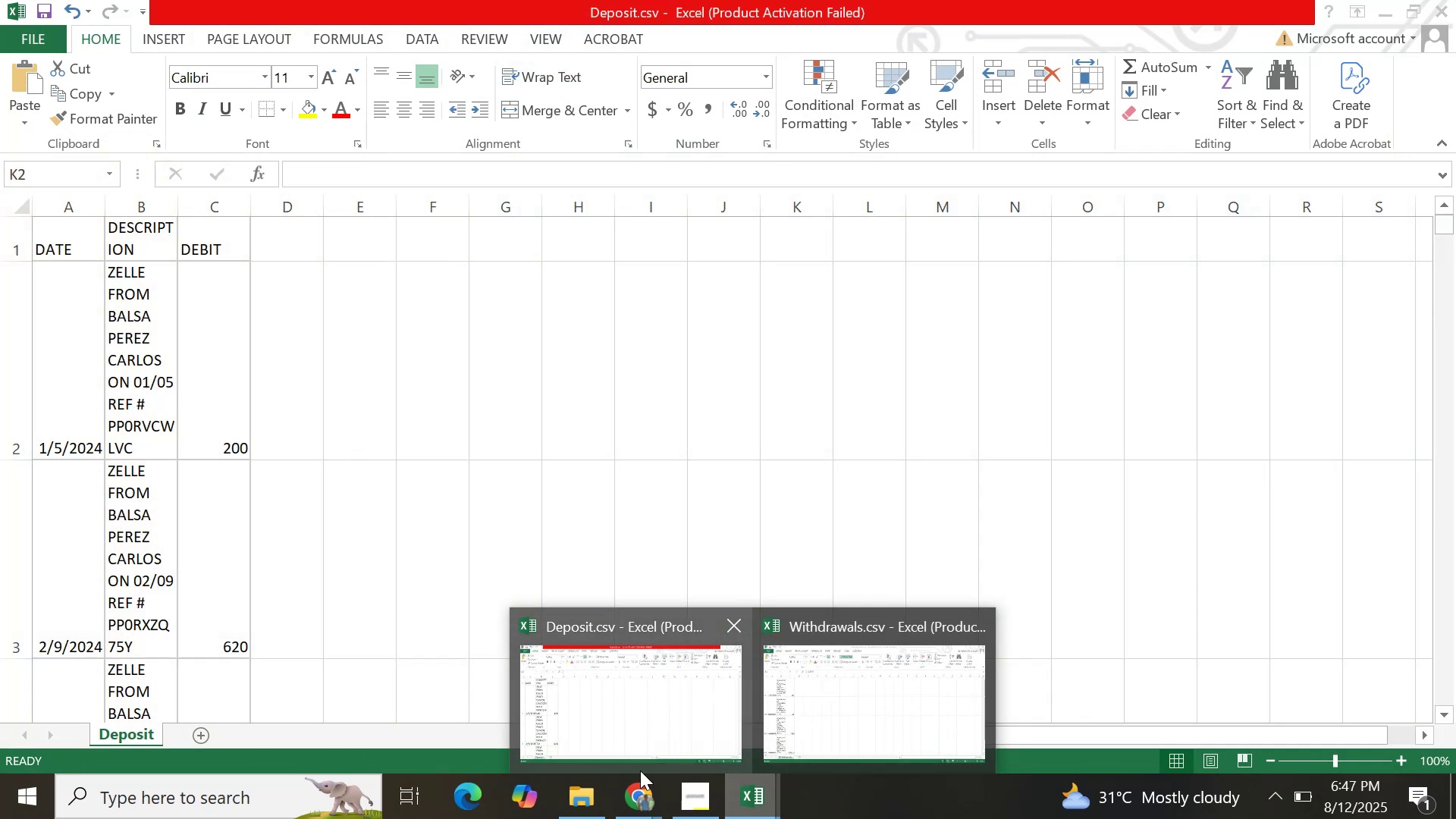 
left_click([640, 789])
 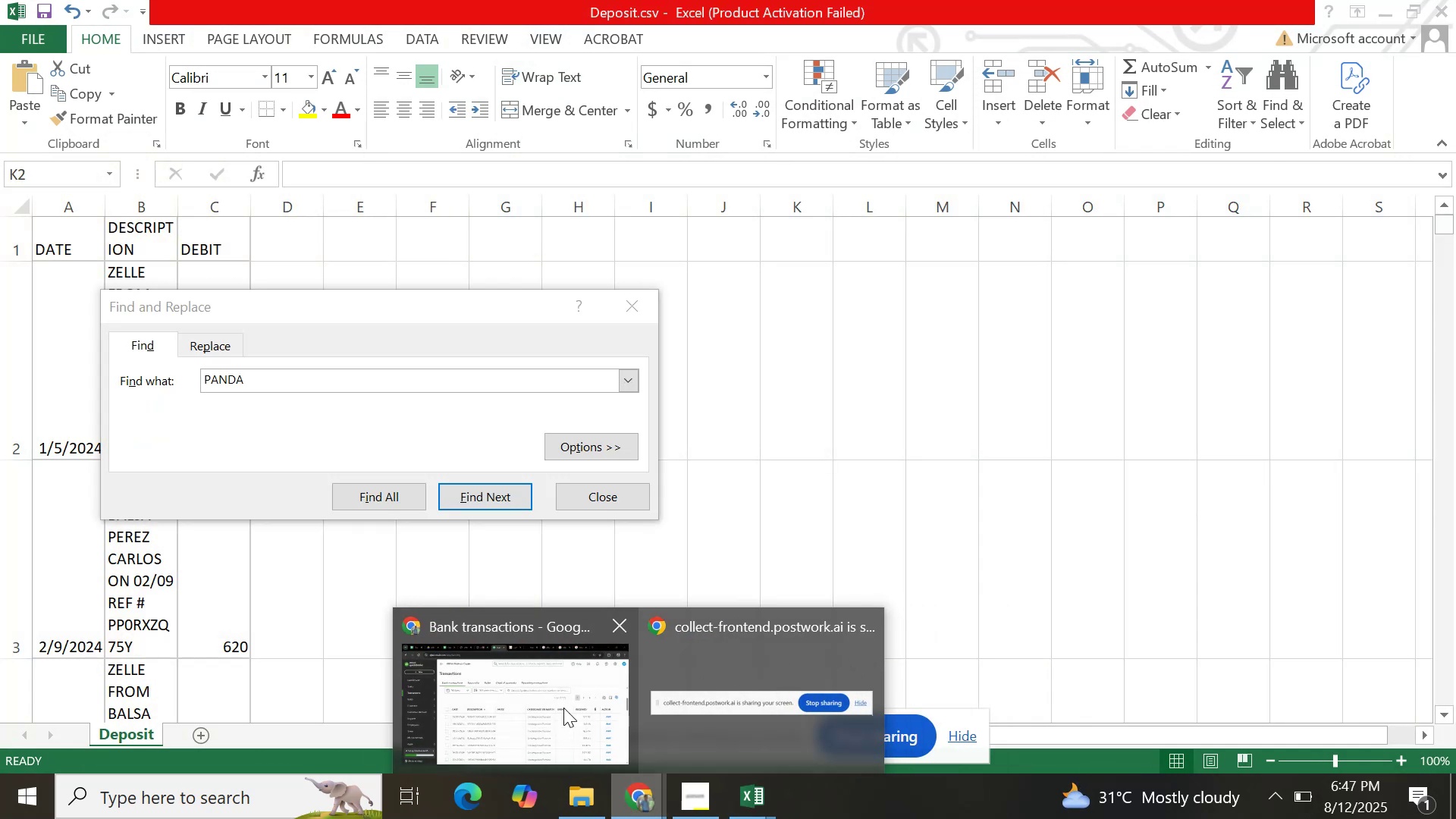 
left_click([505, 715])
 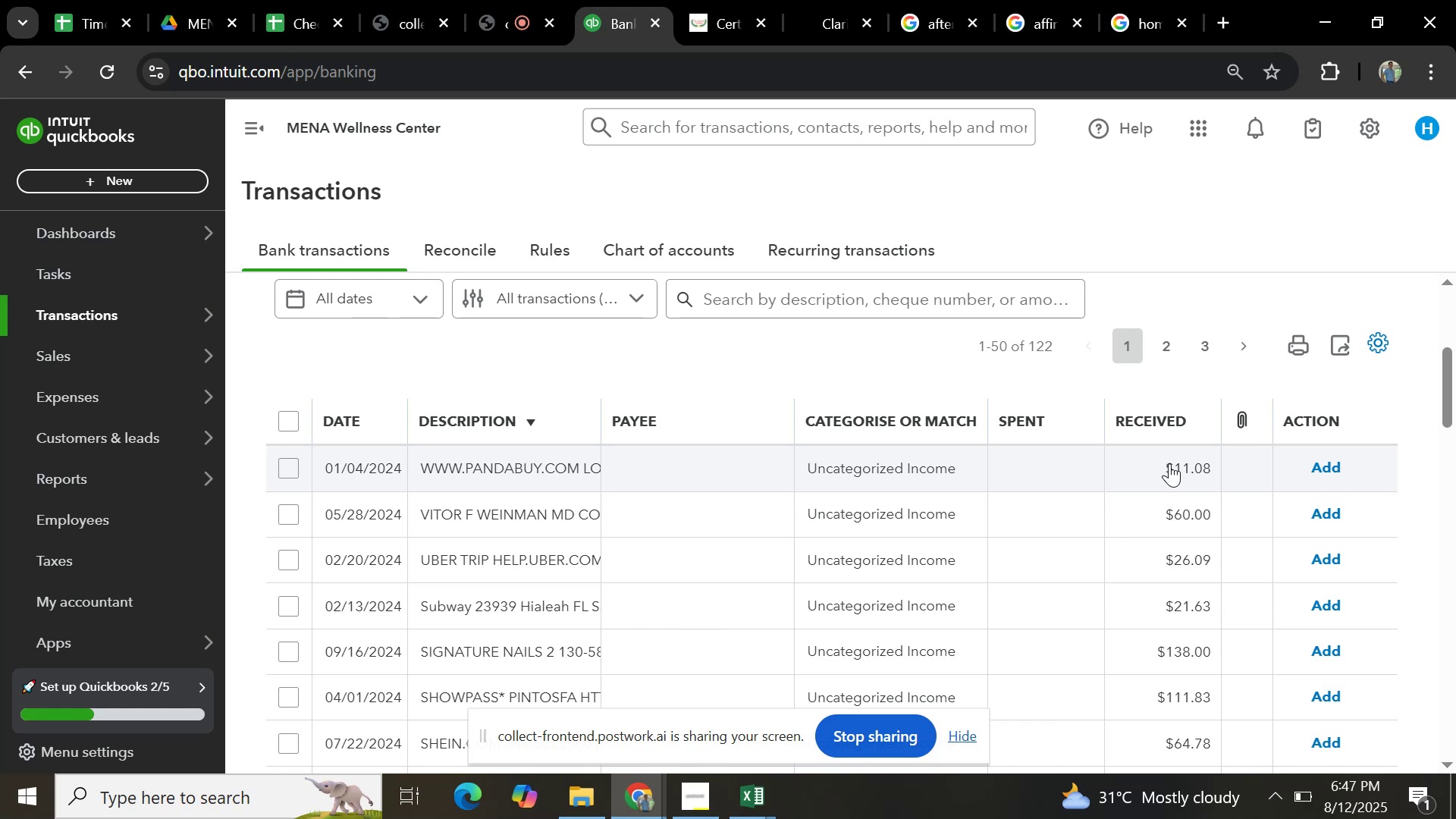 
wait(7.88)
 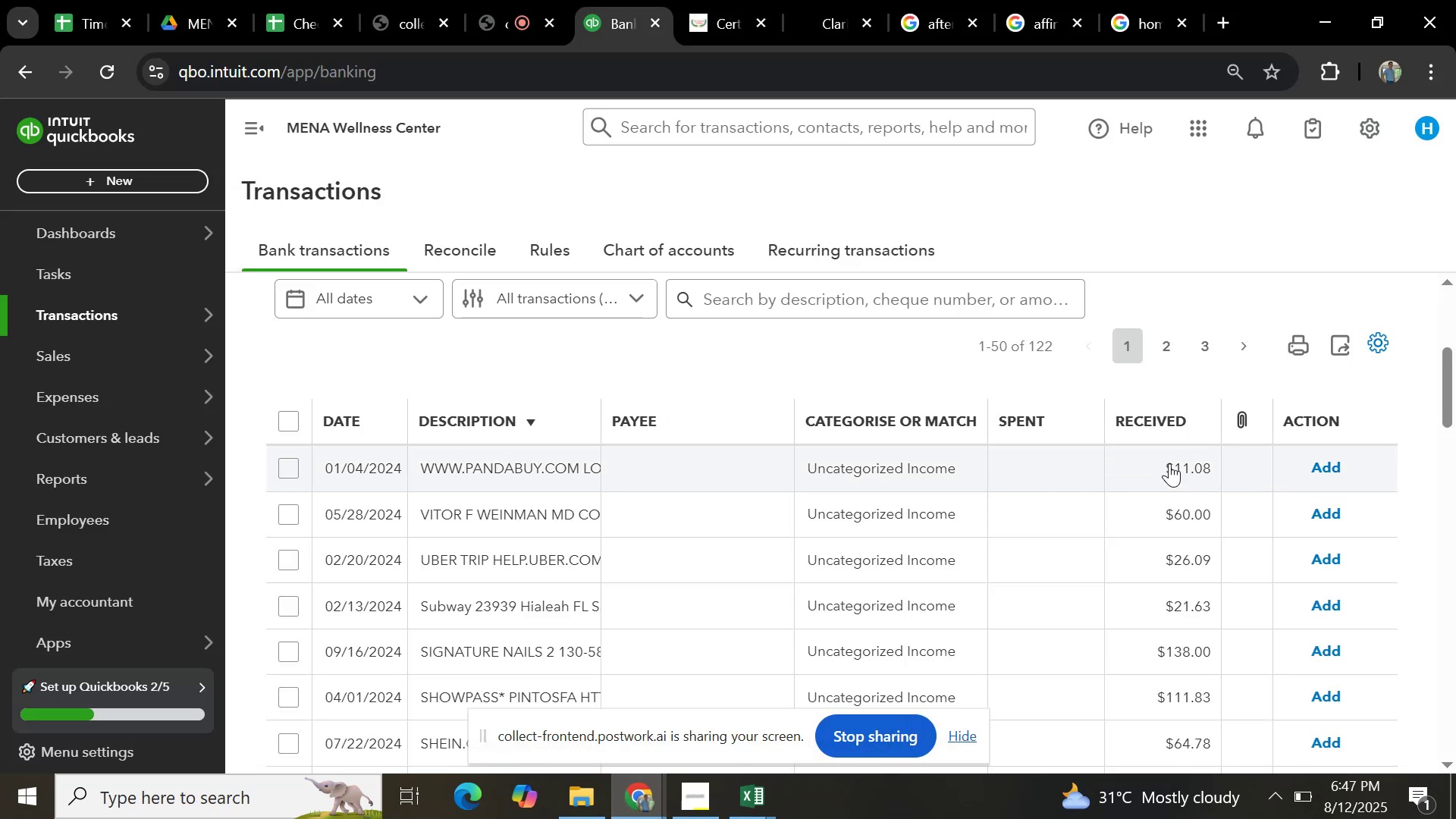 
left_click([764, 804])
 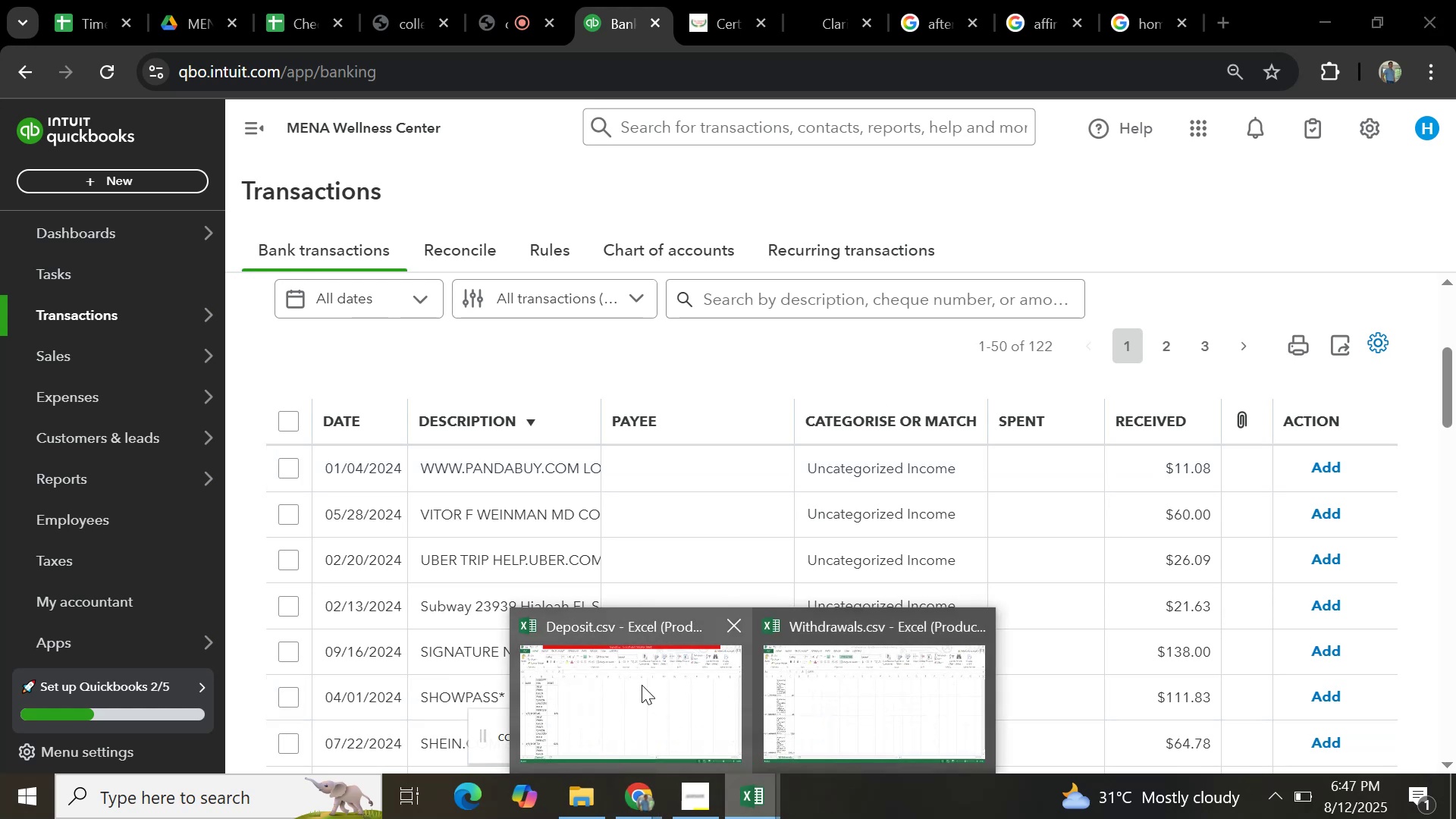 
left_click([642, 685])
 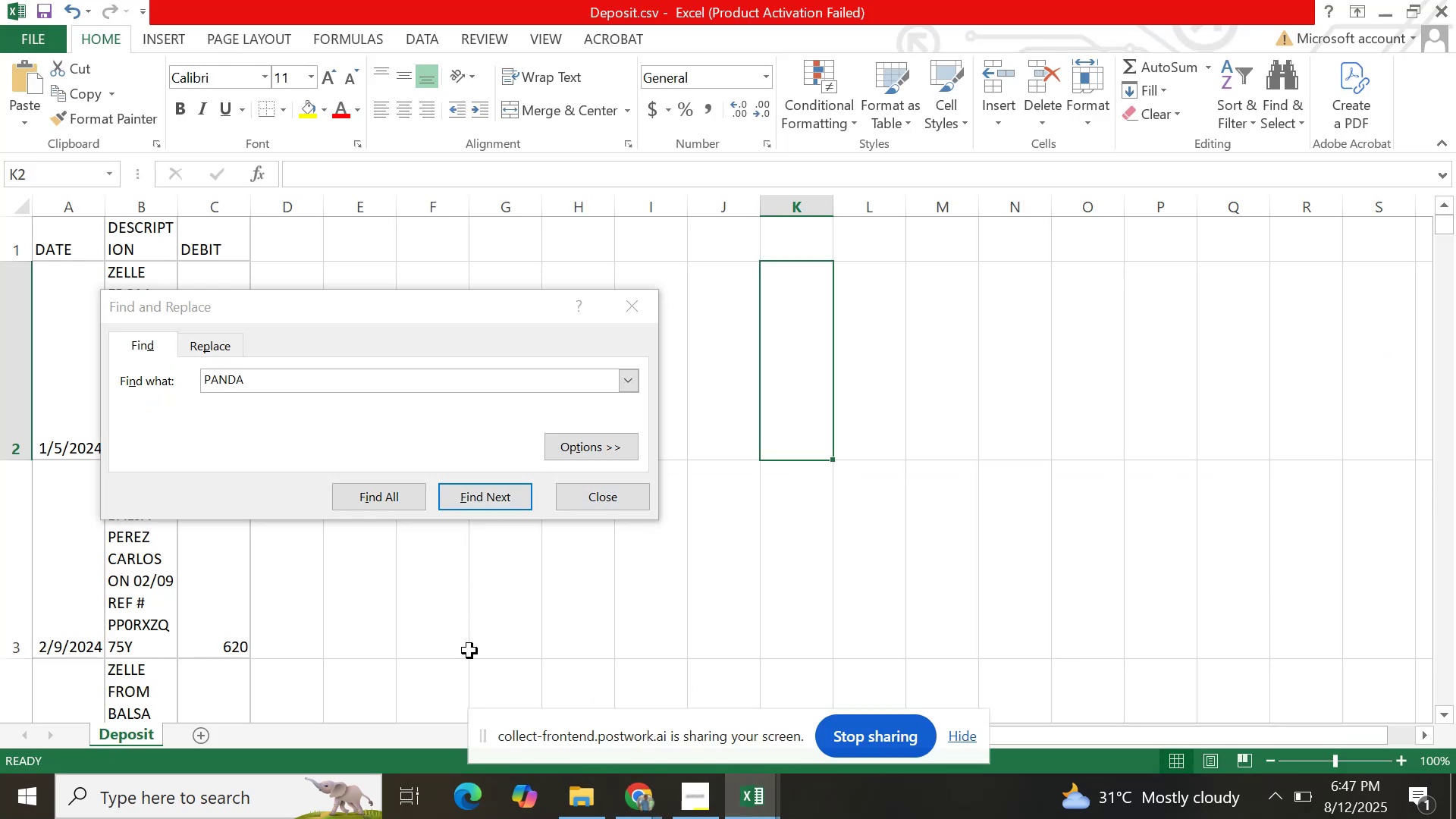 
mouse_move([771, 785])
 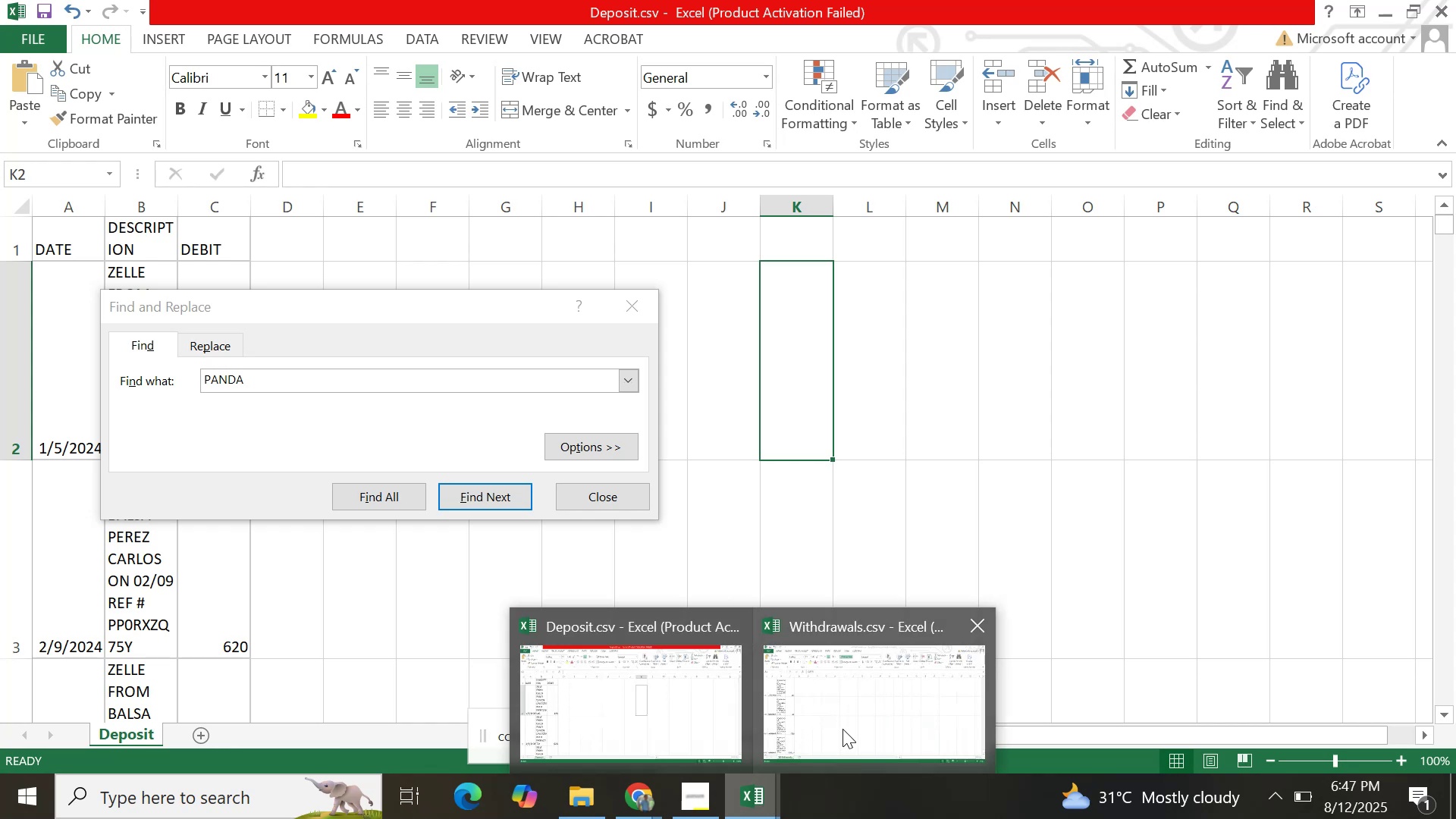 
left_click([843, 729])
 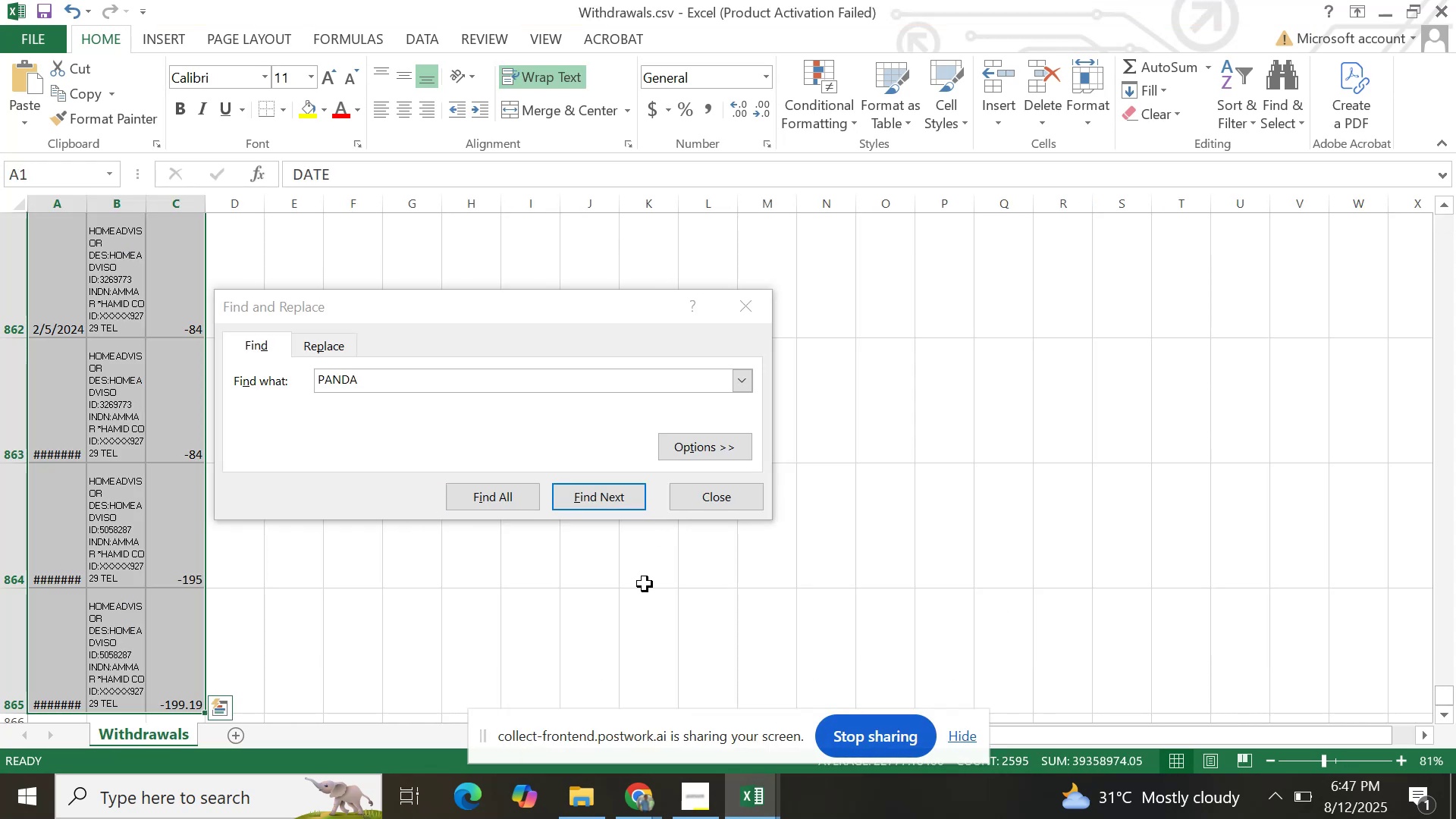 
left_click([645, 584])
 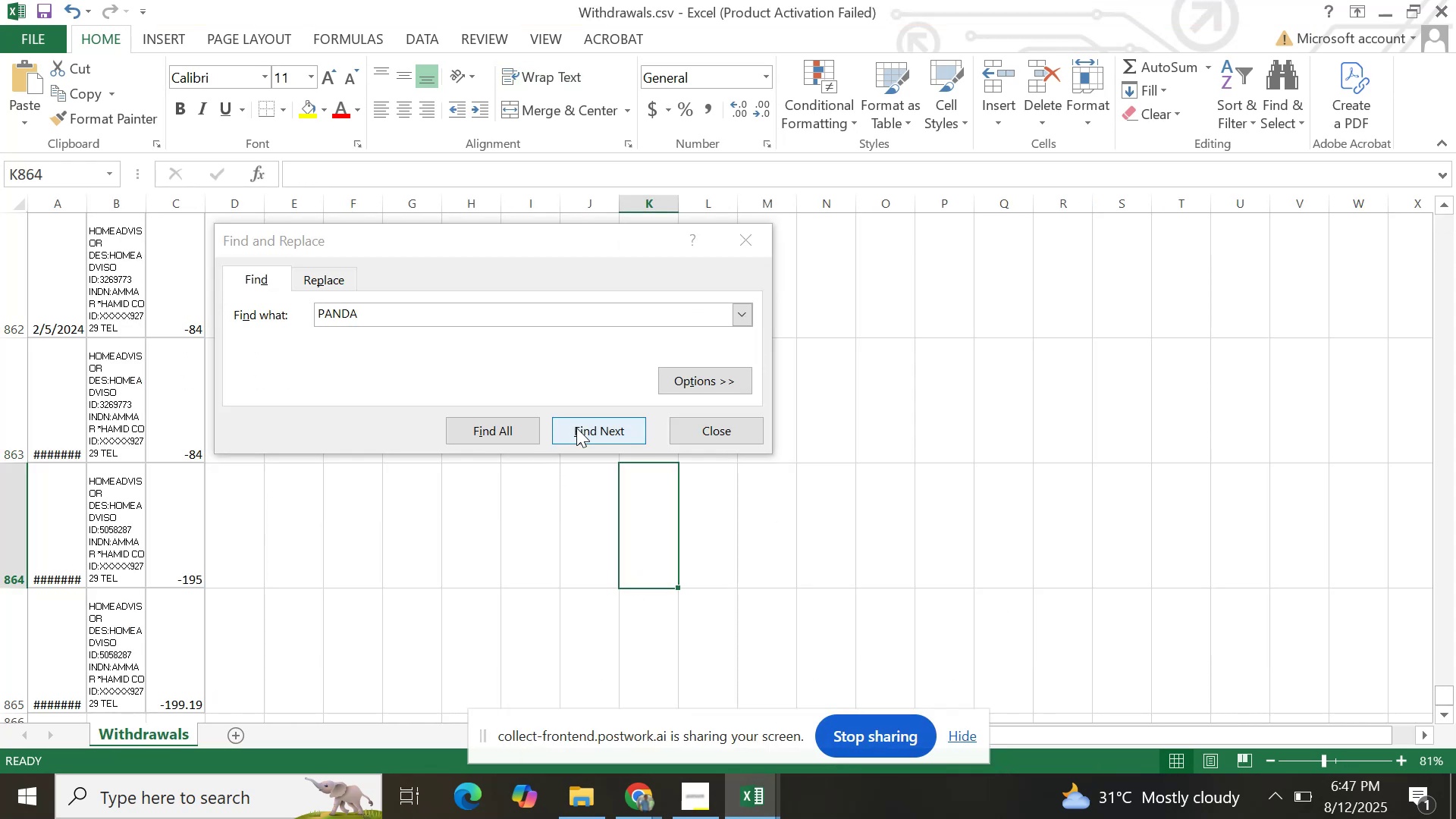 
left_click([604, 425])
 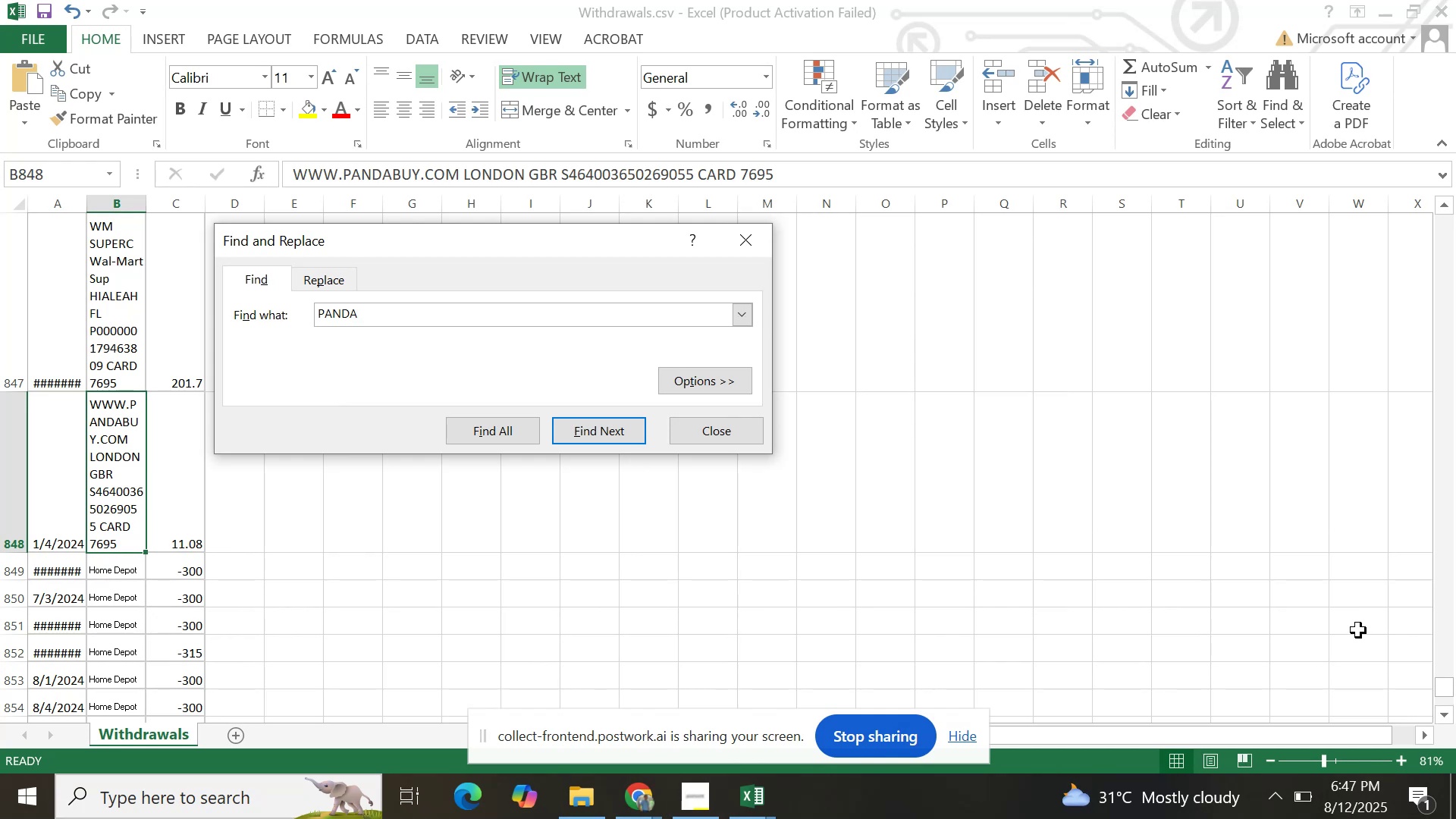 
wait(6.65)
 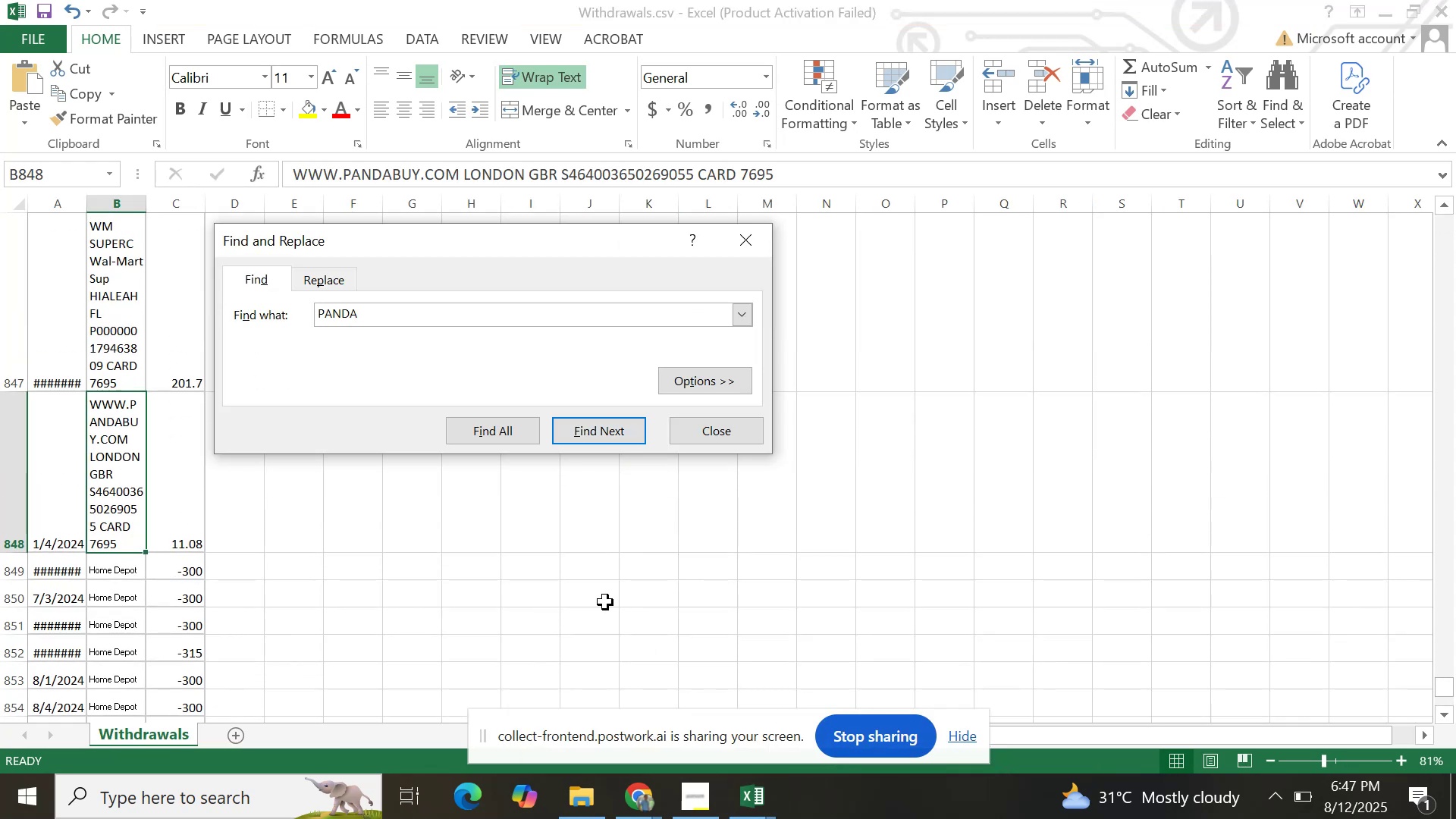 
left_click([629, 792])
 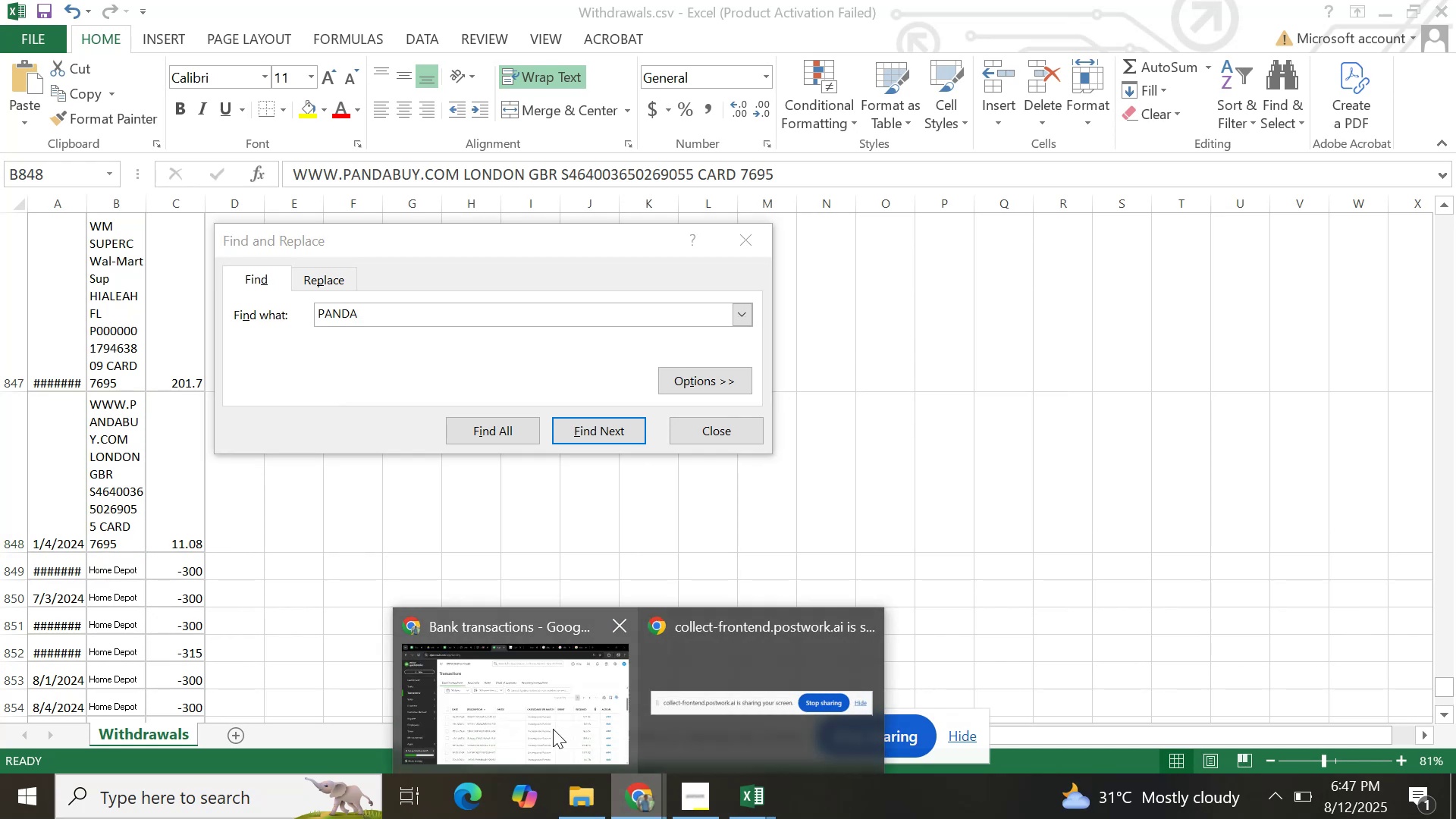 
left_click([553, 729])
 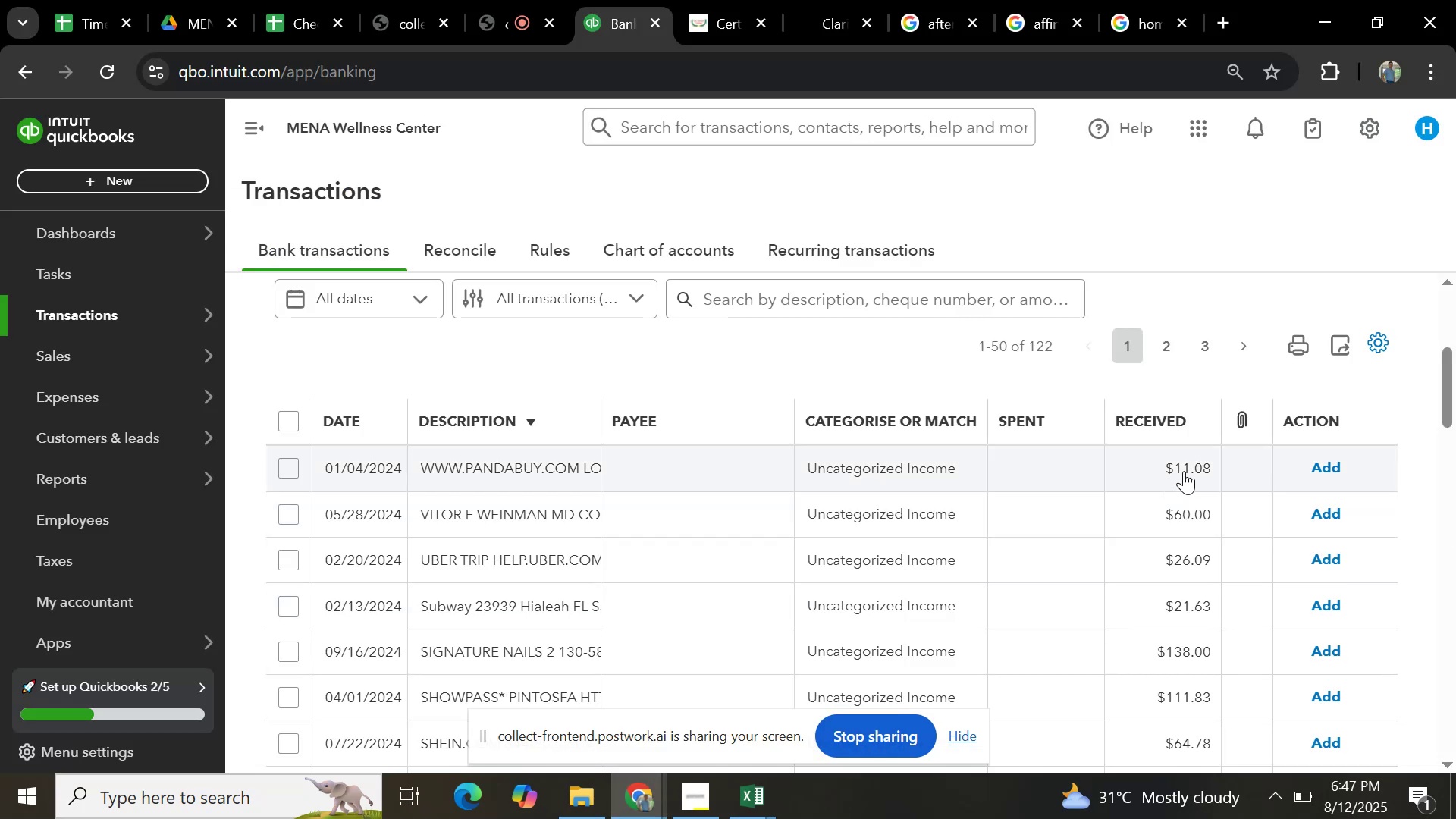 
wait(6.48)
 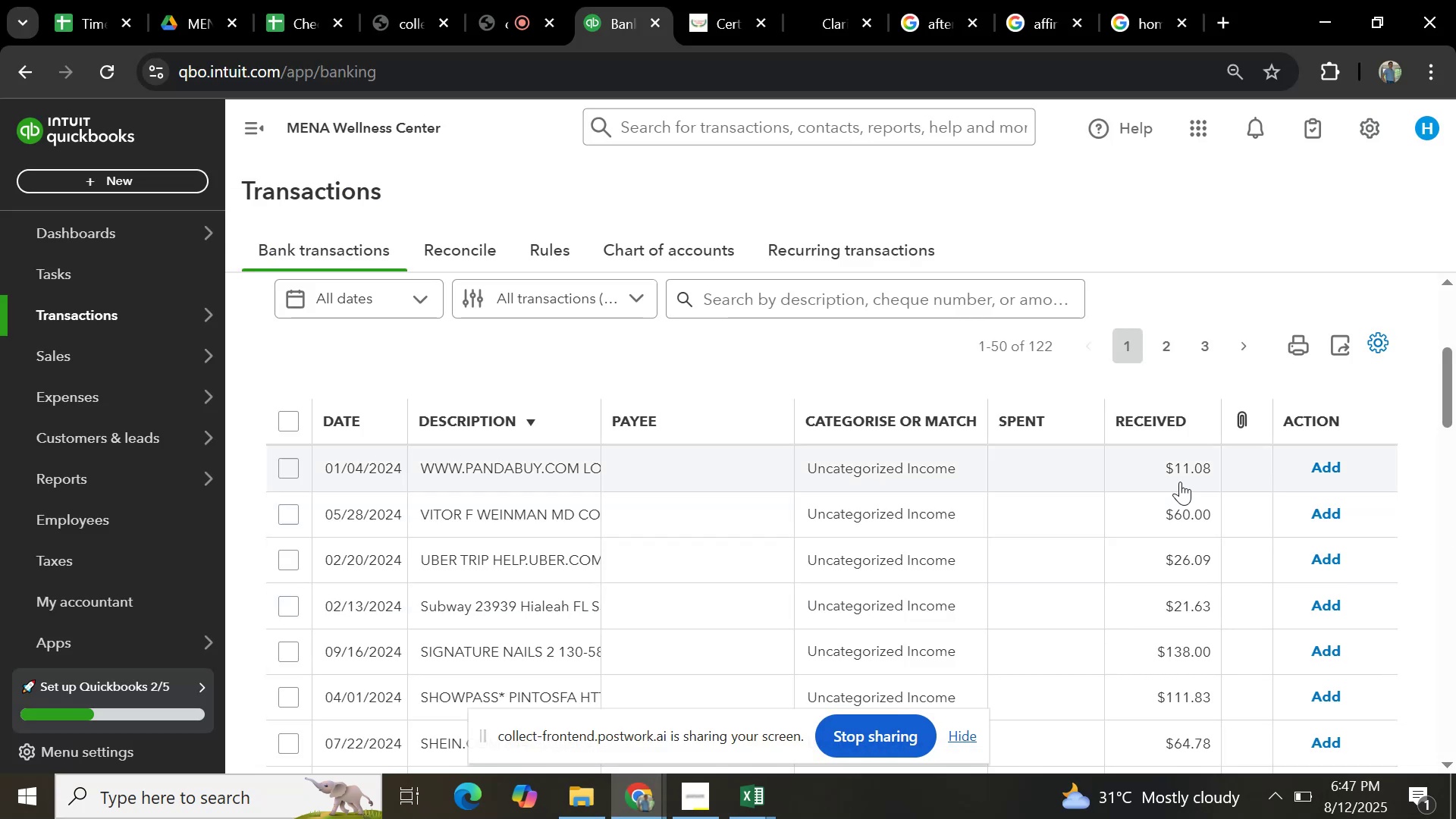 
scroll: coordinate [1050, 607], scroll_direction: up, amount: 7.0
 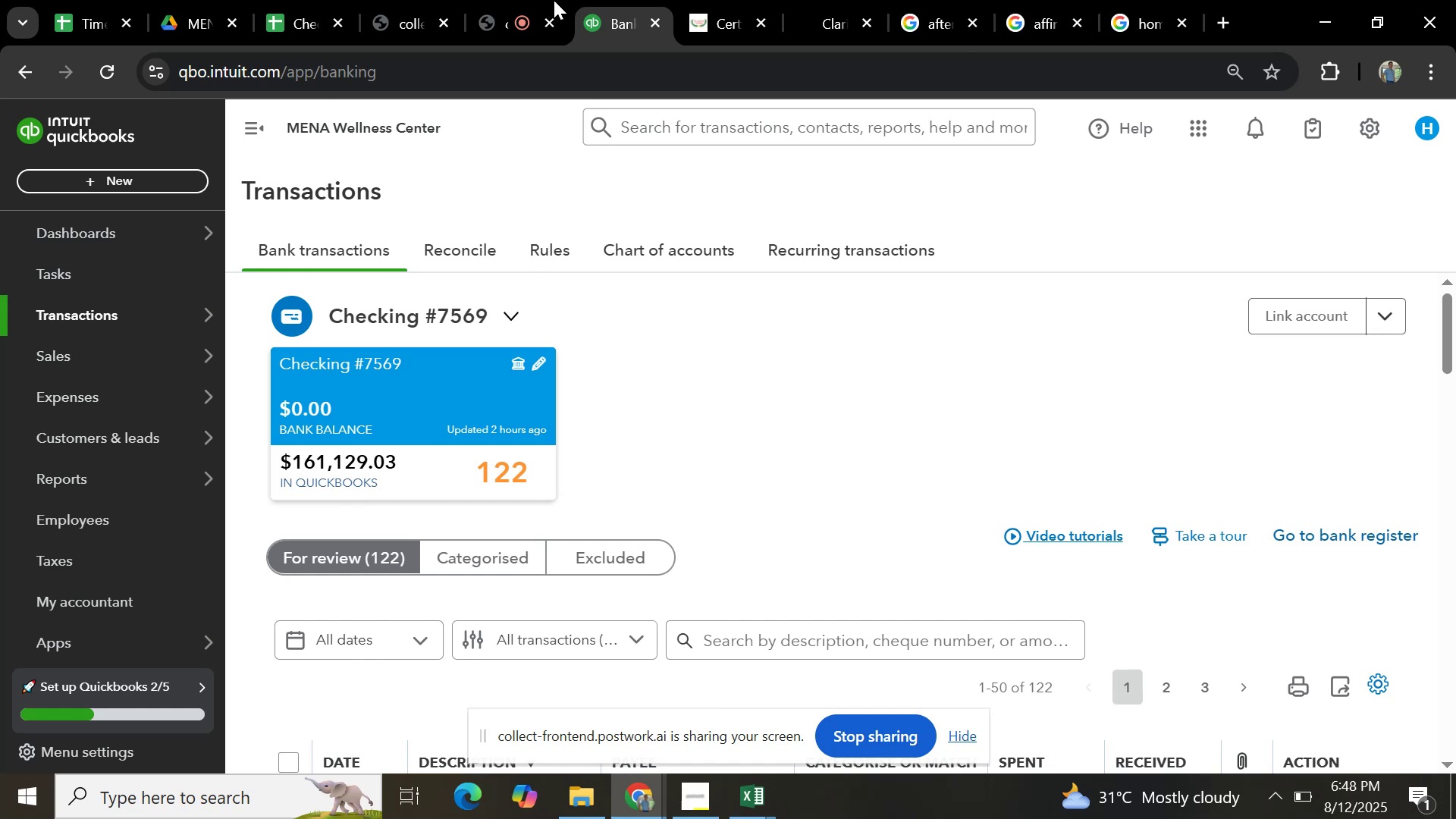 
wait(33.7)
 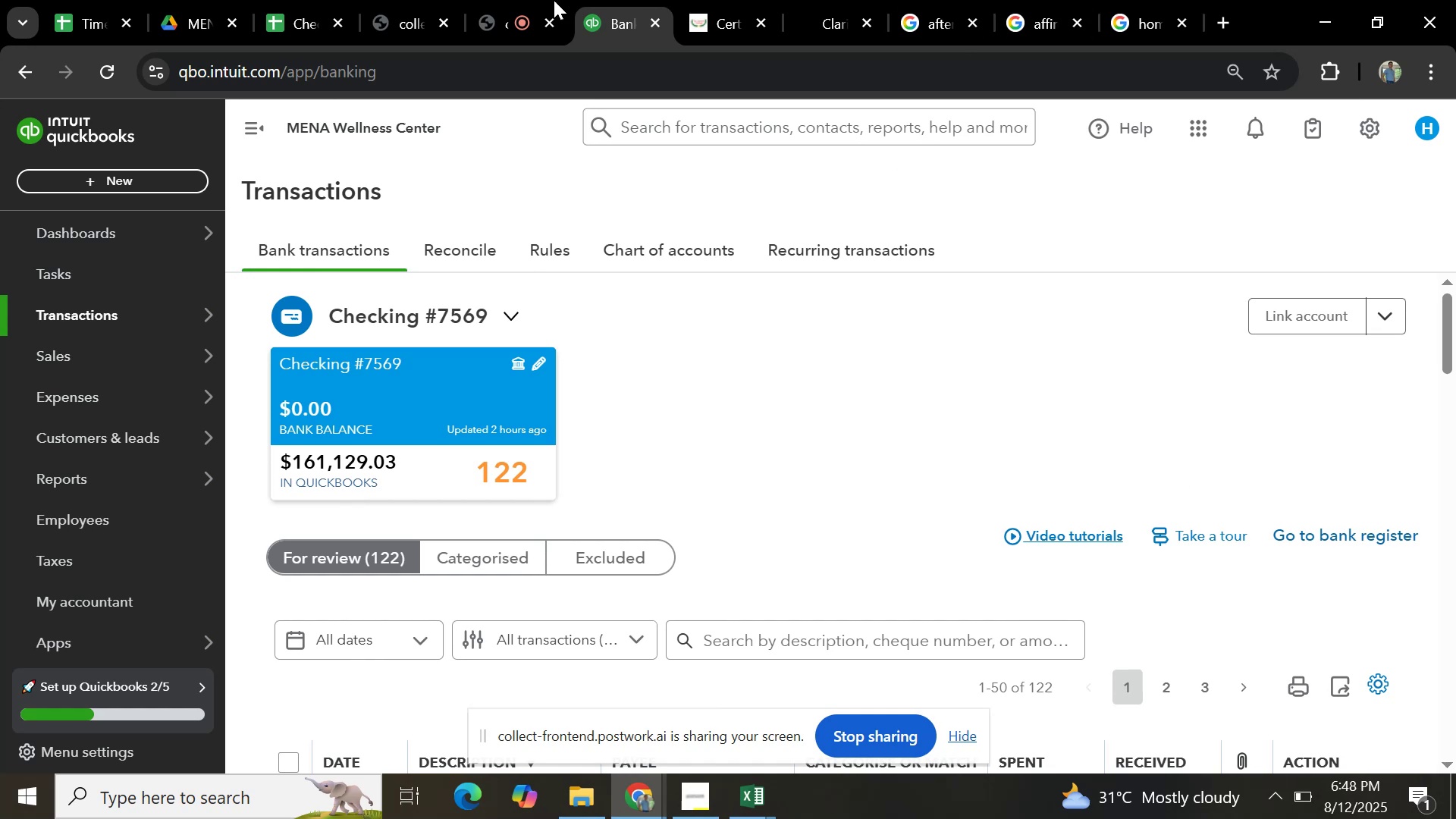 
left_click([287, 7])
 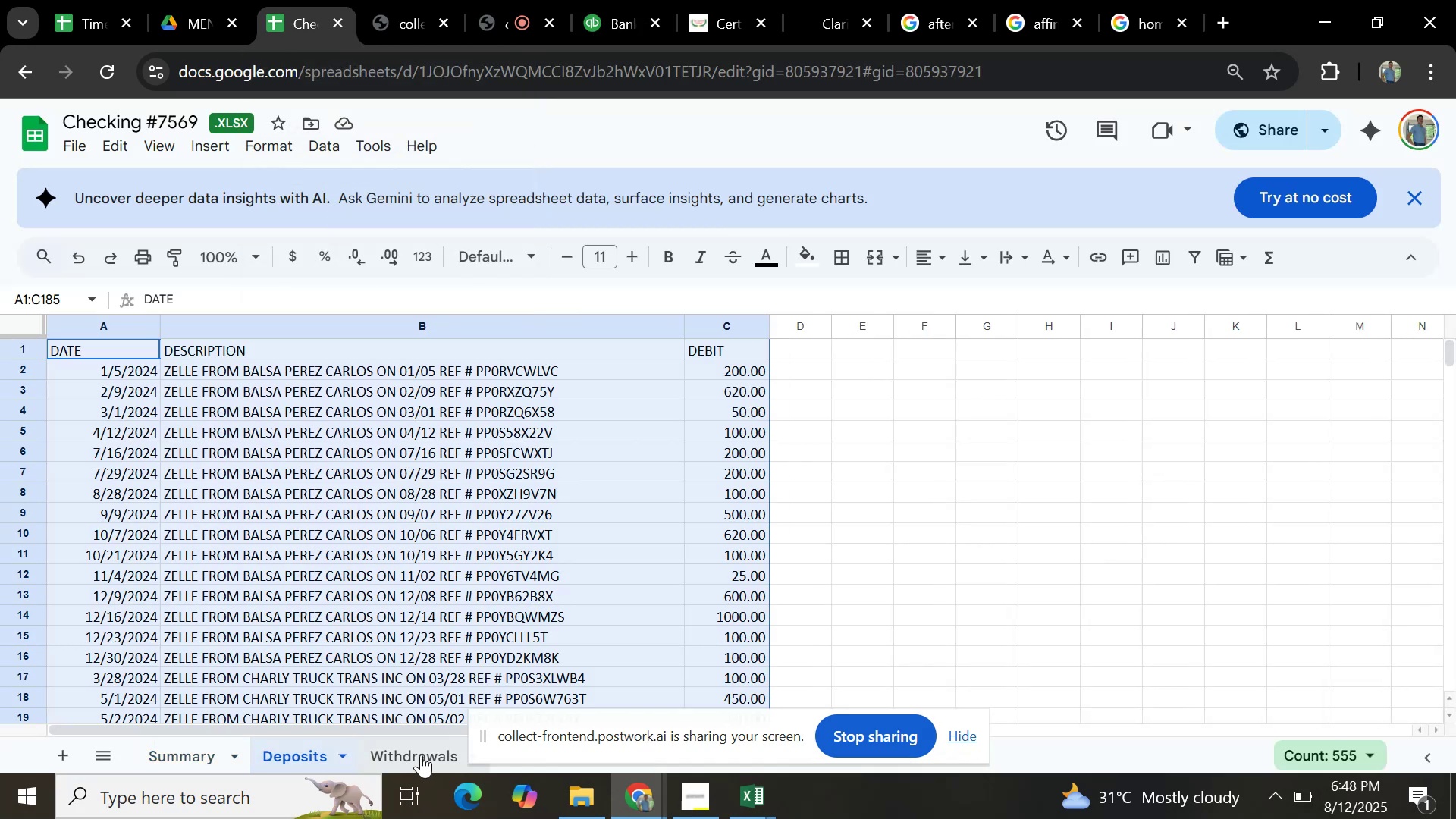 
wait(5.12)
 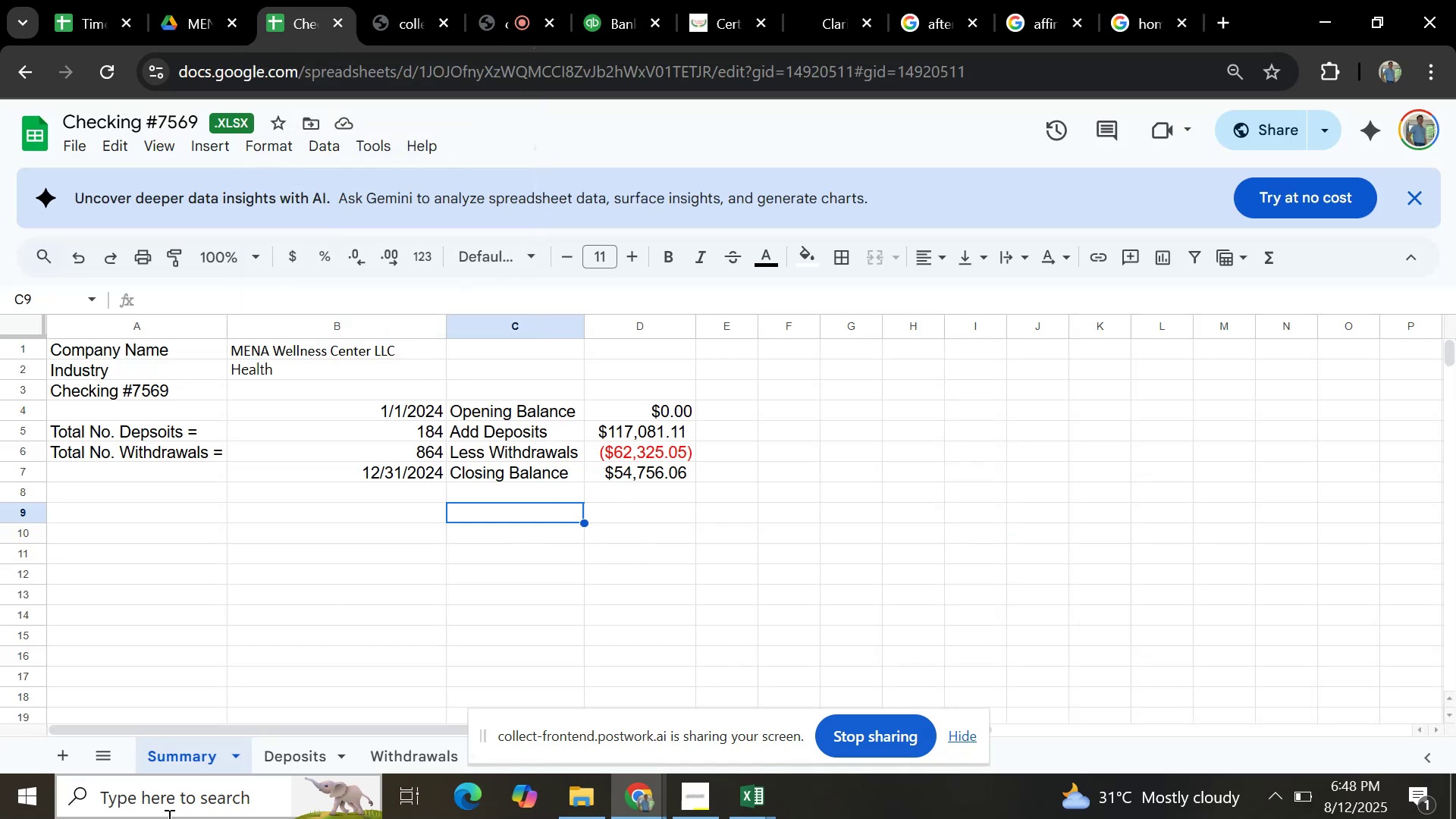 
left_click([421, 755])
 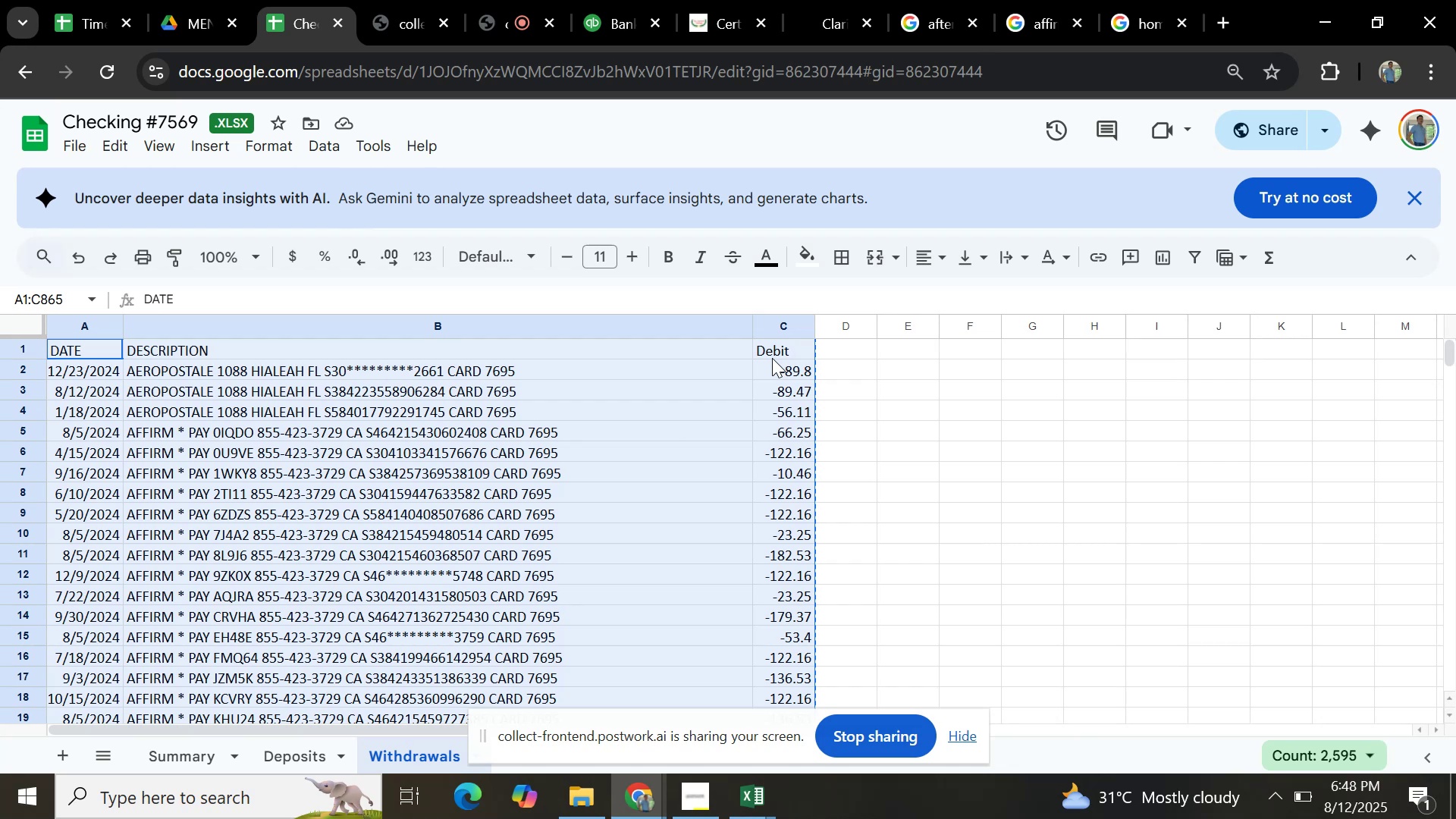 
wait(18.83)
 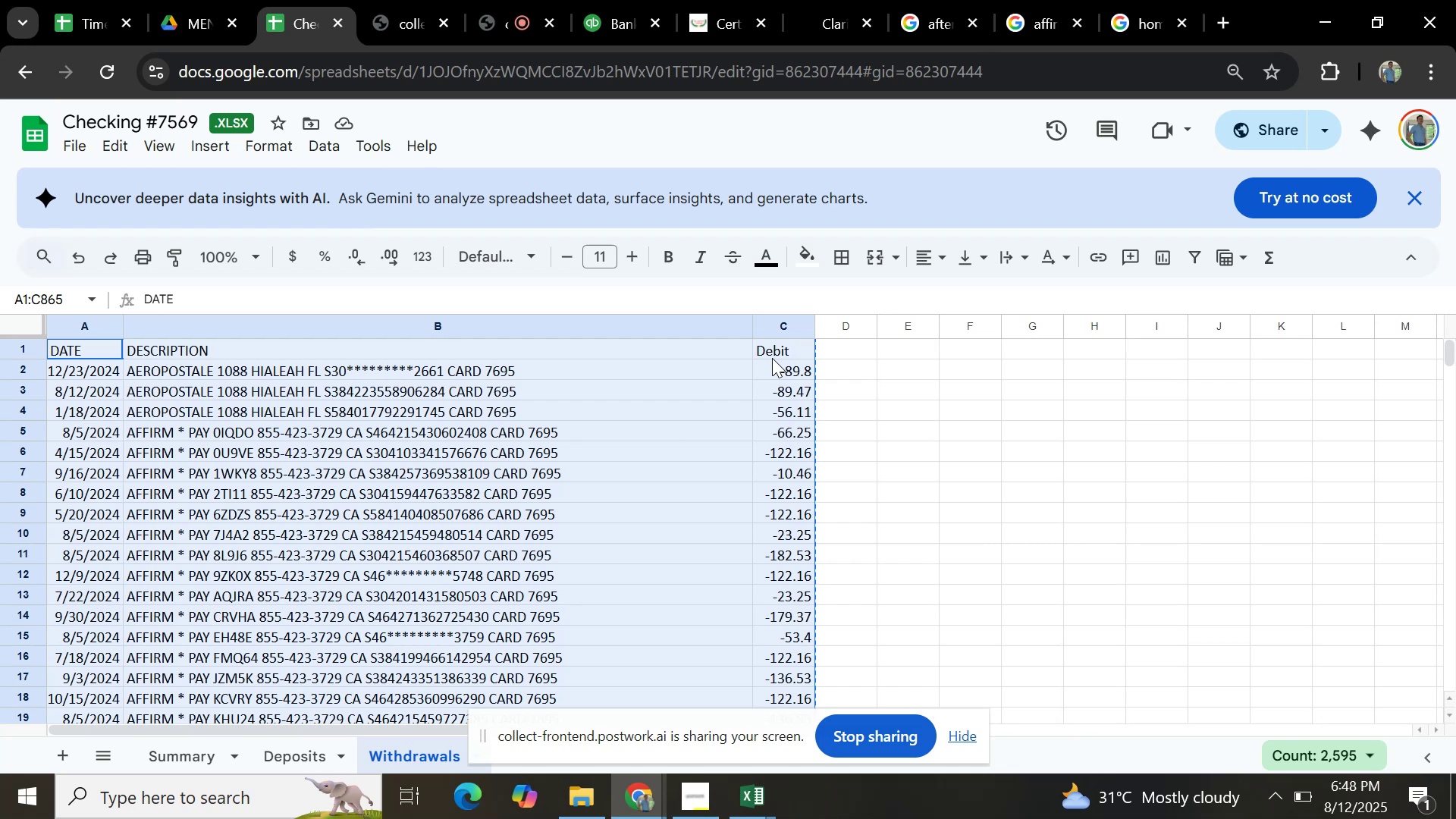 
left_click([786, 347])
 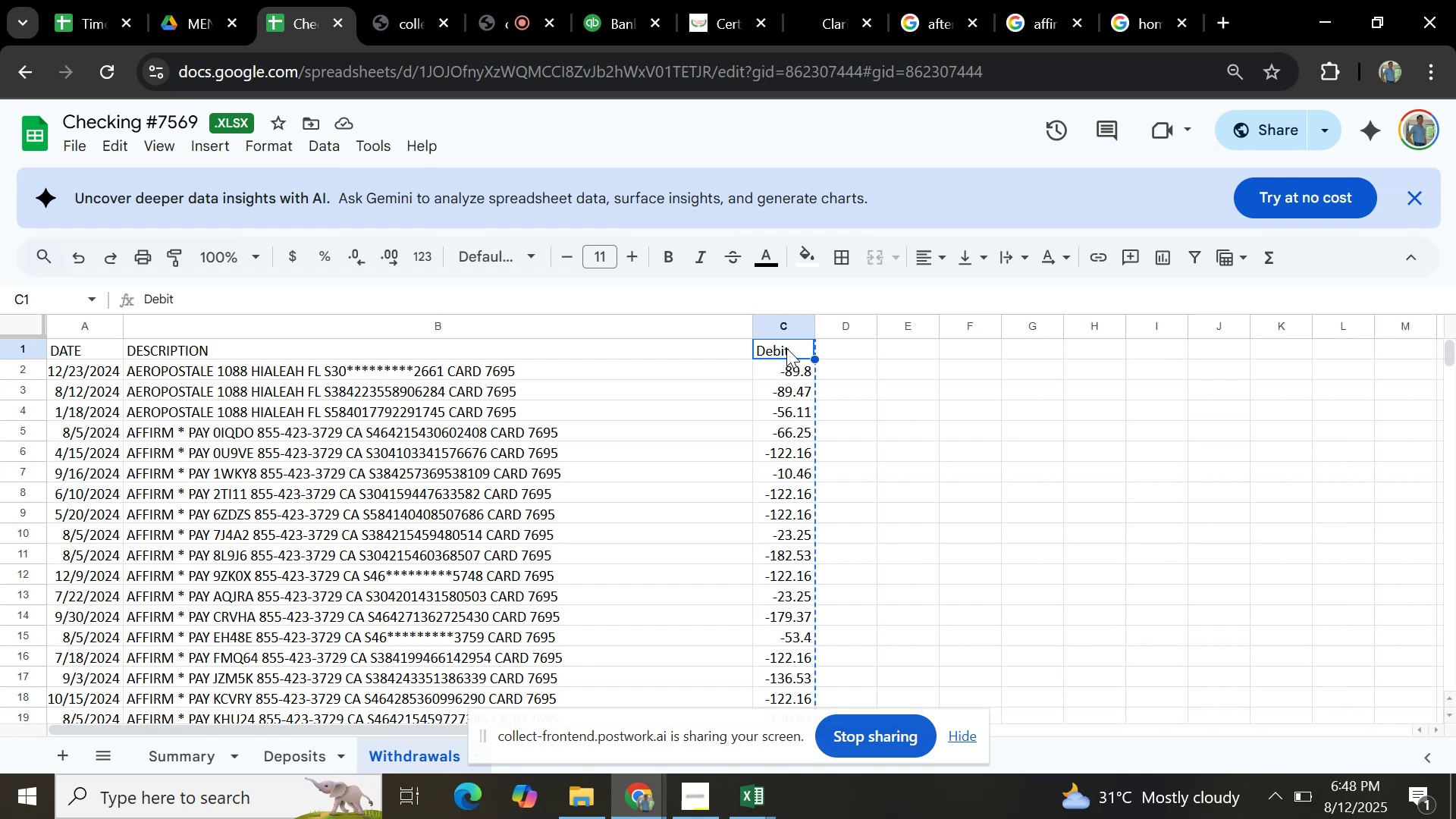 
wait(6.15)
 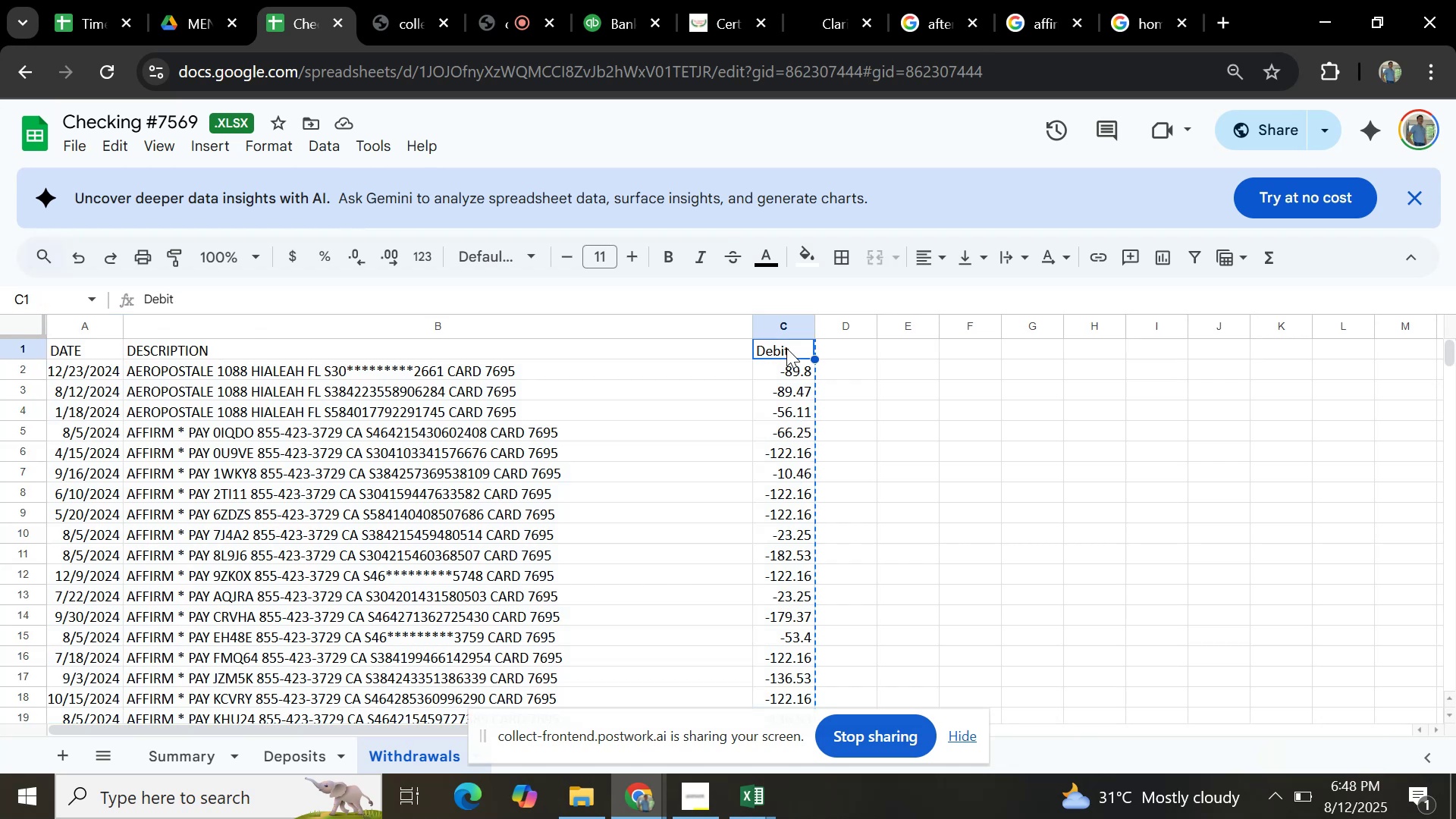 
left_click([654, 806])
 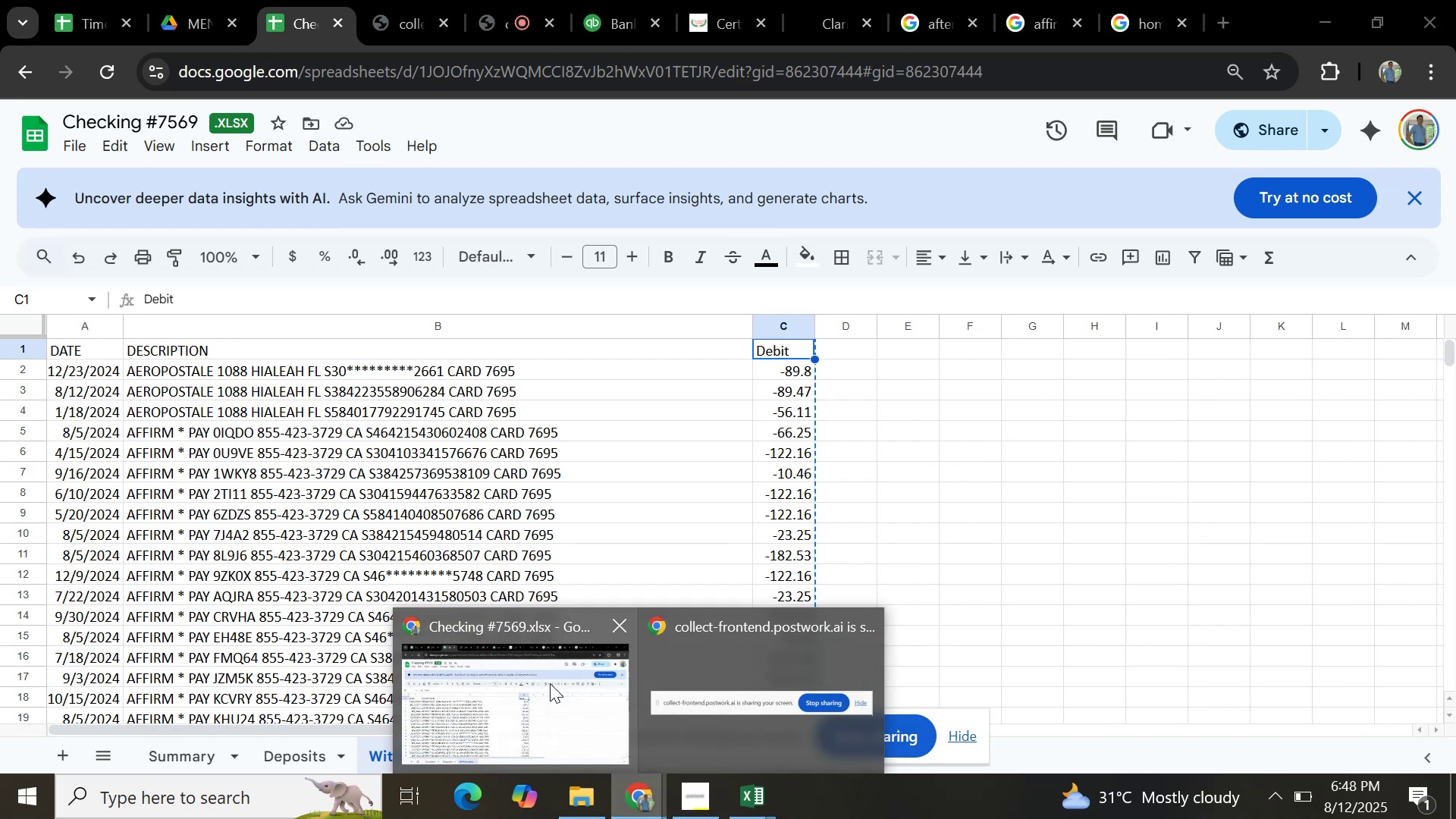 
left_click([546, 686])
 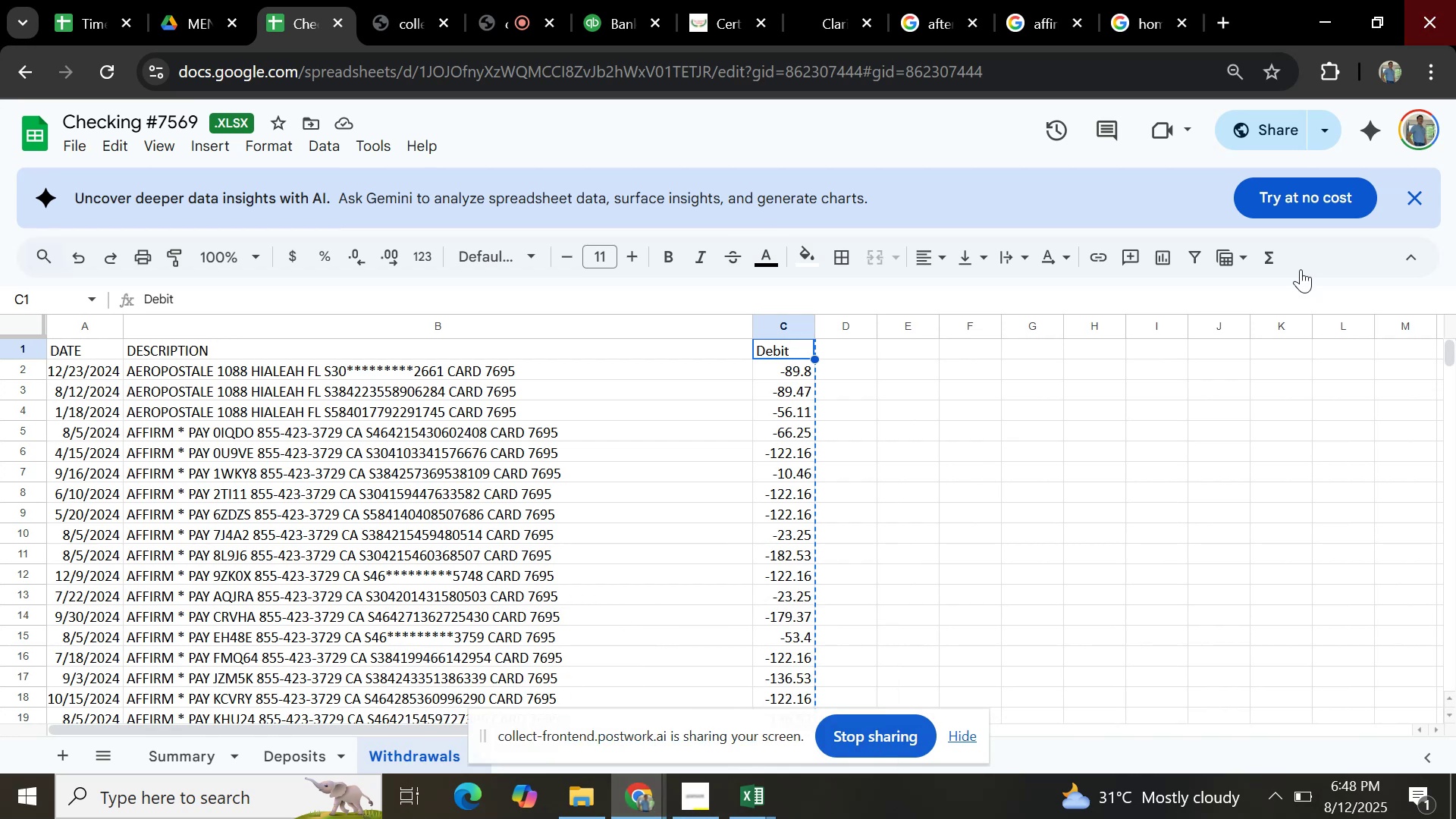 
scroll: coordinate [1223, 281], scroll_direction: up, amount: 7.0
 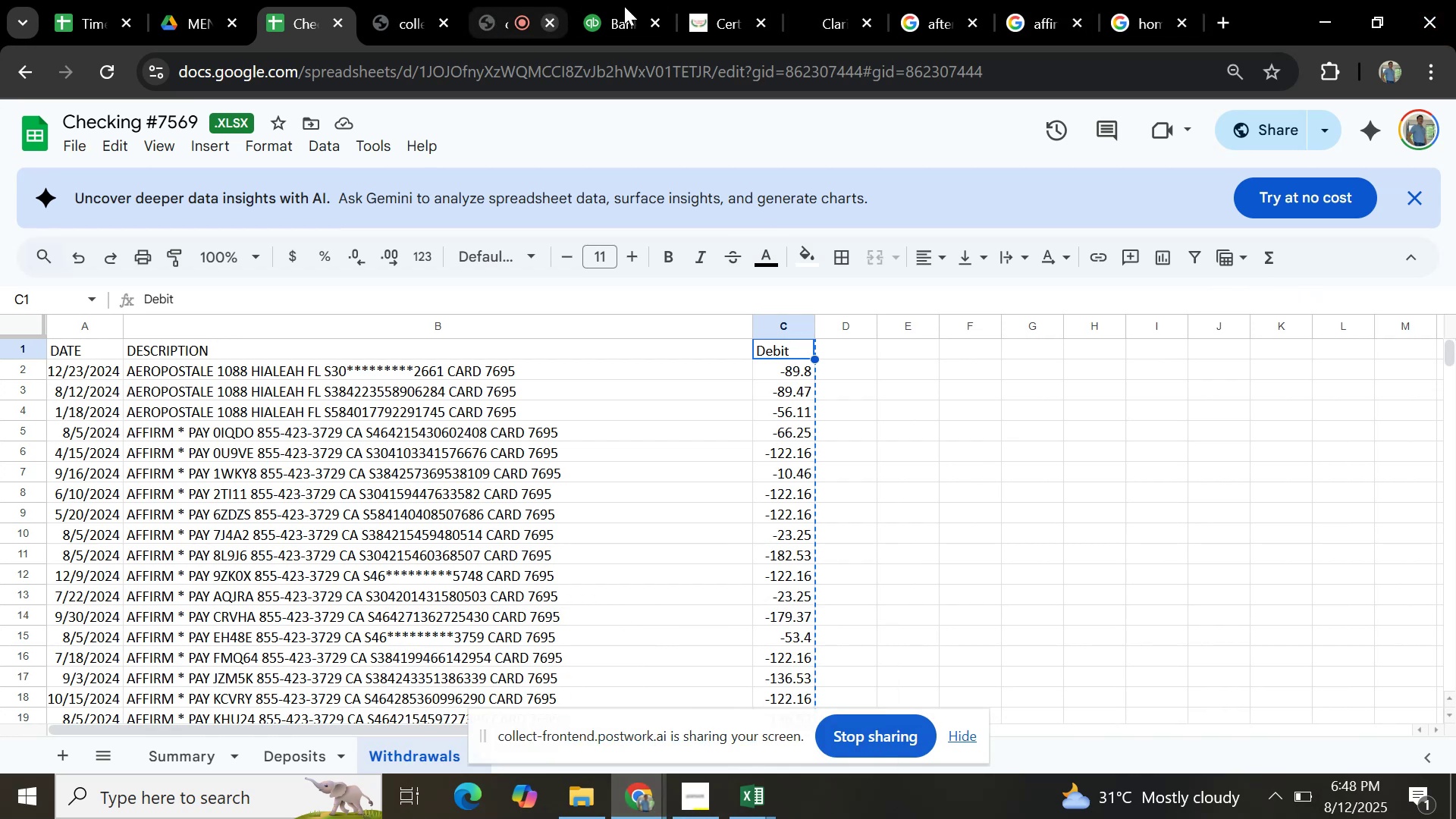 
left_click([630, 6])
 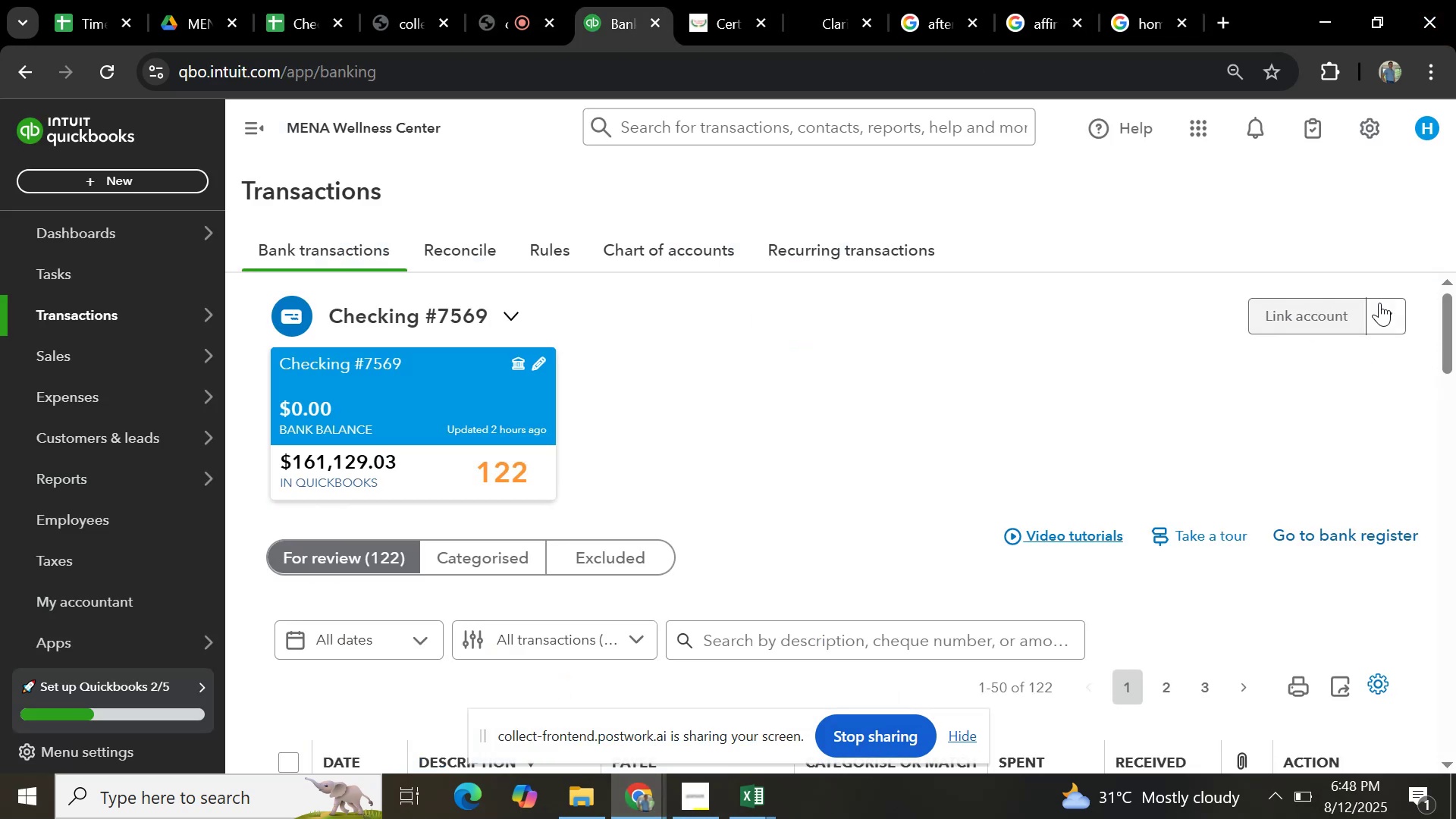 
left_click([1388, 310])
 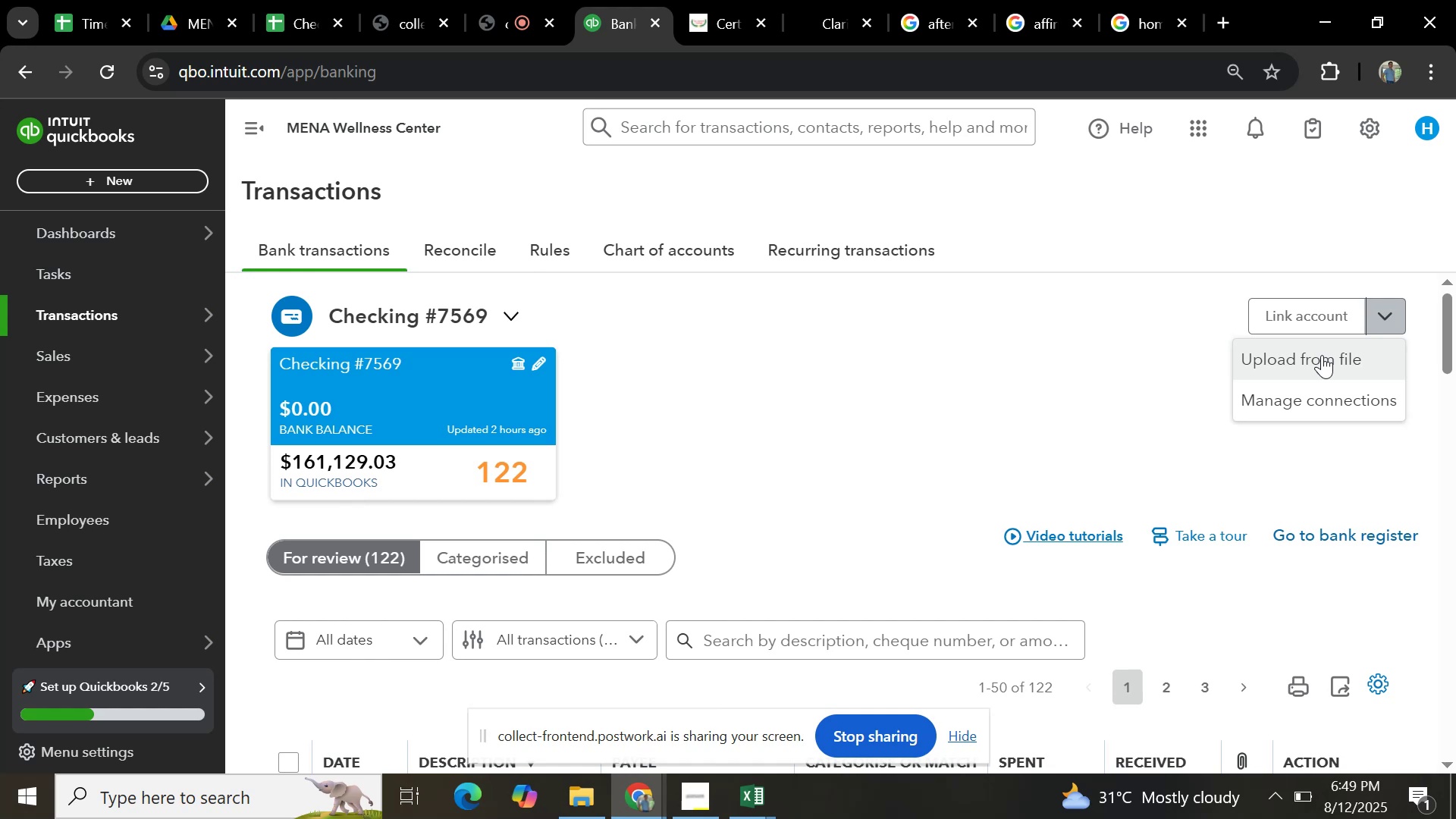 
left_click([1322, 355])
 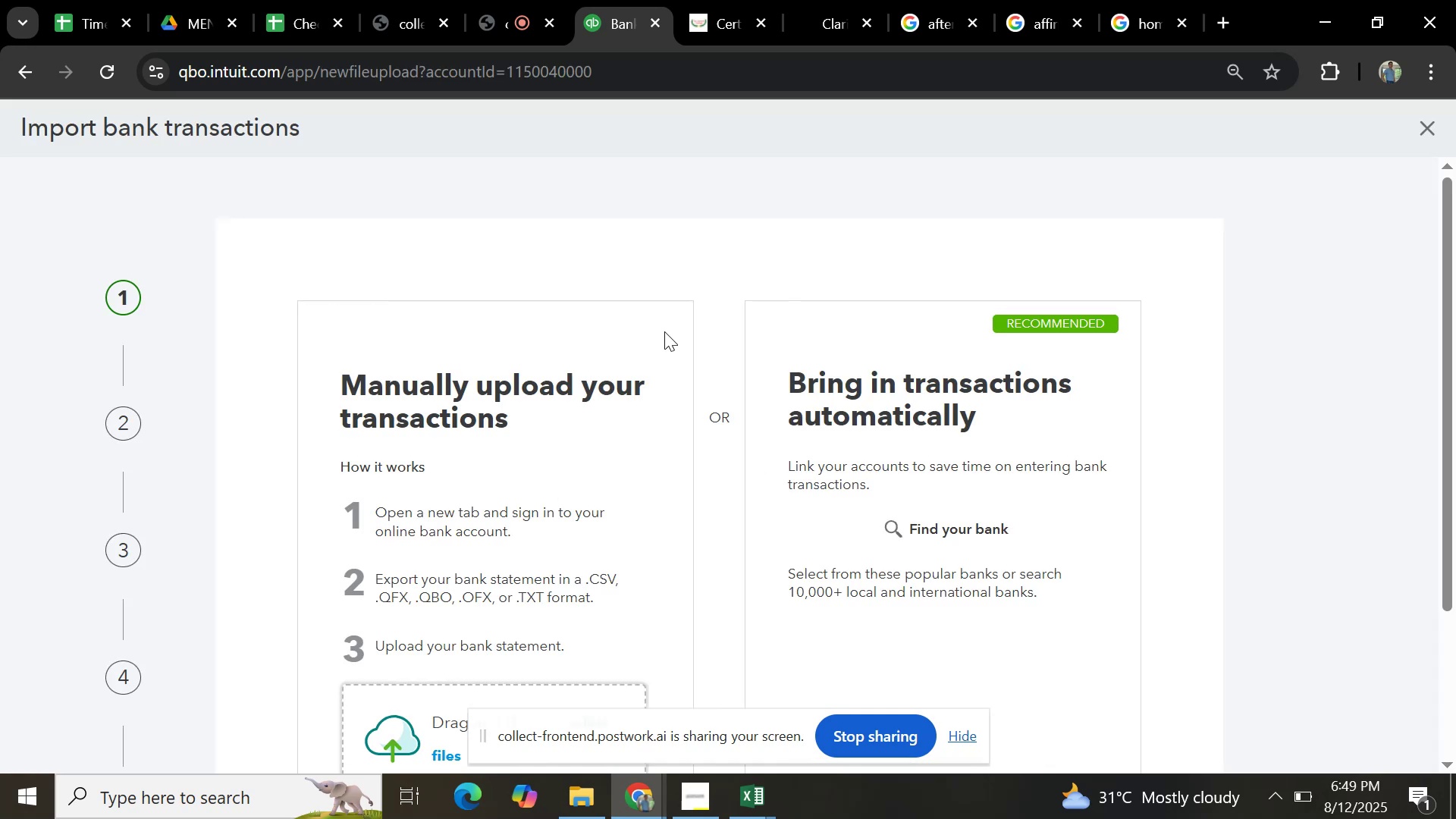 
scroll: coordinate [533, 585], scroll_direction: down, amount: 4.0
 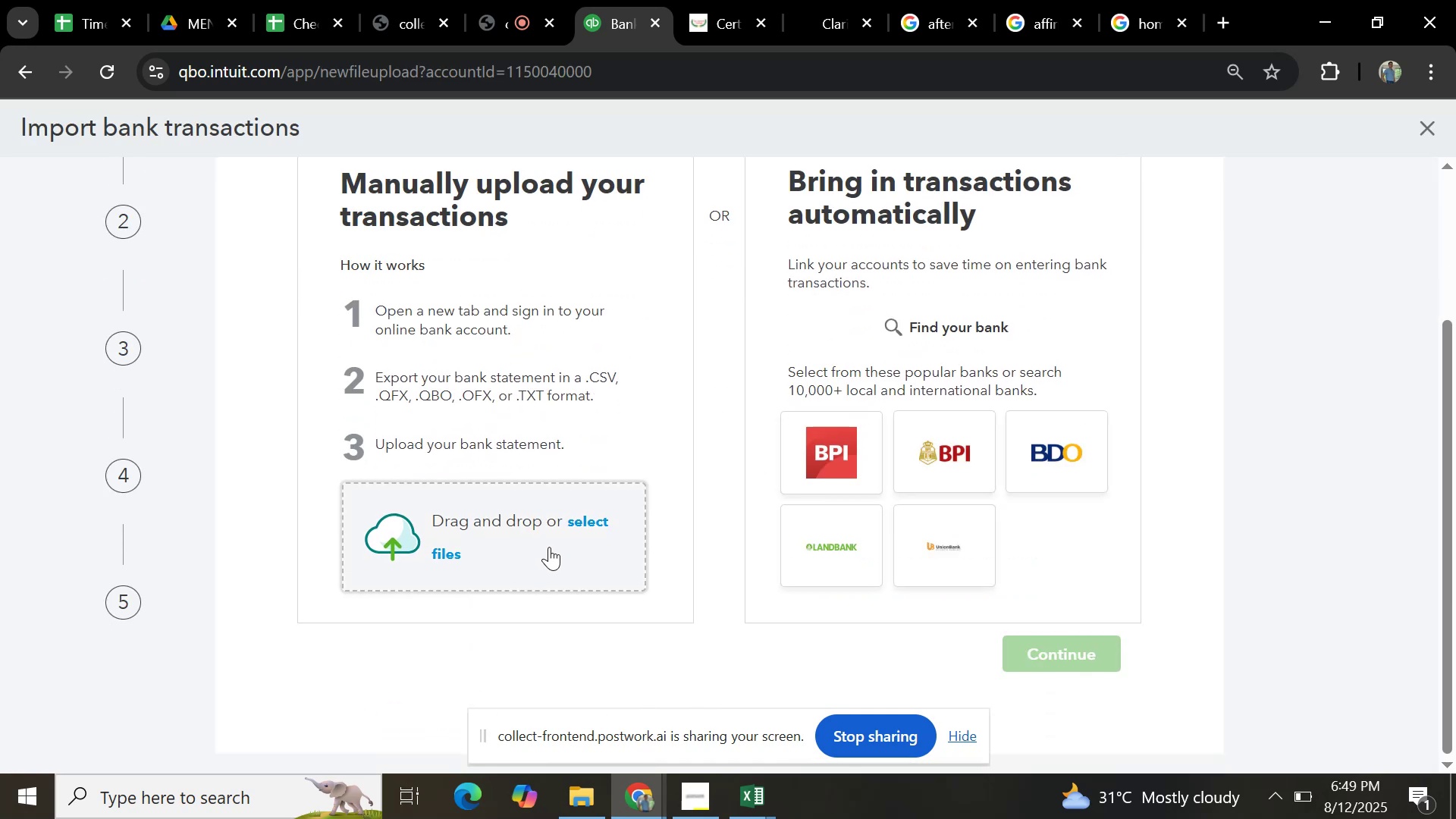 
left_click([549, 547])
 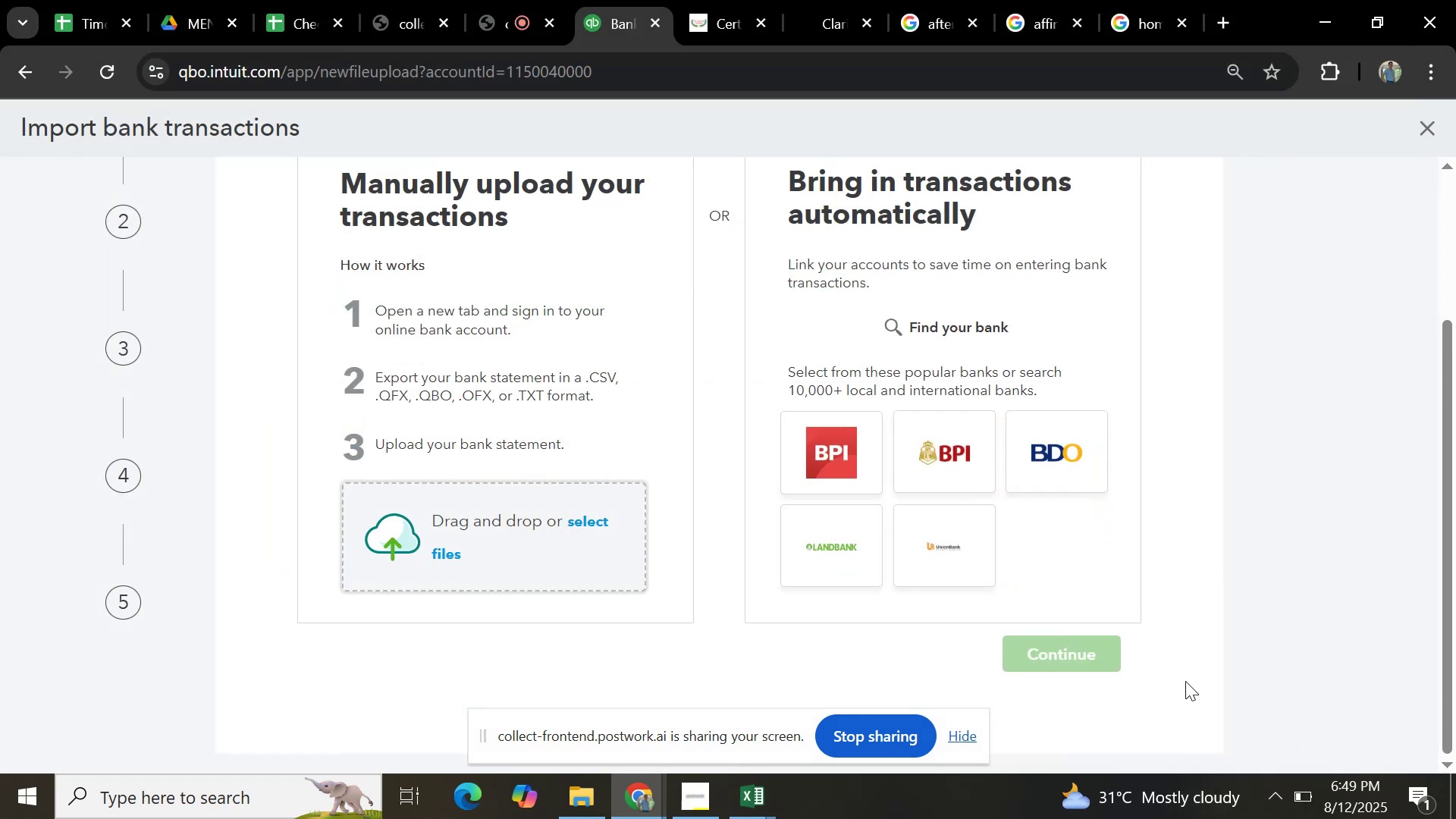 
wait(7.67)
 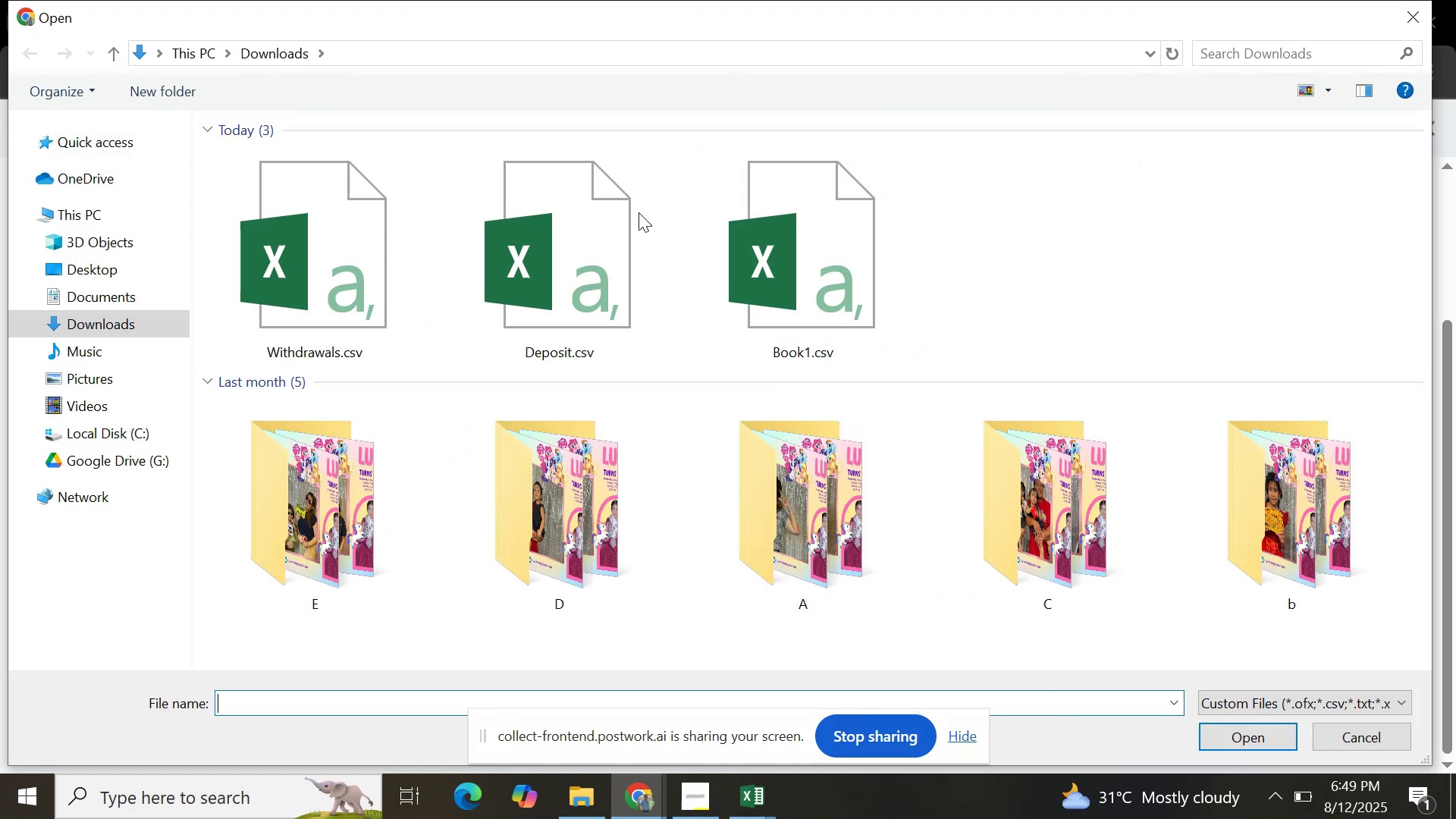 
left_click([1074, 643])
 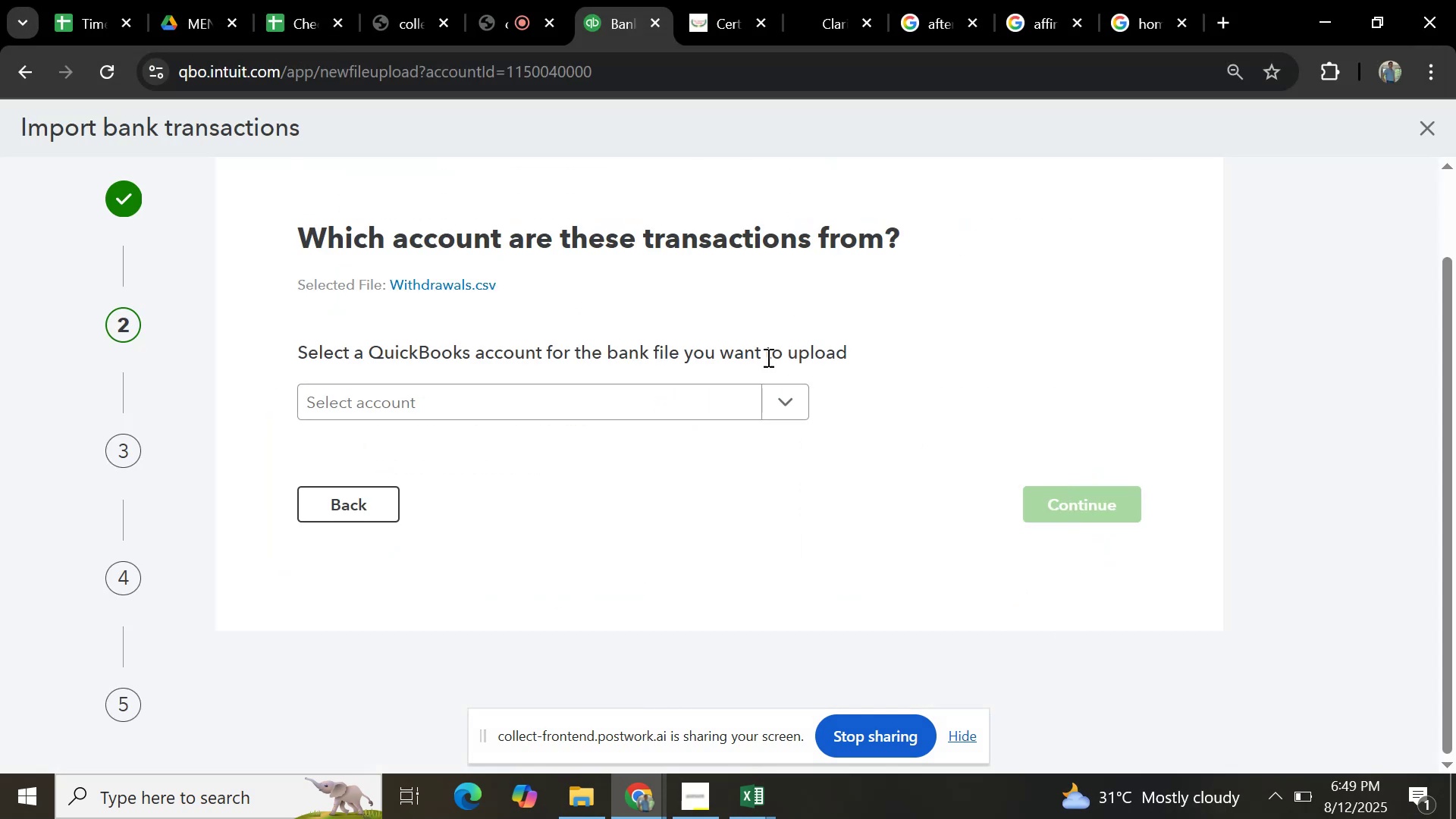 
left_click([794, 386])
 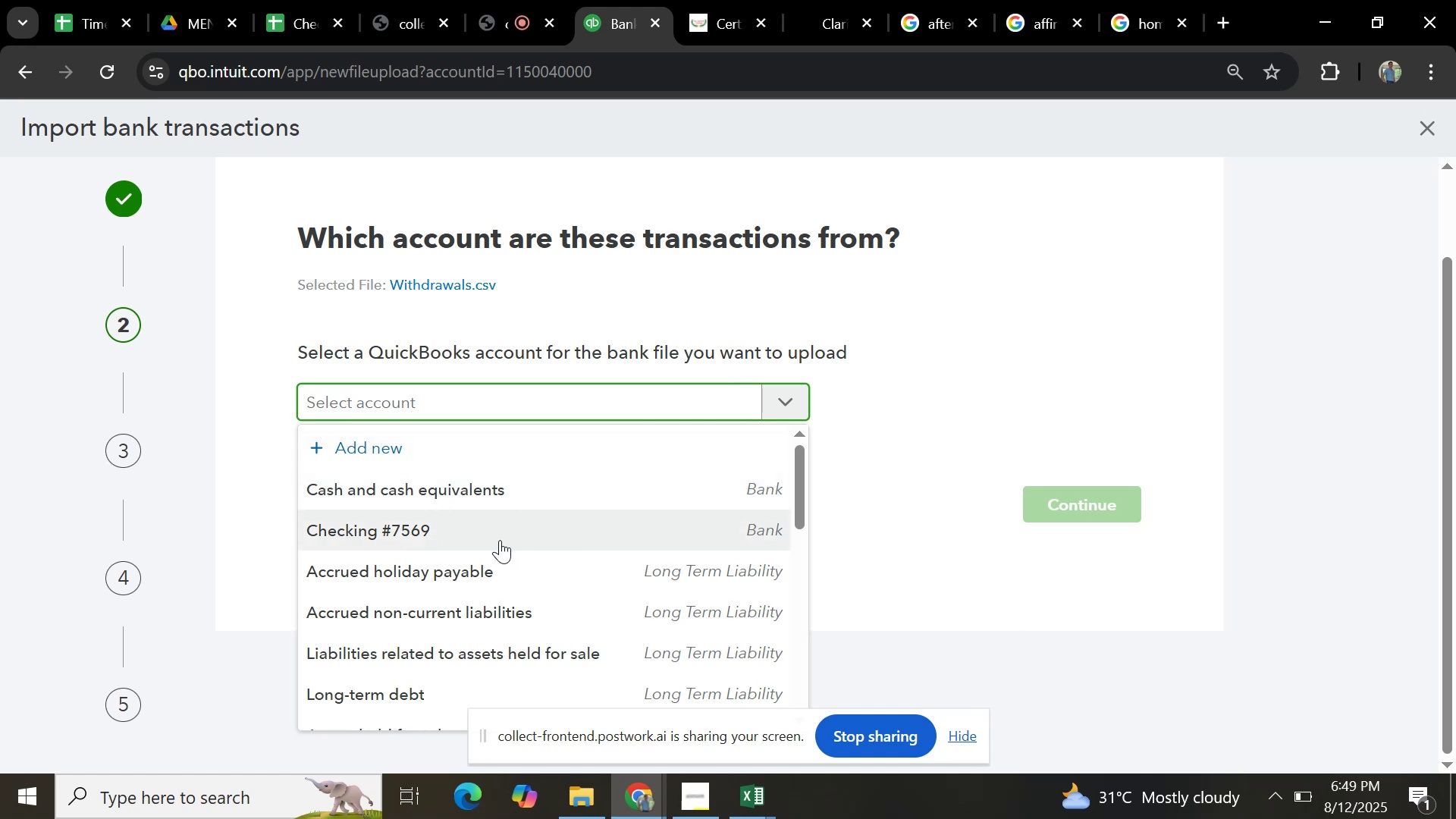 
left_click([500, 540])
 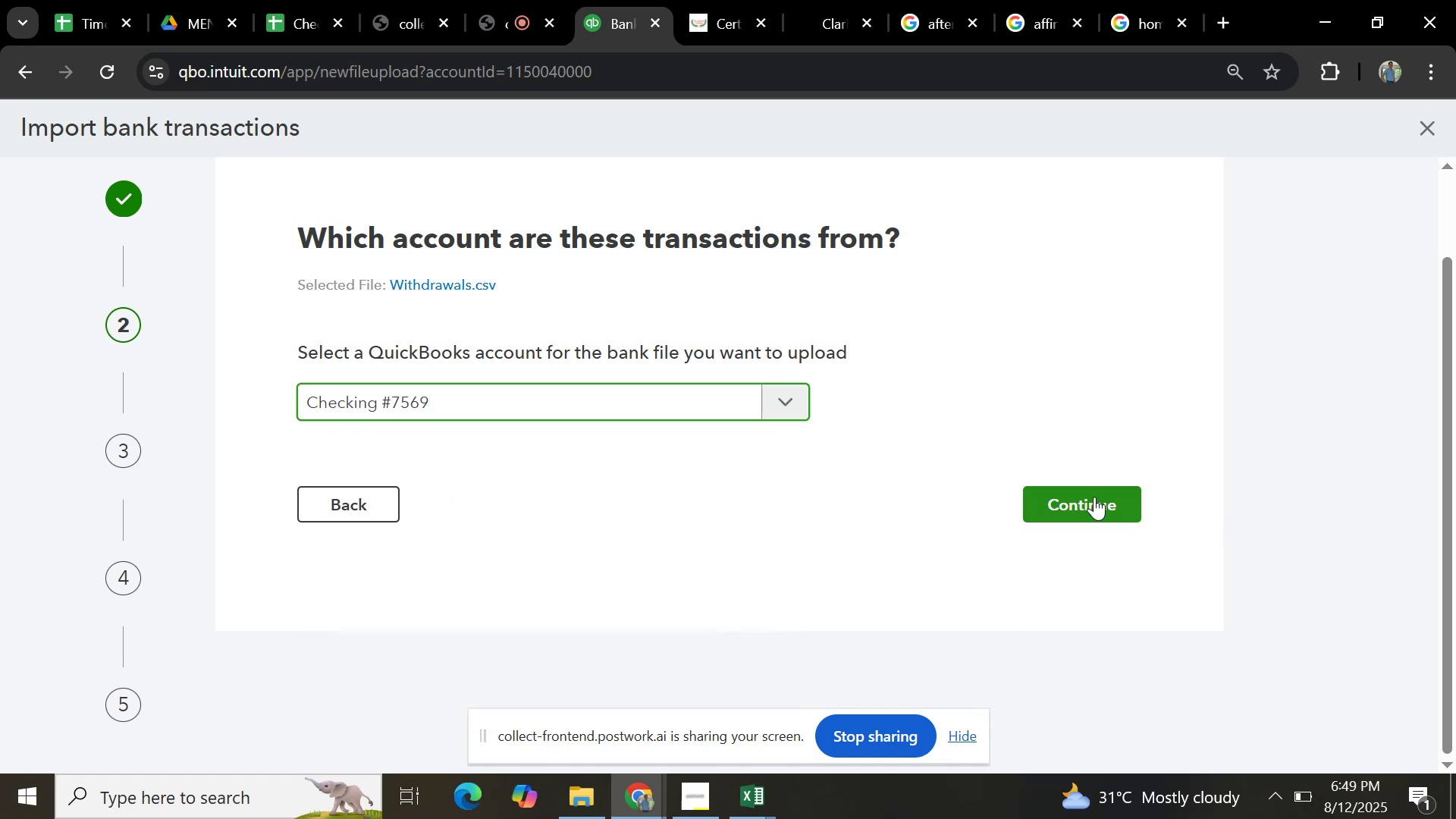 
left_click([1094, 497])
 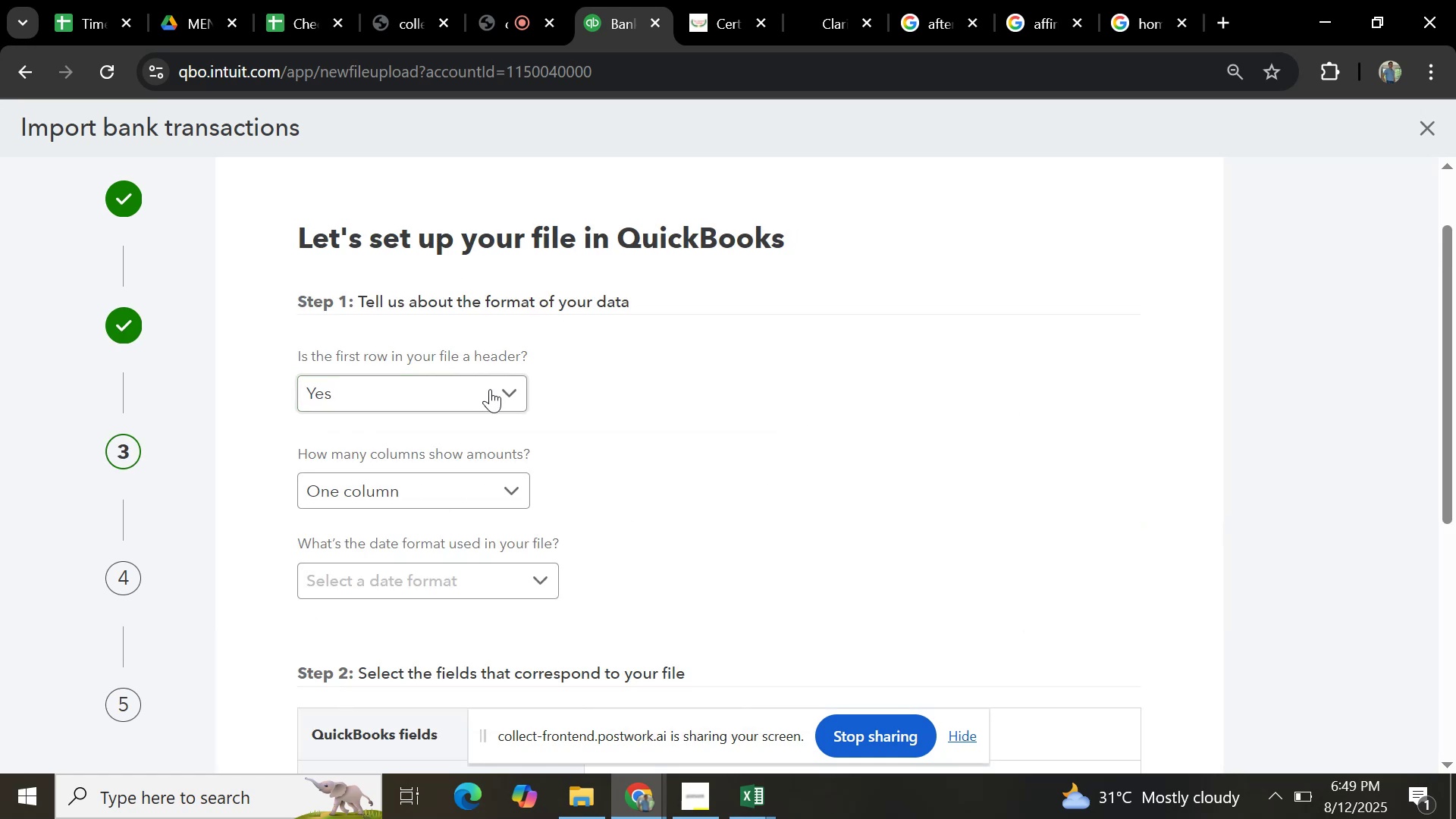 
scroll: coordinate [516, 463], scroll_direction: down, amount: 4.0
 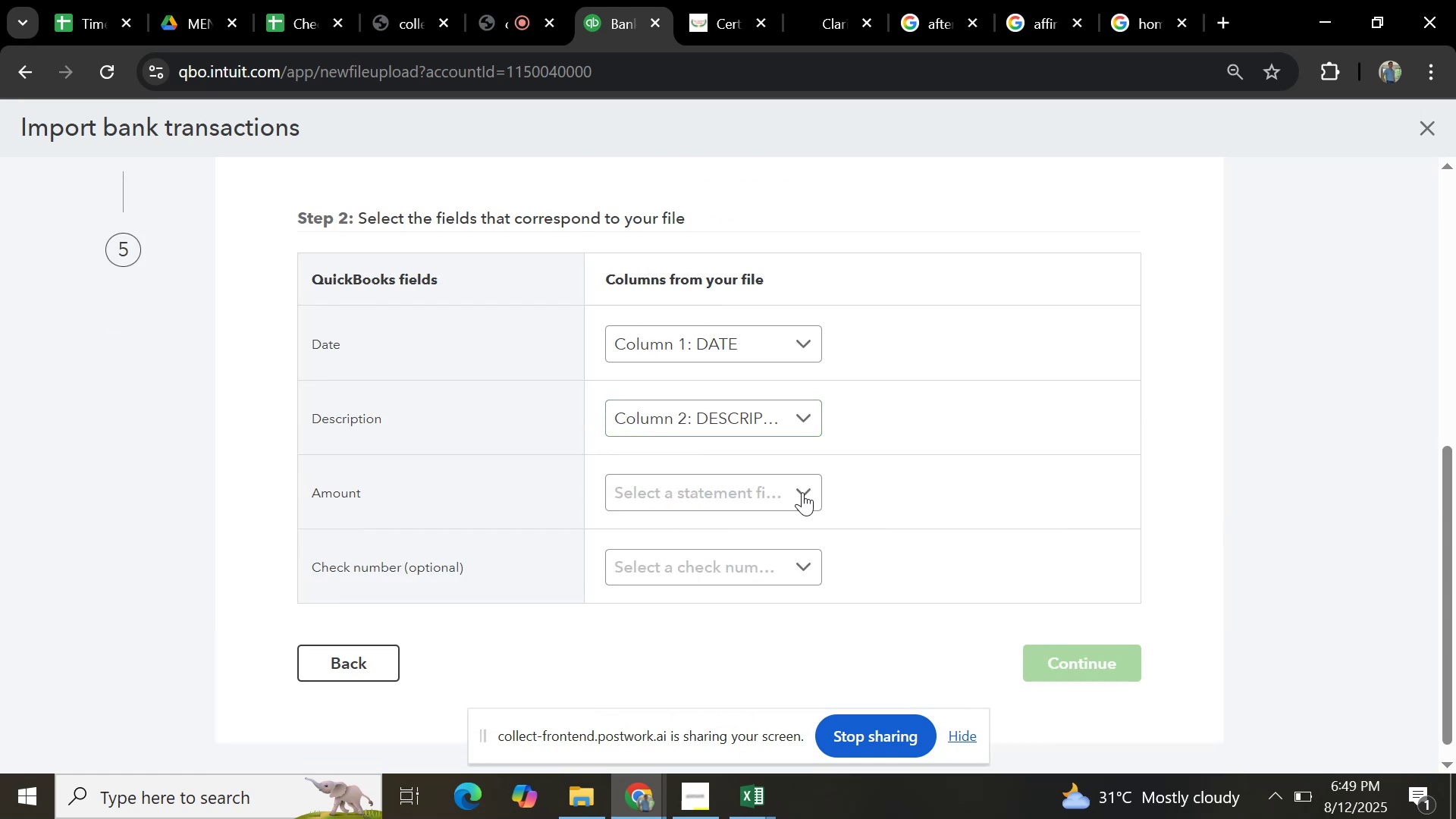 
left_click([800, 491])
 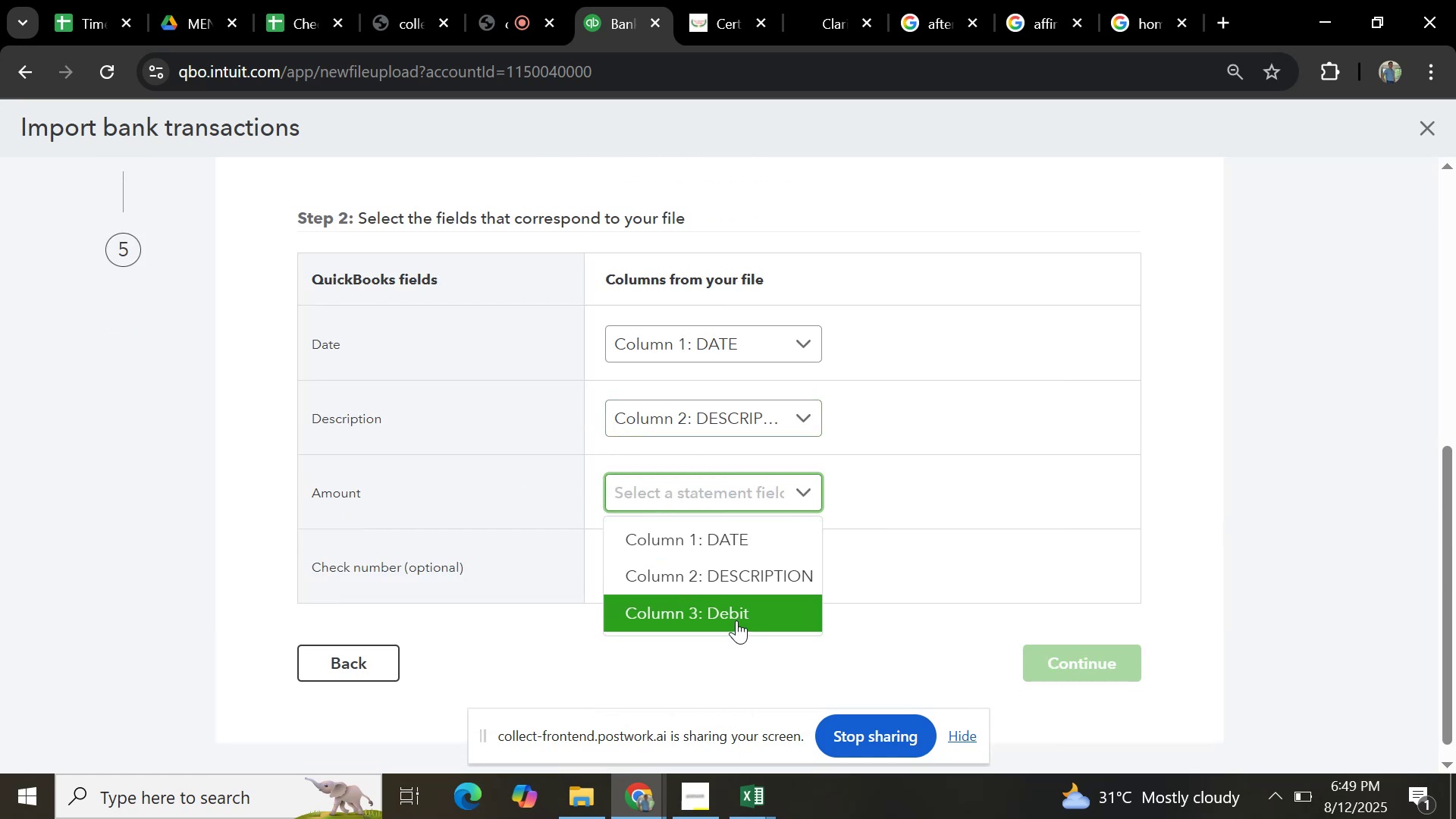 
scroll: coordinate [750, 587], scroll_direction: down, amount: 6.0
 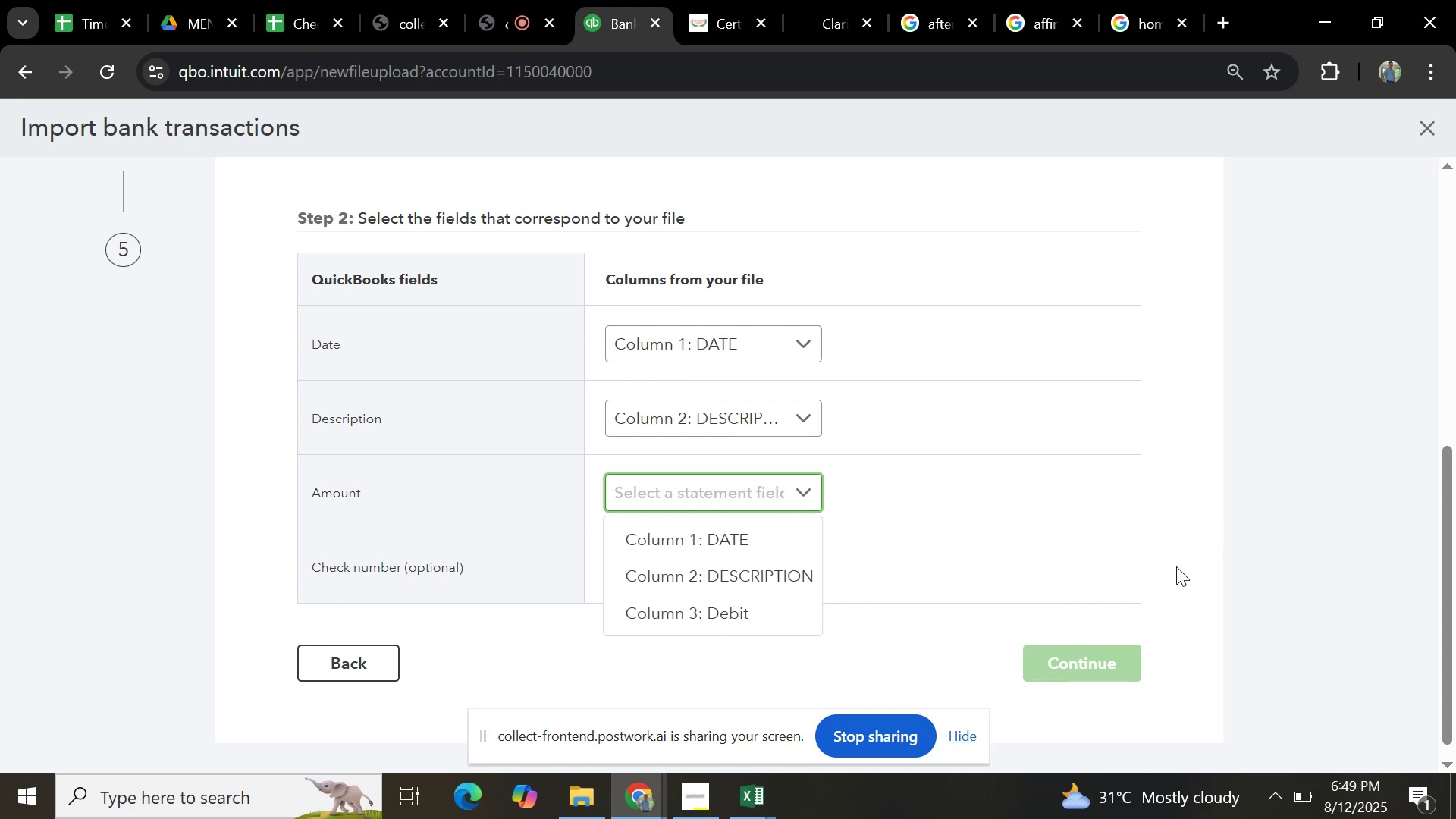 
scroll: coordinate [805, 495], scroll_direction: up, amount: 4.0
 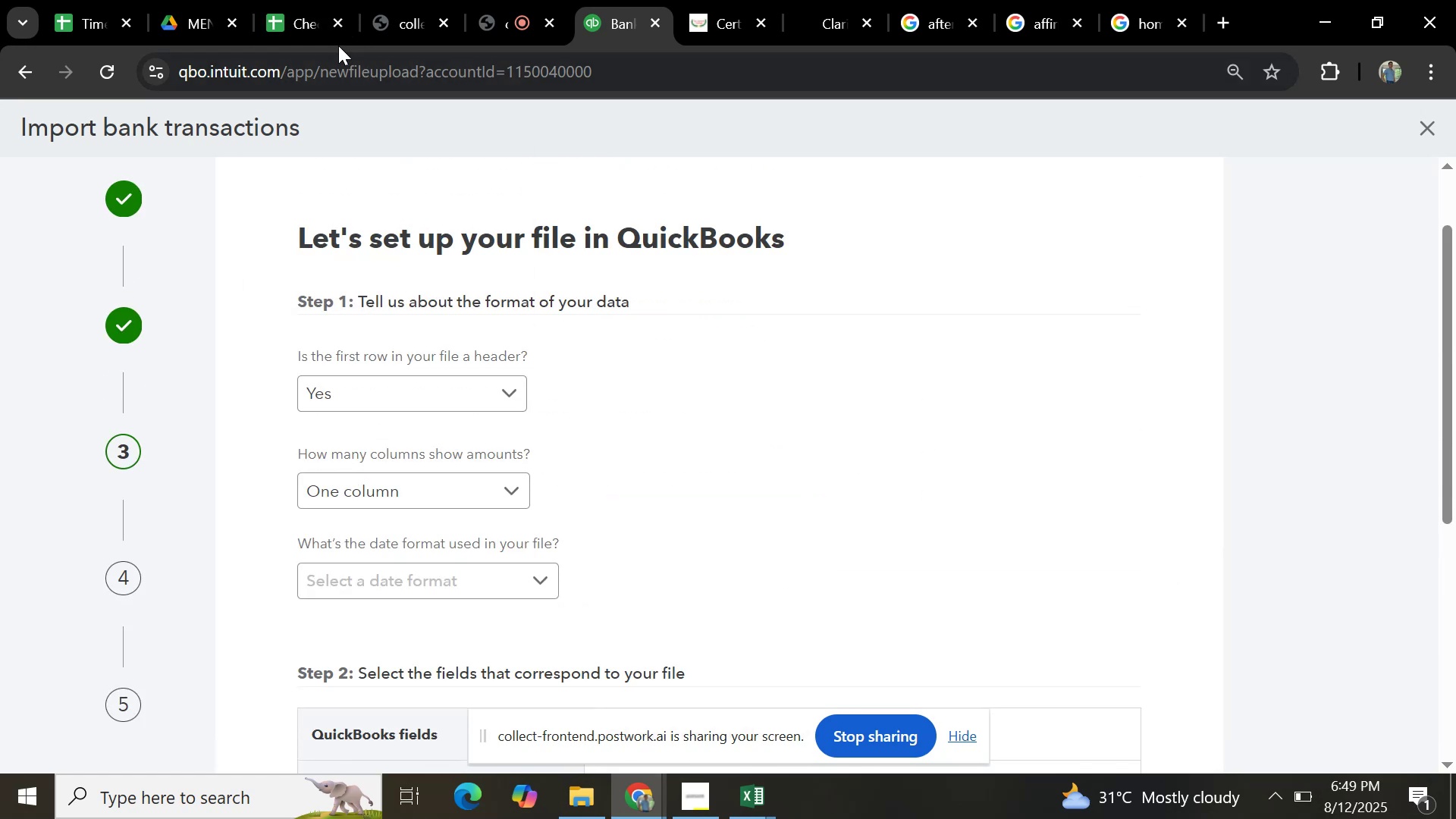 
scroll: coordinate [677, 511], scroll_direction: down, amount: 5.0
 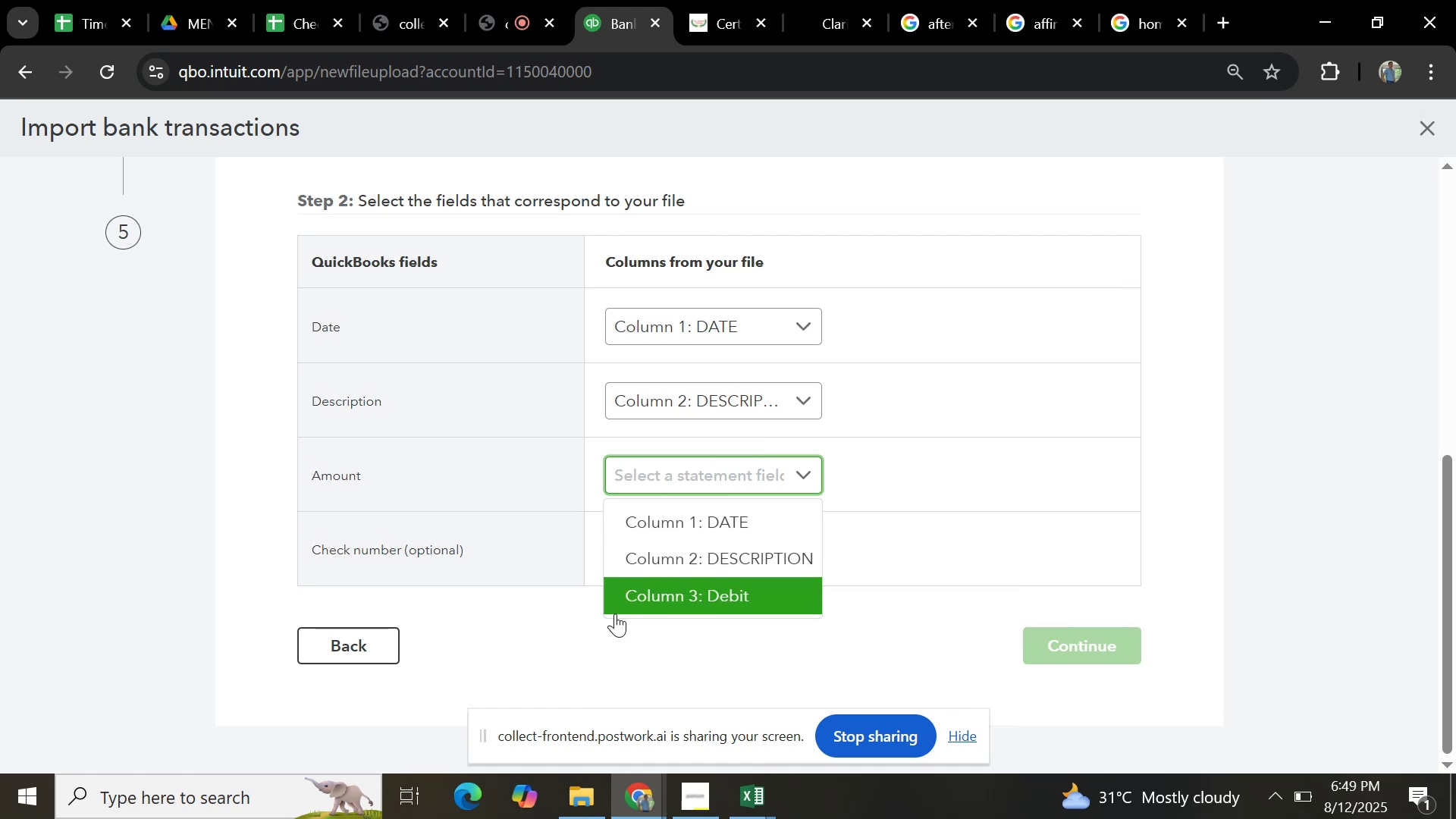 
wait(5.66)
 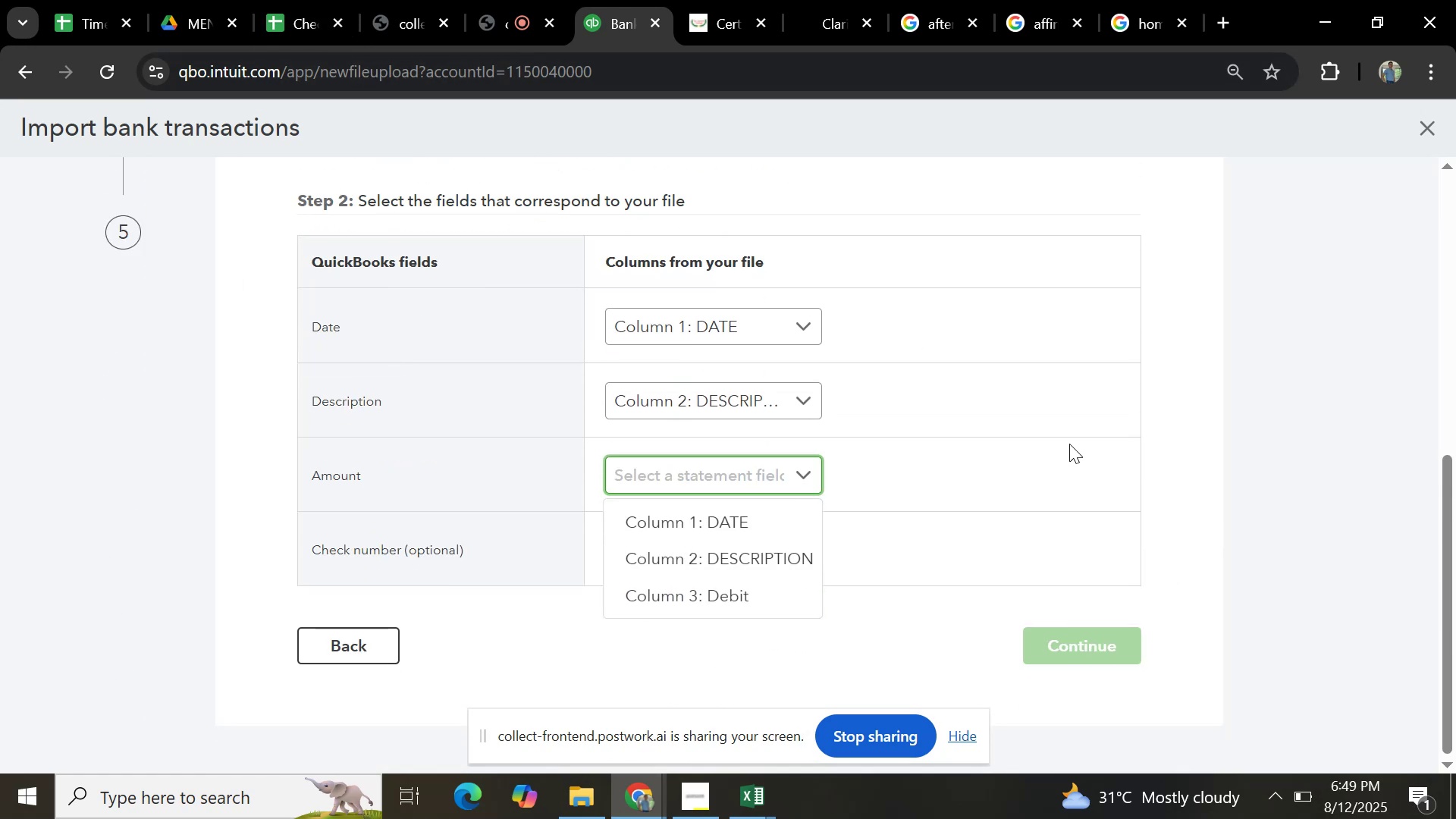 
left_click([300, 0])
 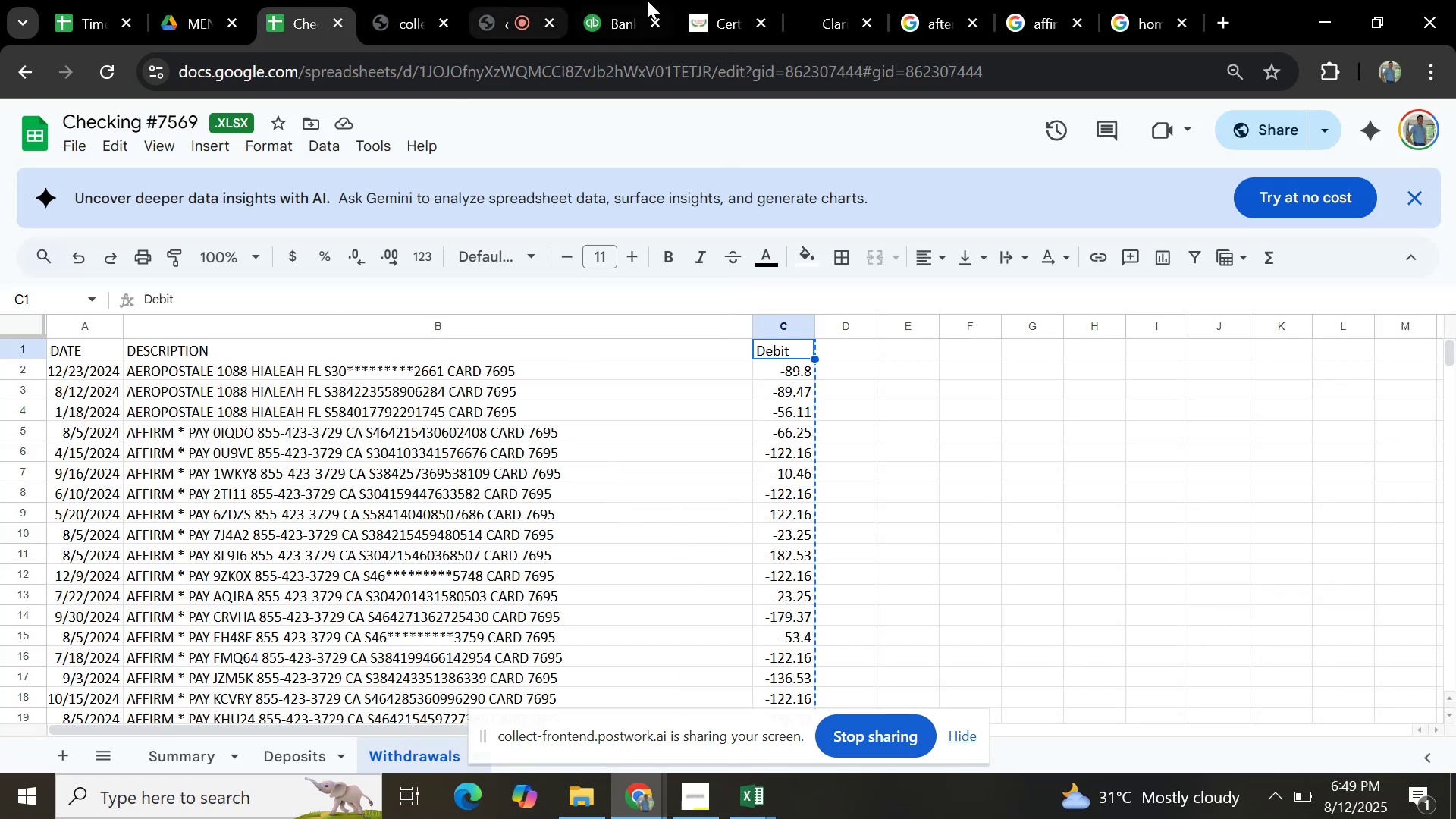 
left_click([613, 20])
 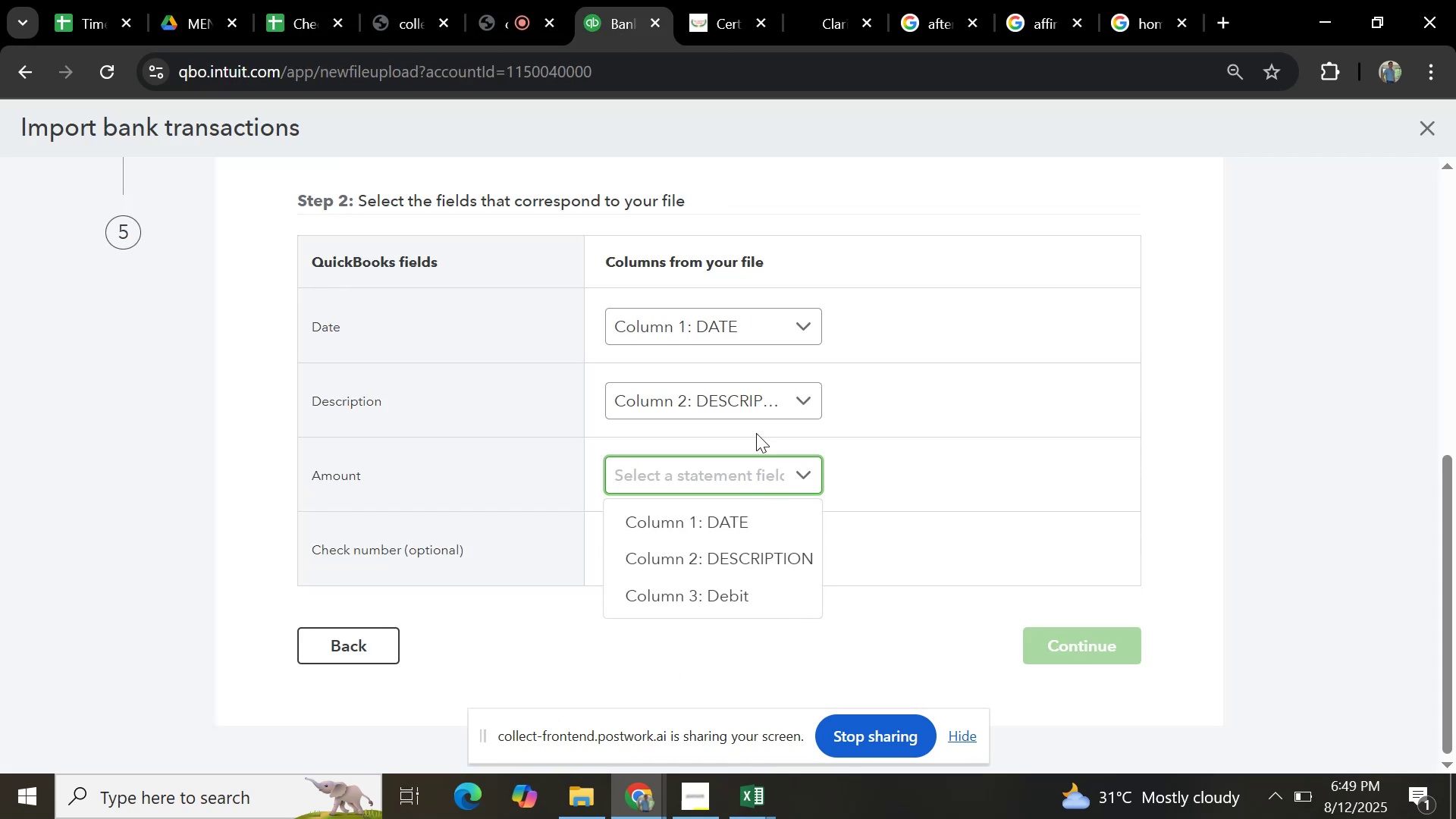 
scroll: coordinate [1139, 502], scroll_direction: up, amount: 4.0
 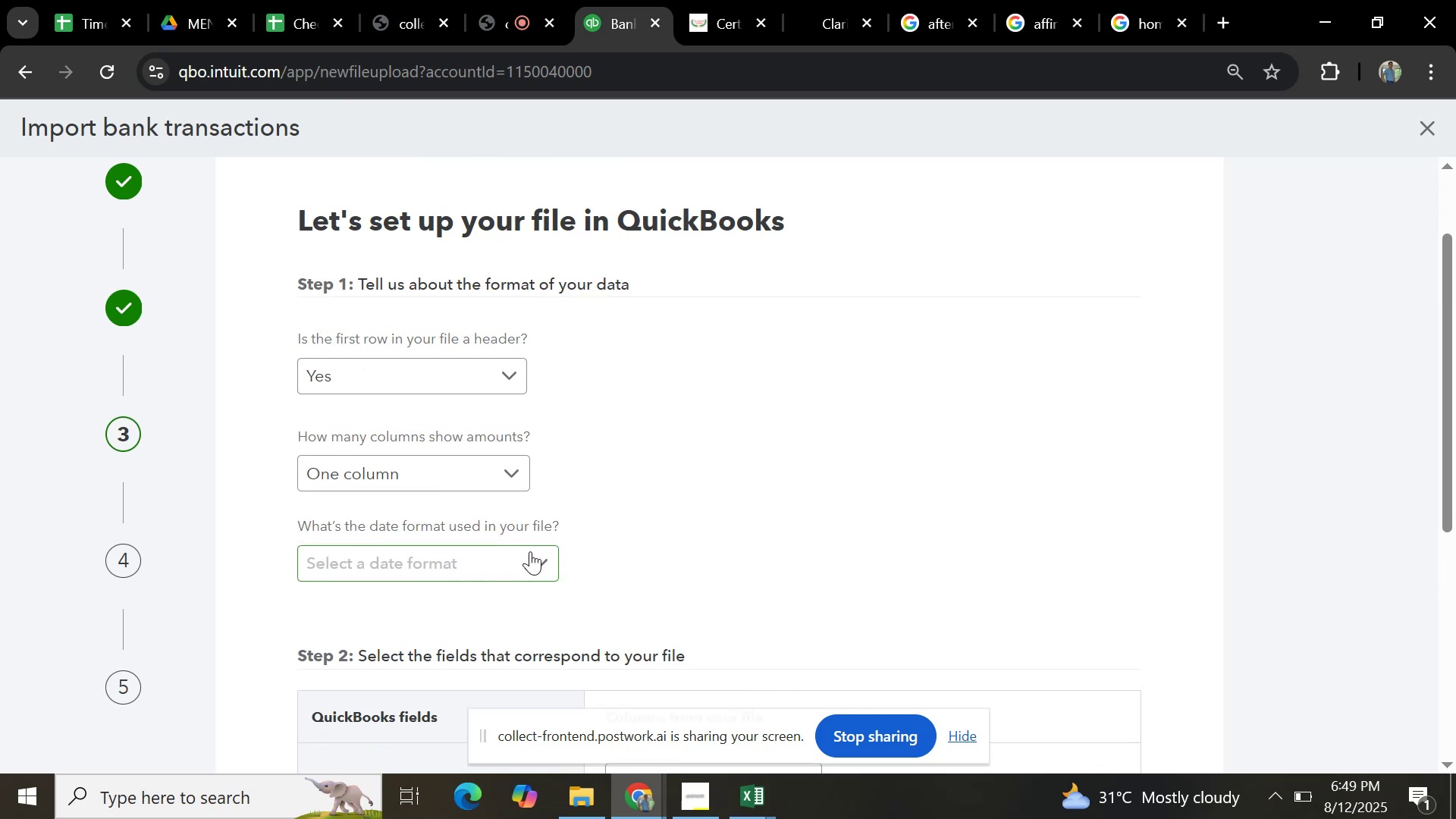 
left_click([497, 462])
 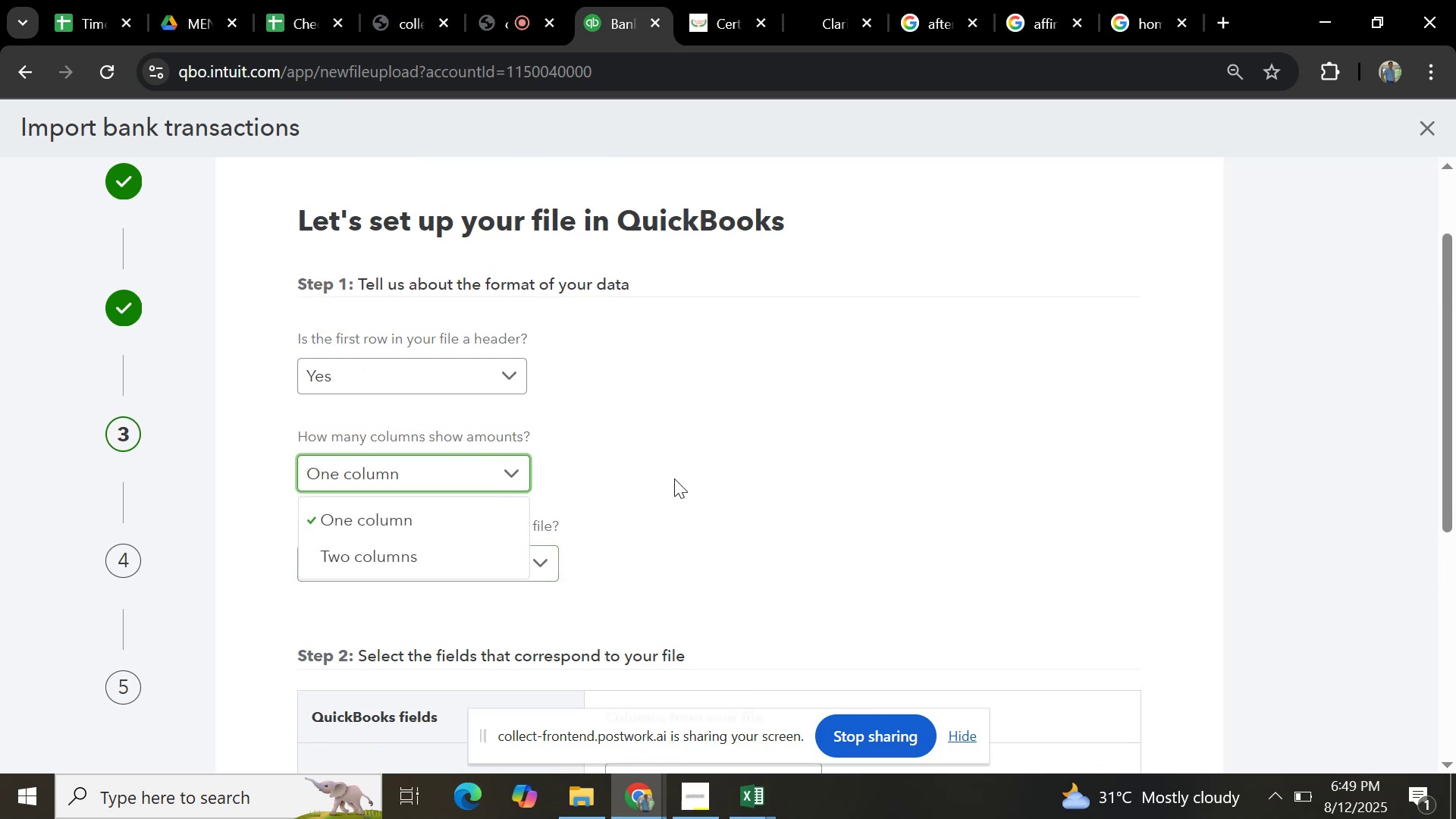 
left_click([675, 479])
 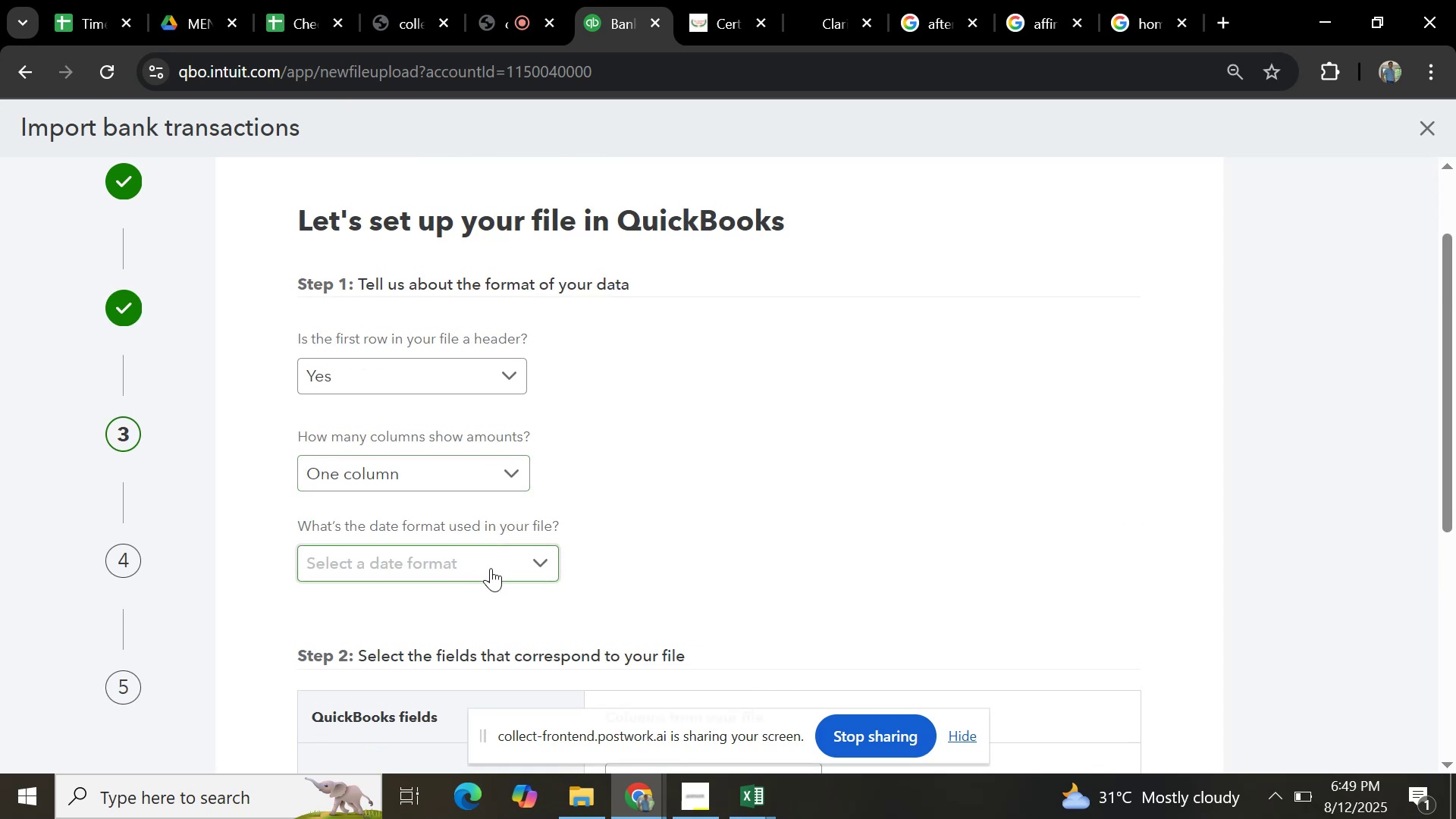 
left_click([495, 568])
 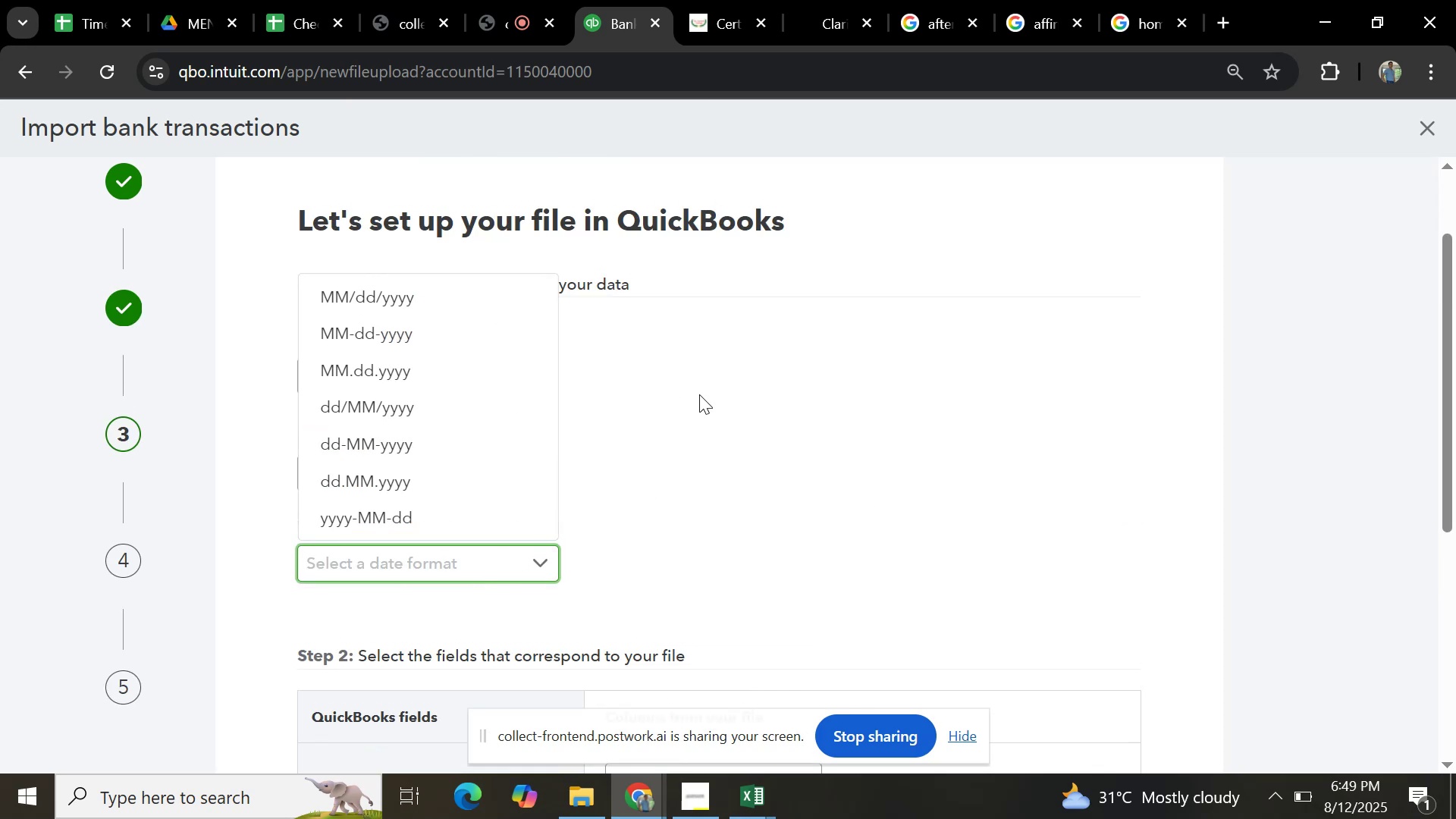 
left_click([699, 396])
 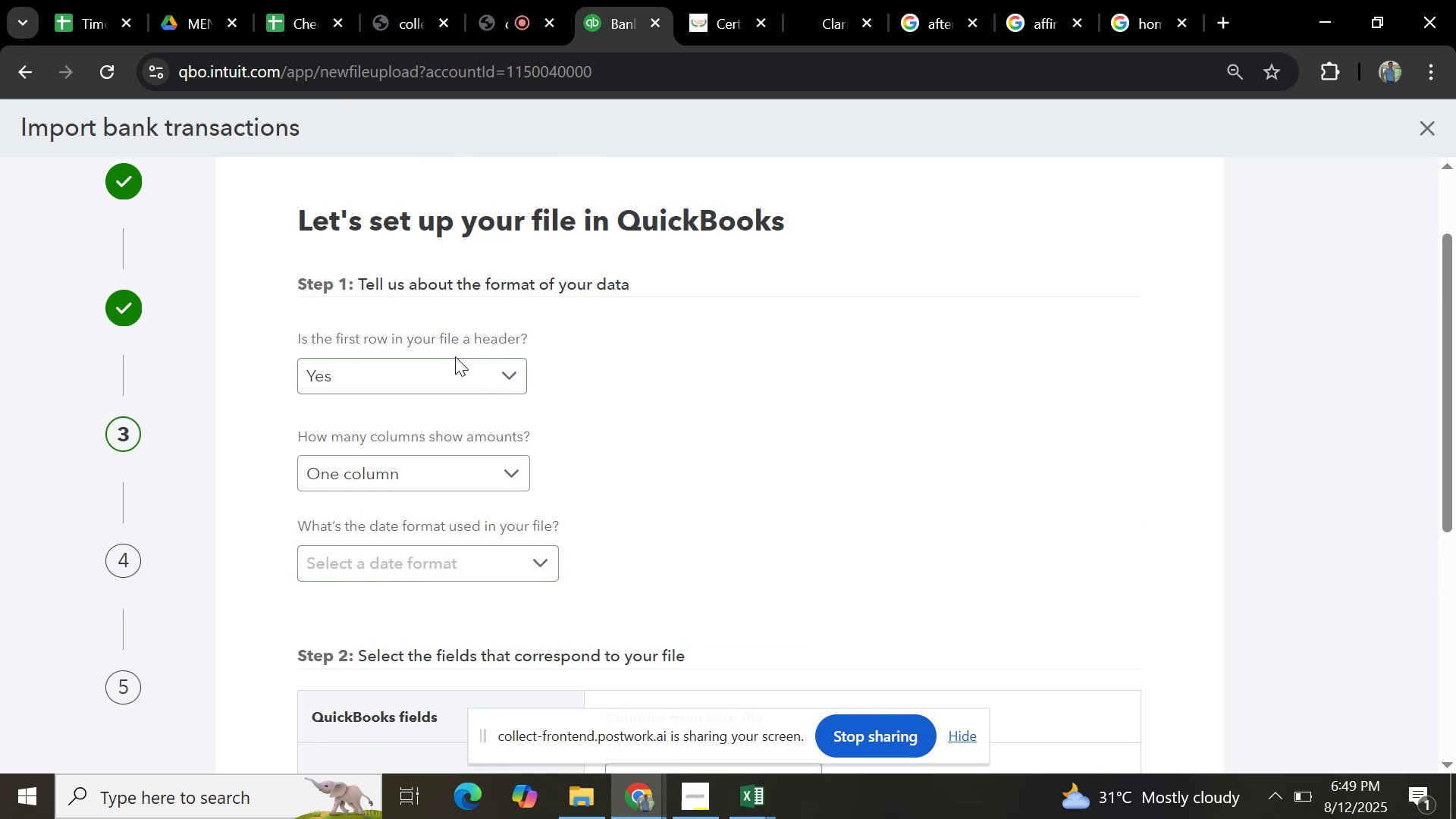 
left_click([455, 356])
 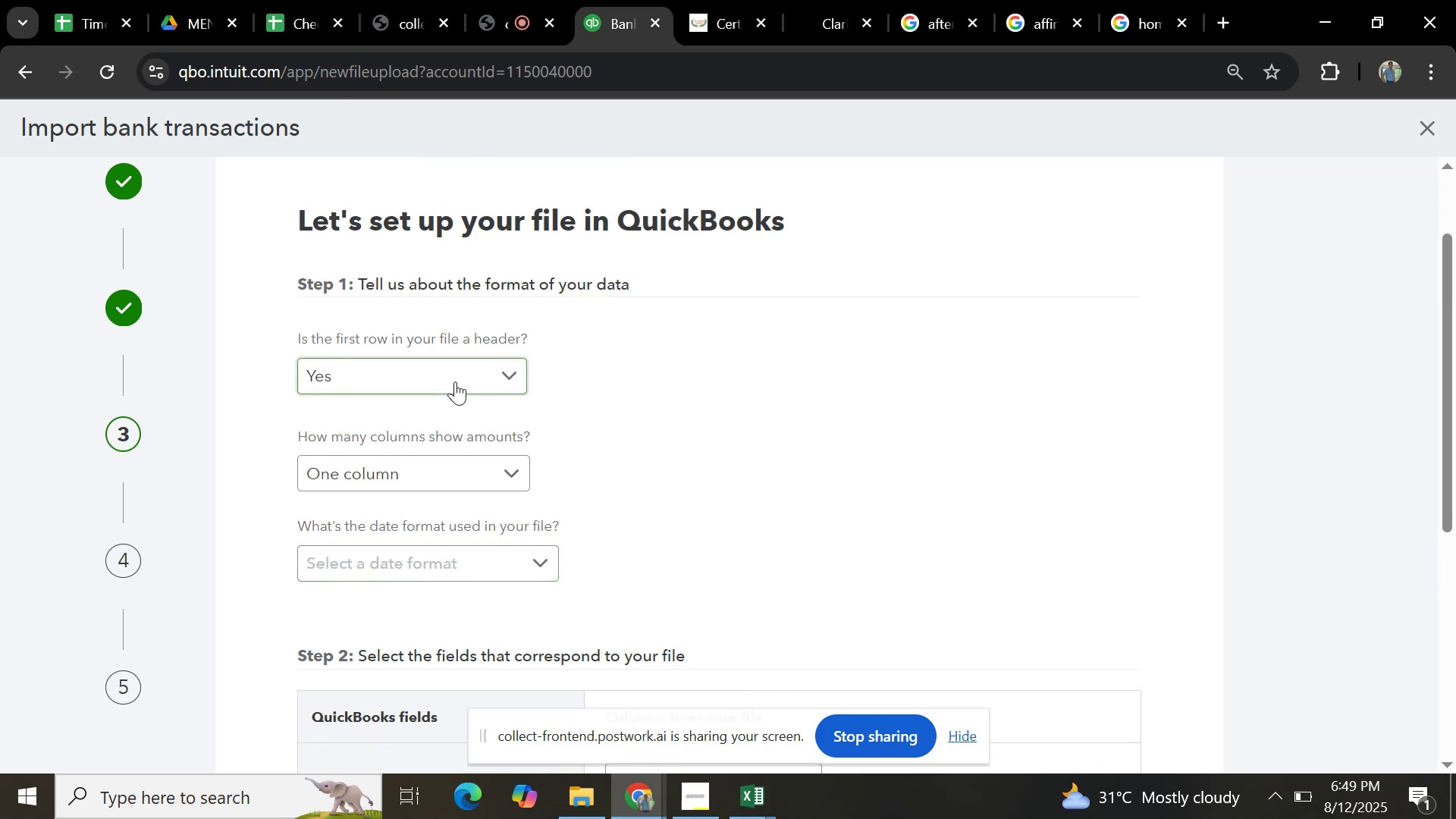 
left_click([455, 381])
 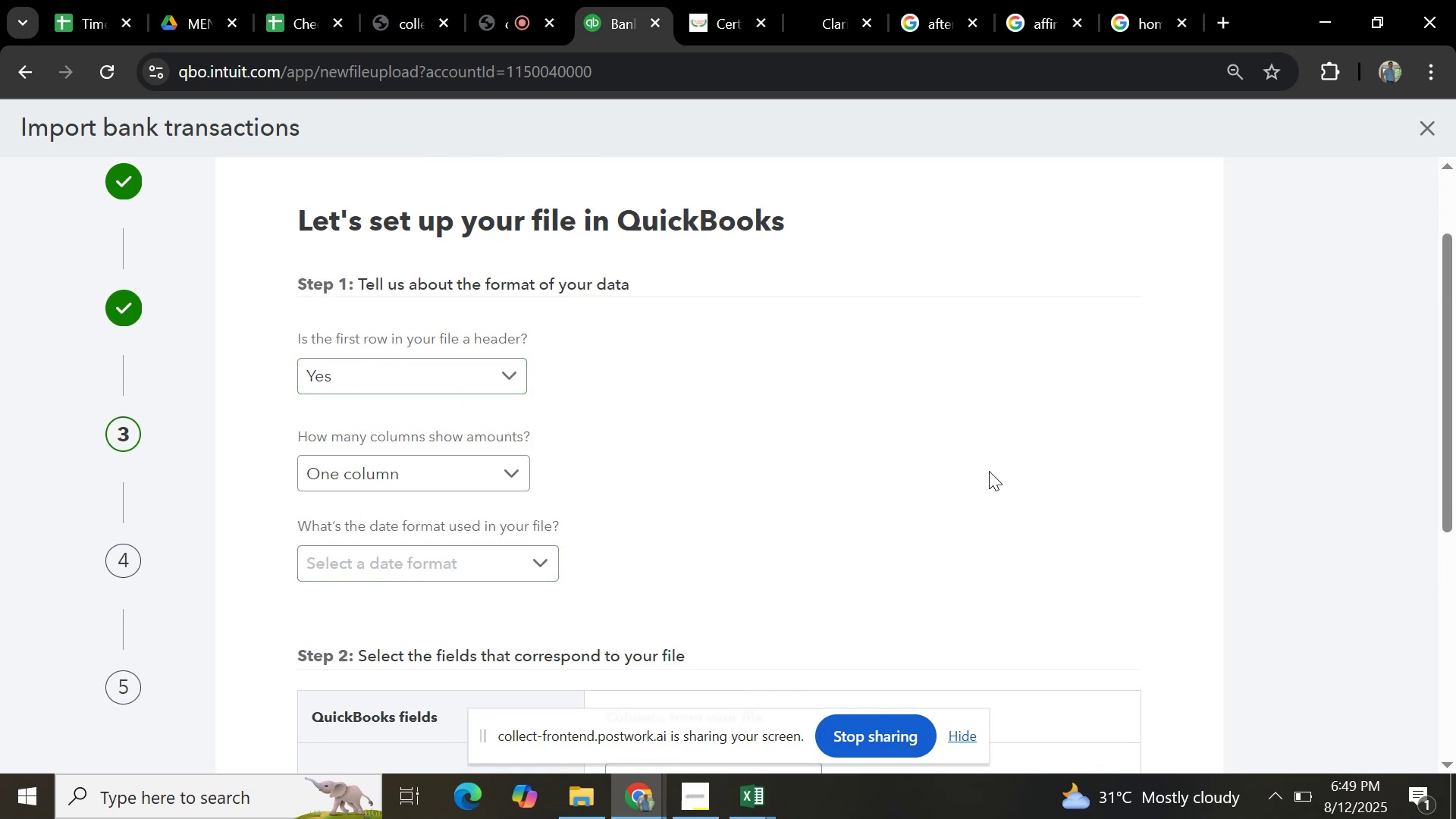 
scroll: coordinate [984, 503], scroll_direction: down, amount: 4.0
 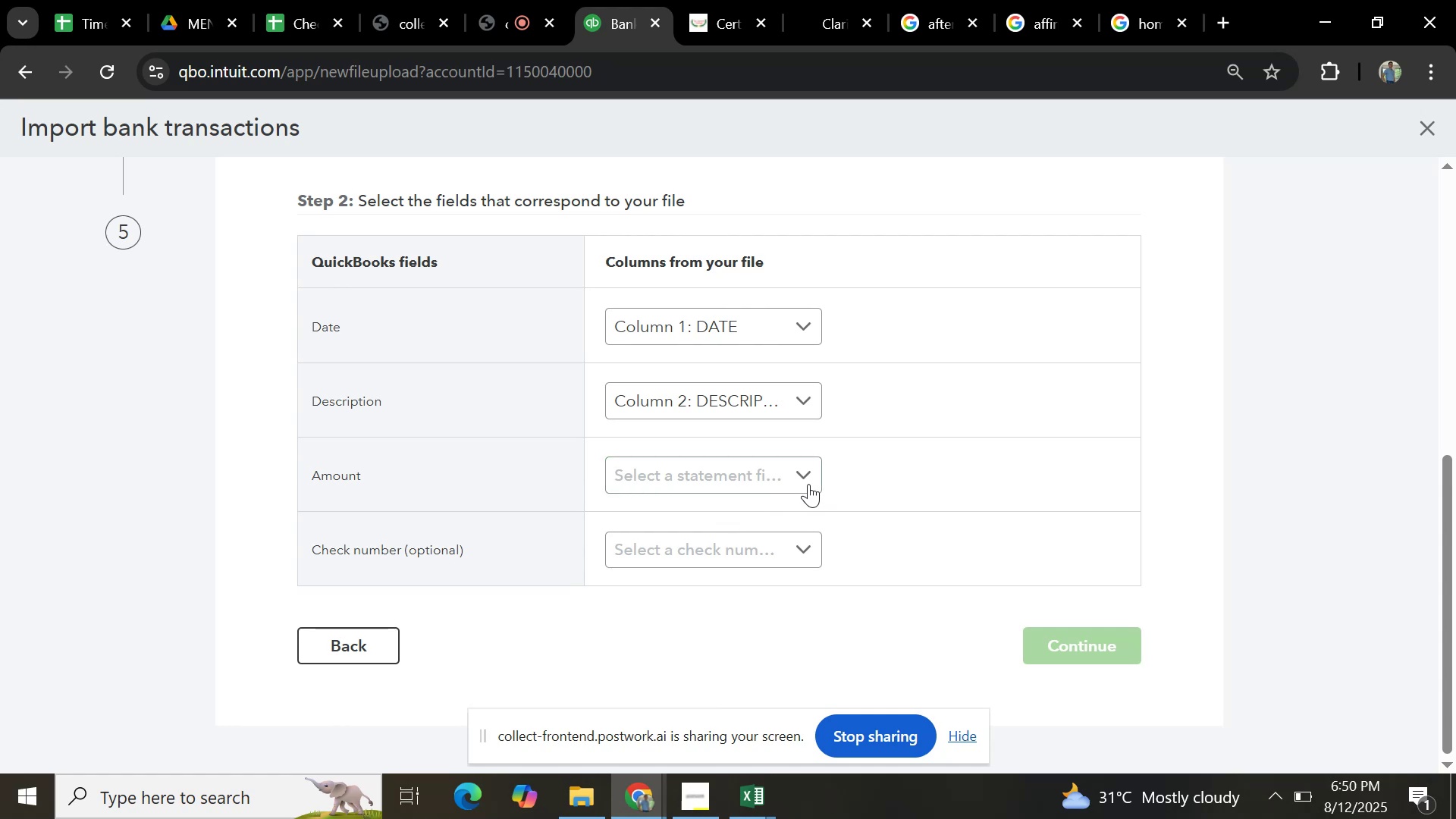 
mouse_move([782, 474])
 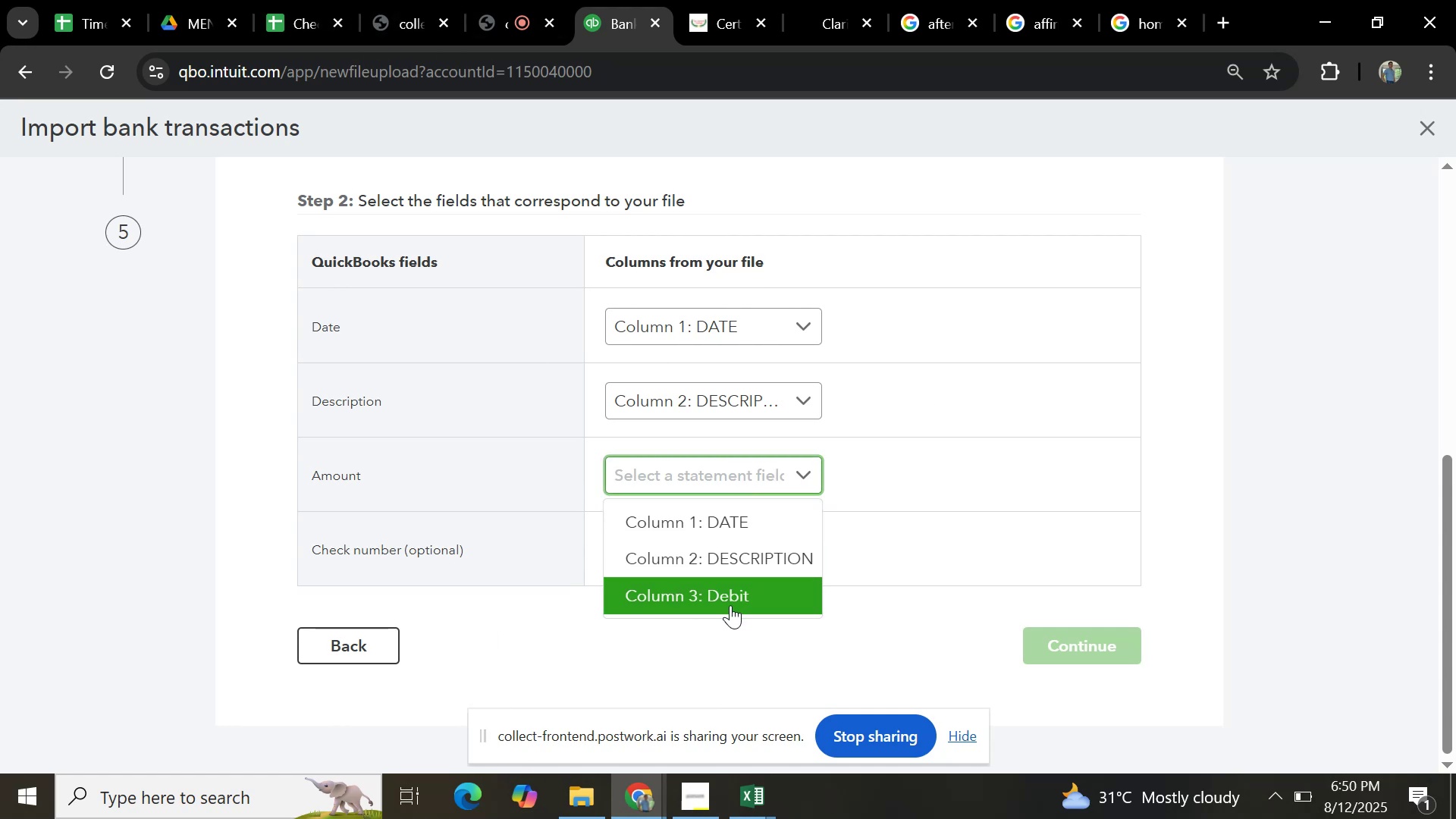 
wait(9.88)
 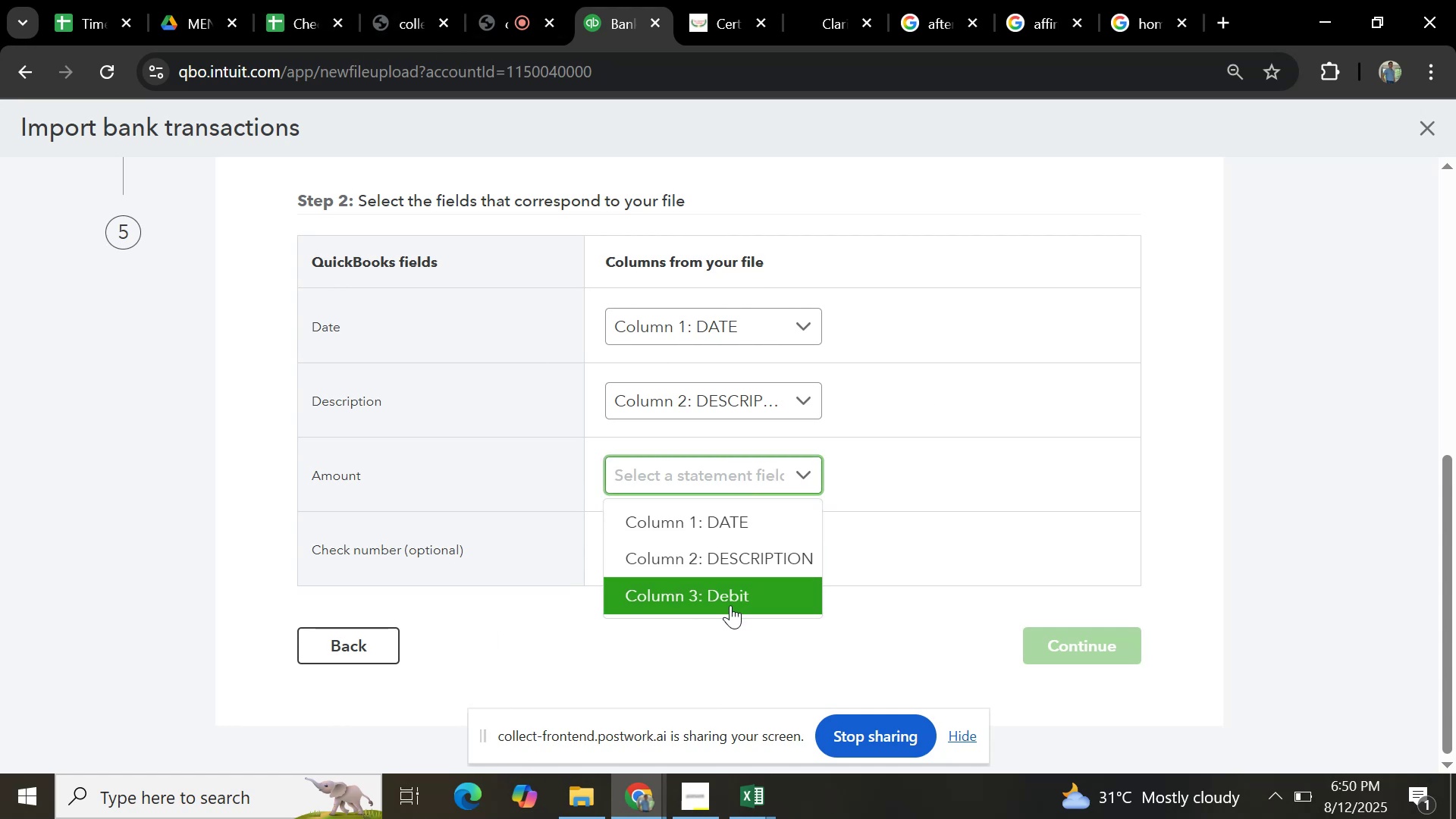 
scroll: coordinate [813, 199], scroll_direction: up, amount: 3.0
 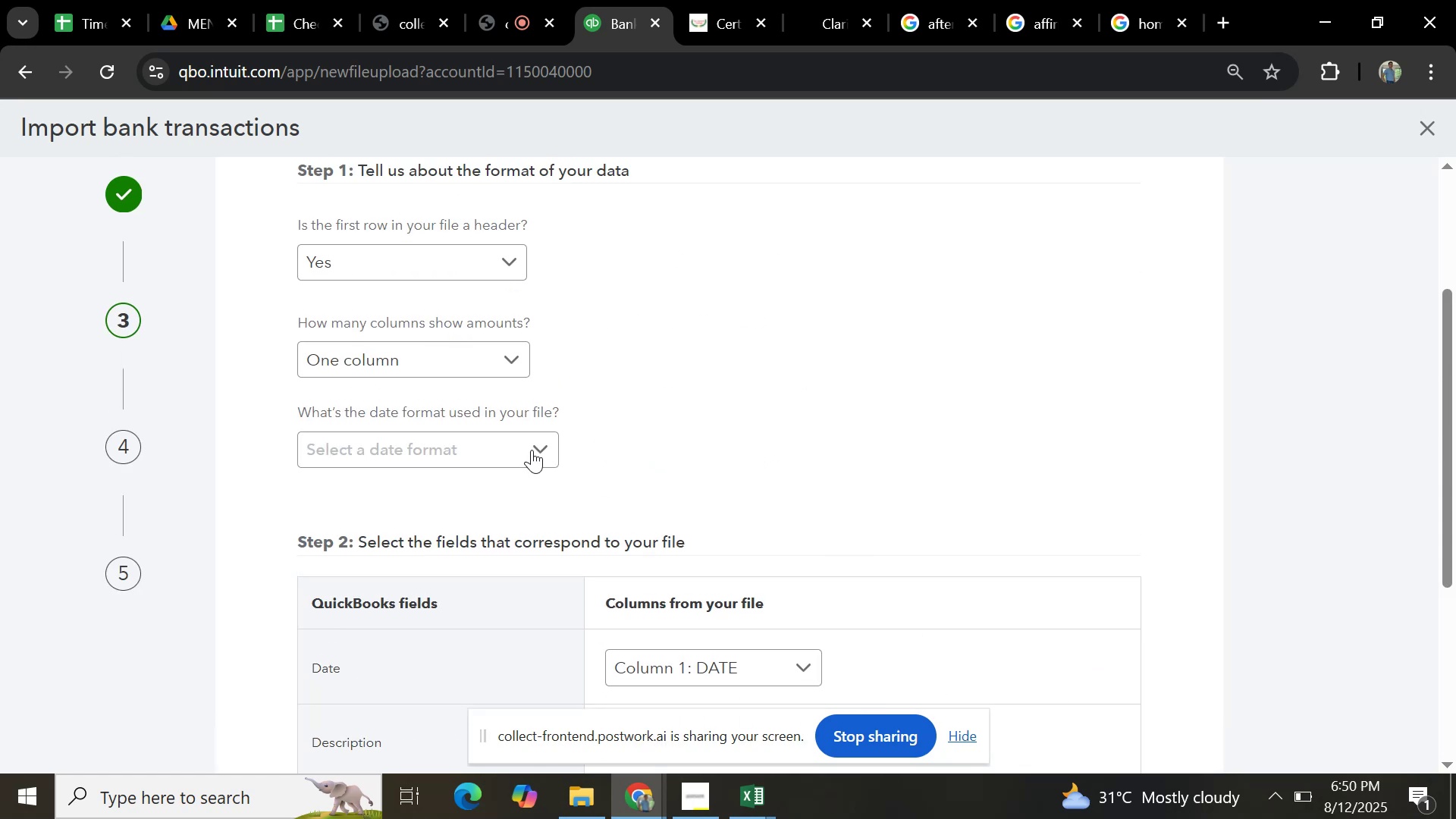 
left_click([532, 449])
 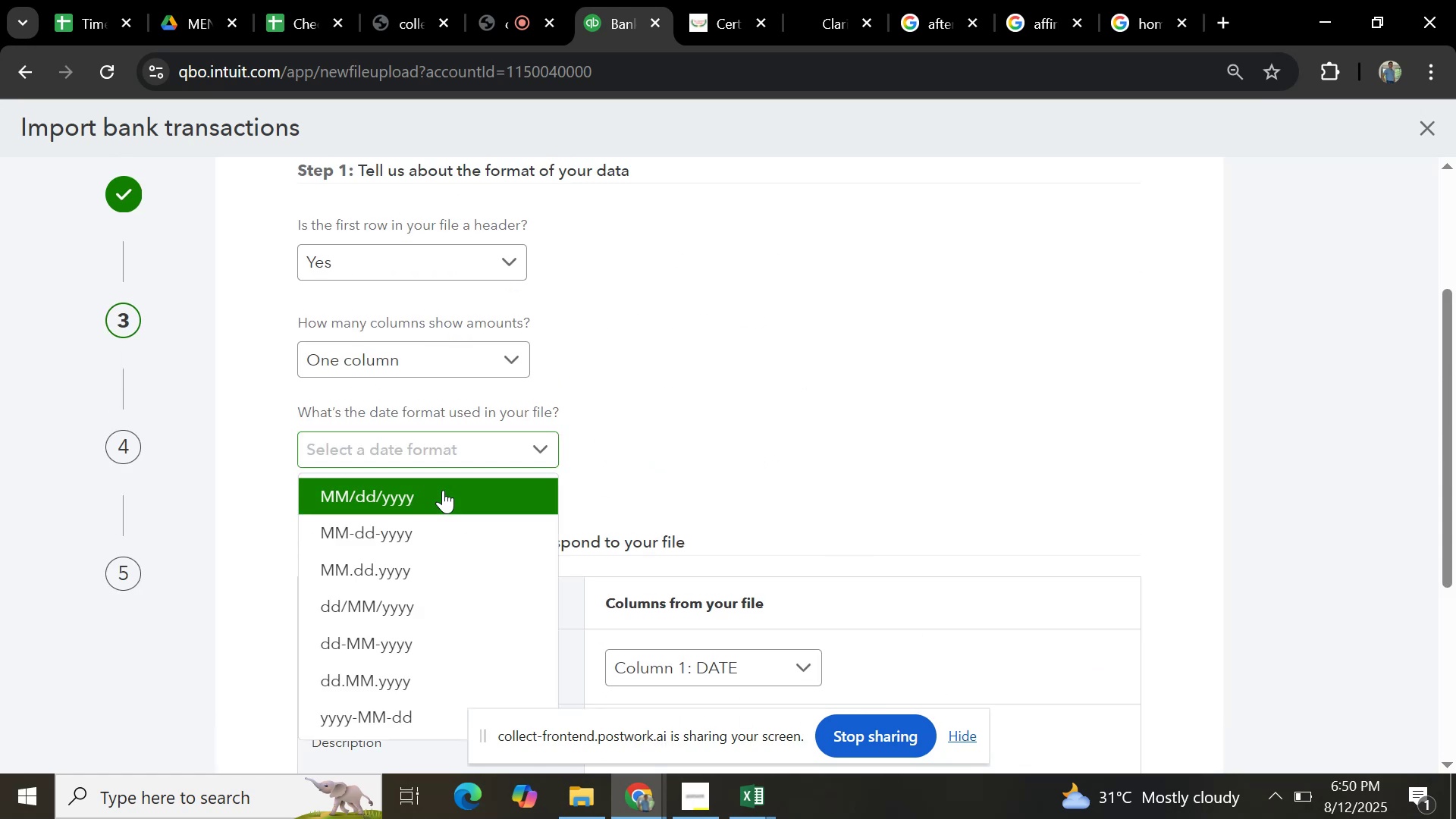 
left_click([443, 490])
 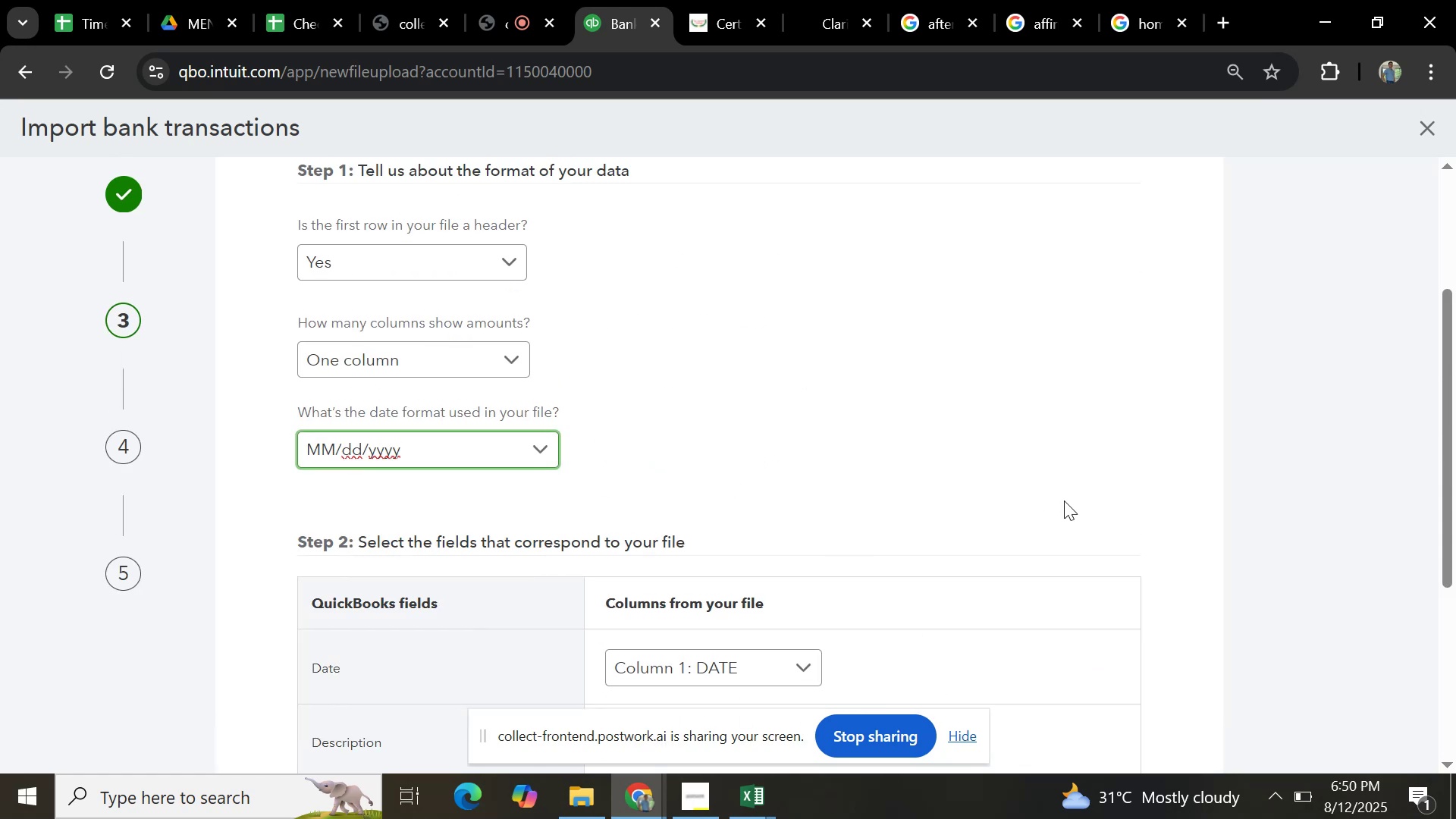 
scroll: coordinate [1081, 538], scroll_direction: down, amount: 7.0
 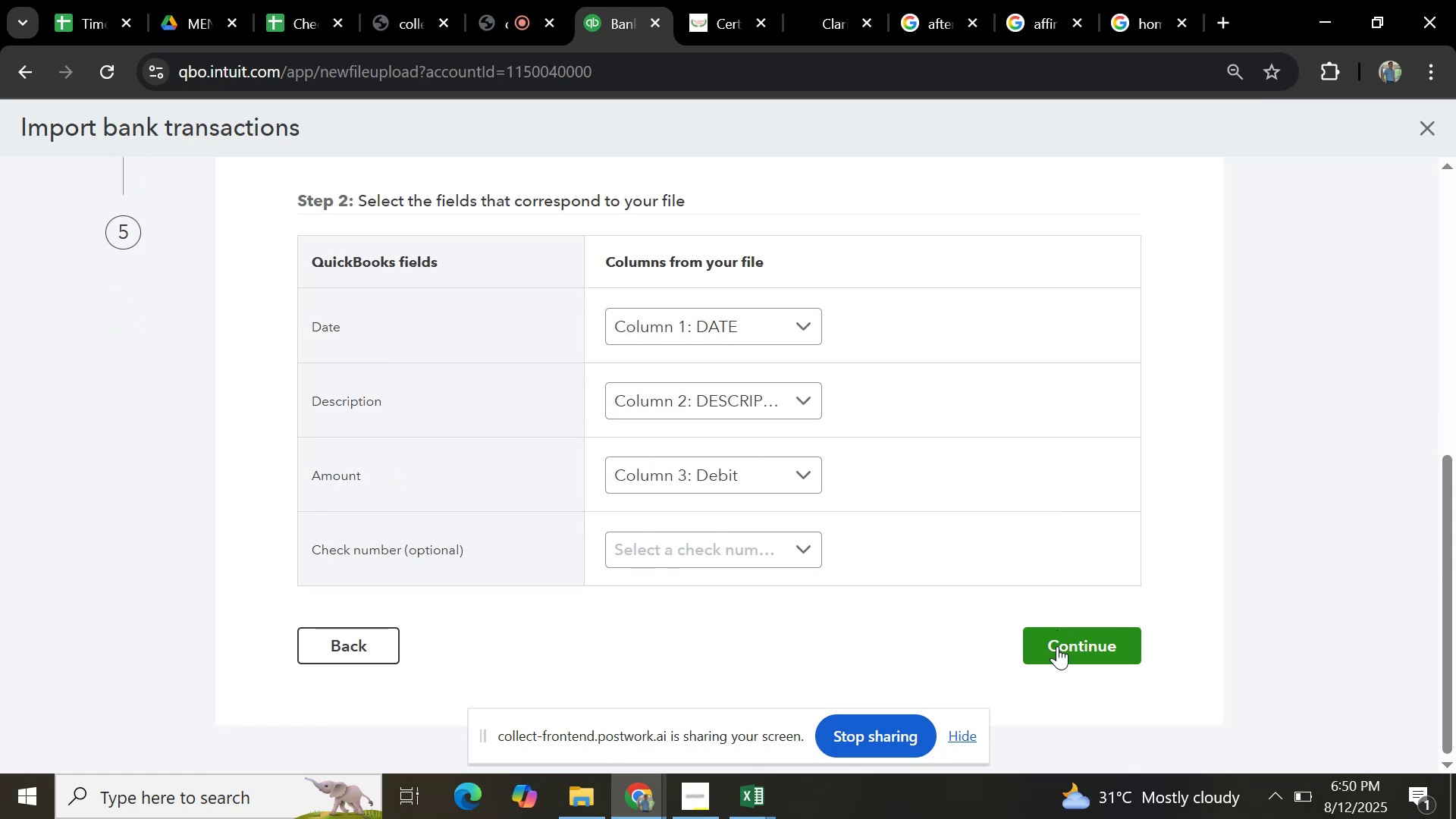 
left_click([1057, 646])
 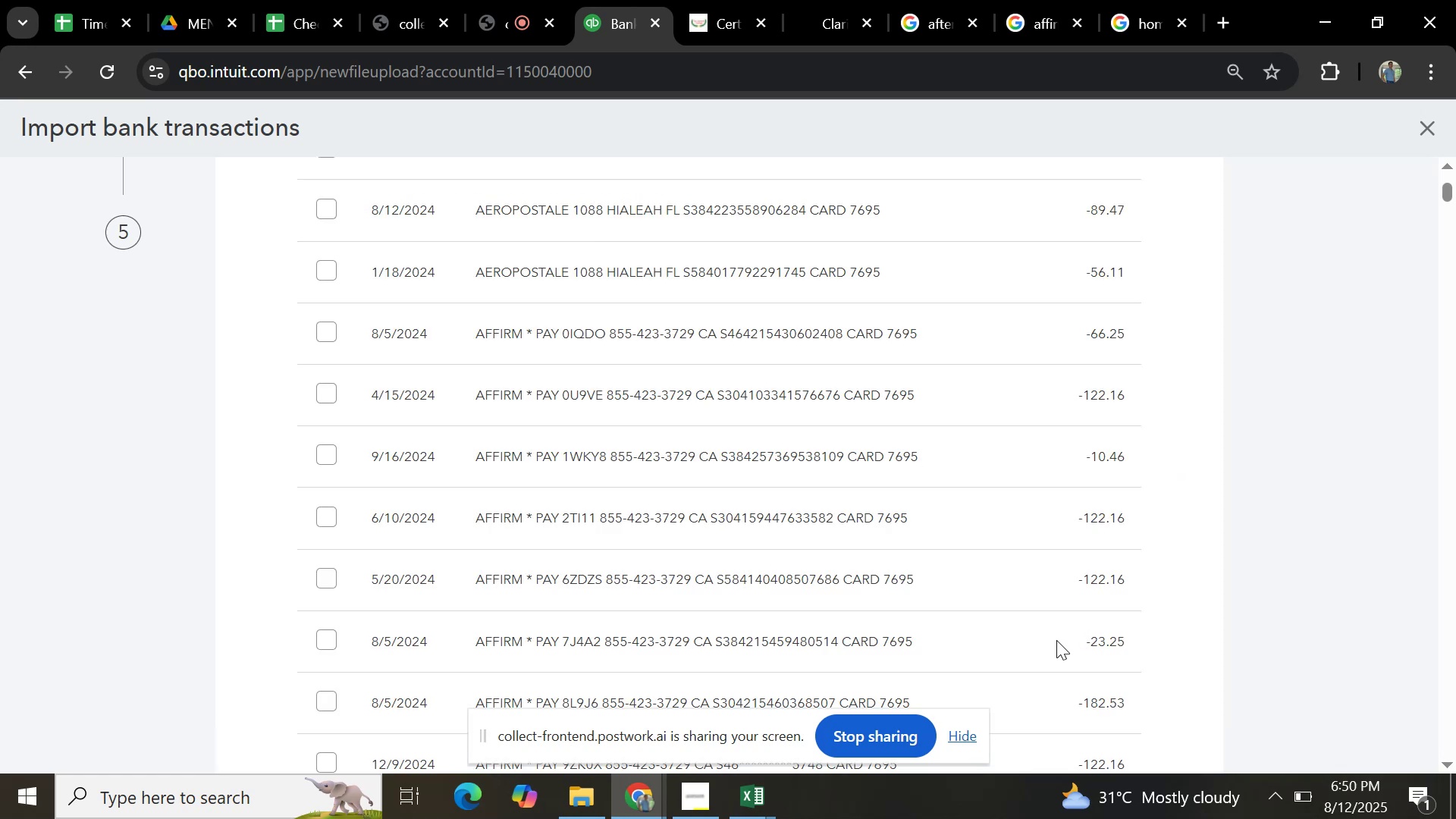 
scroll: coordinate [666, 439], scroll_direction: up, amount: 5.0
 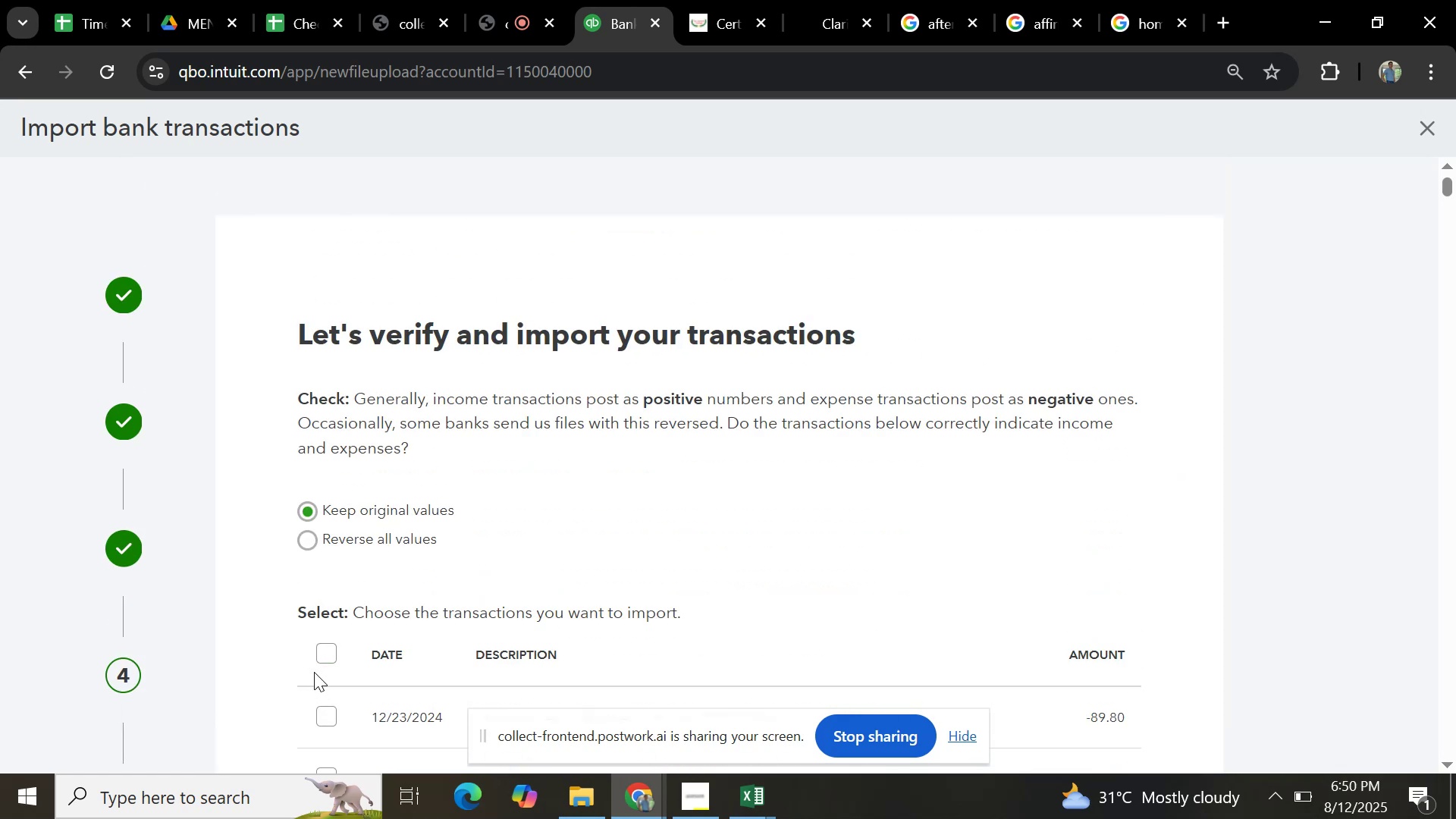 
left_click([319, 658])
 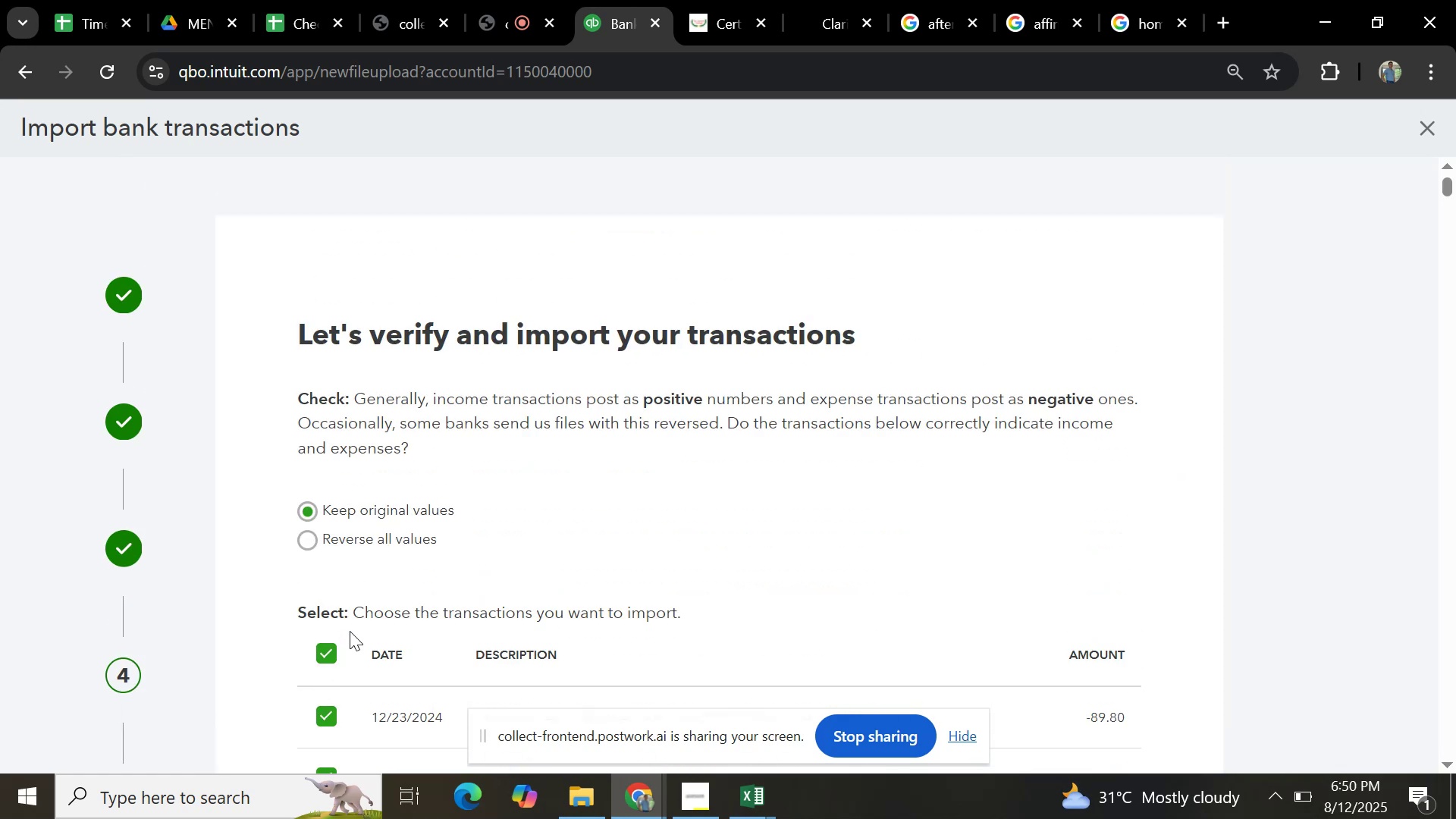 
scroll: coordinate [753, 542], scroll_direction: down, amount: 23.0
 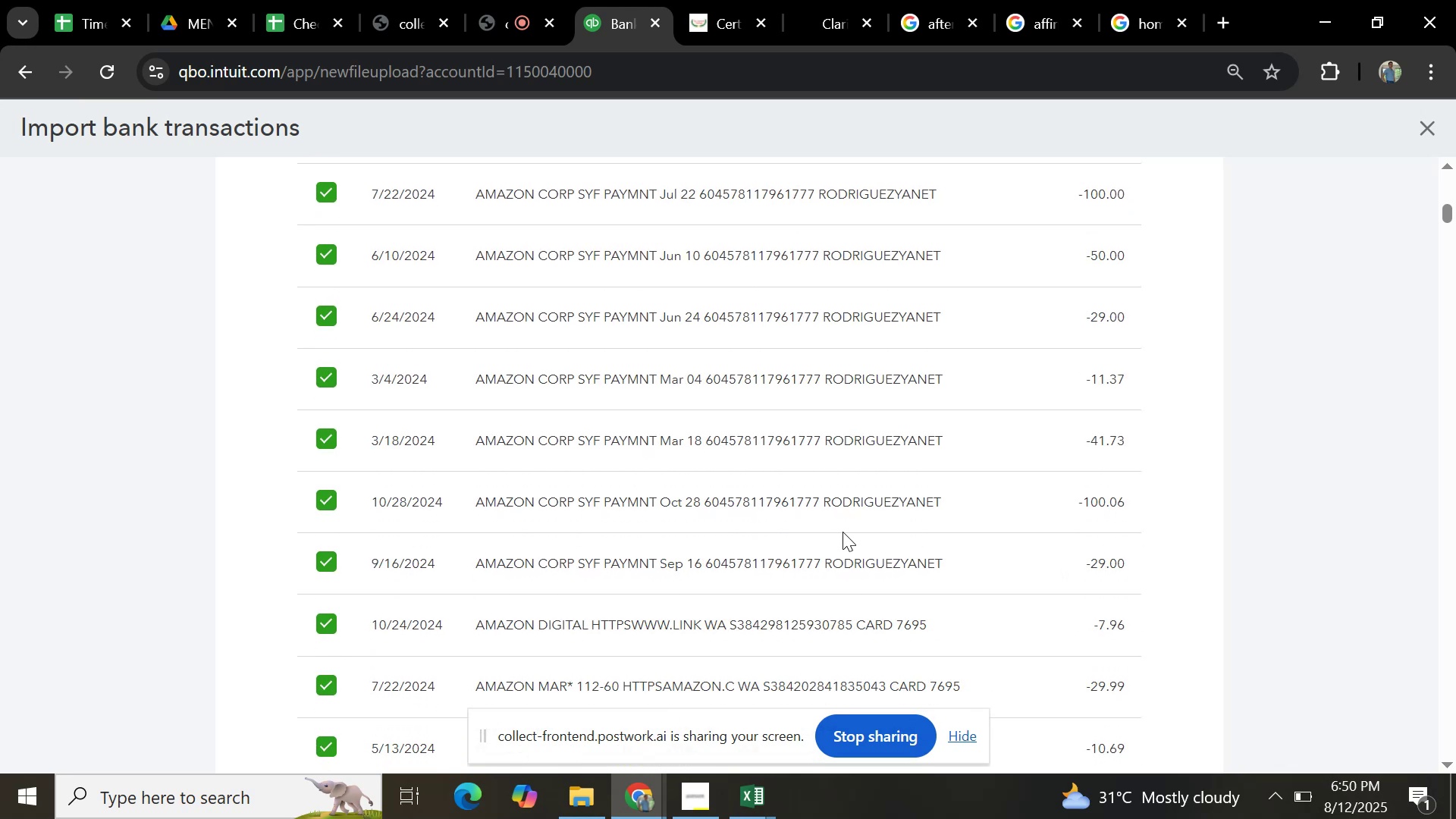 
scroll: coordinate [843, 532], scroll_direction: up, amount: 5.0
 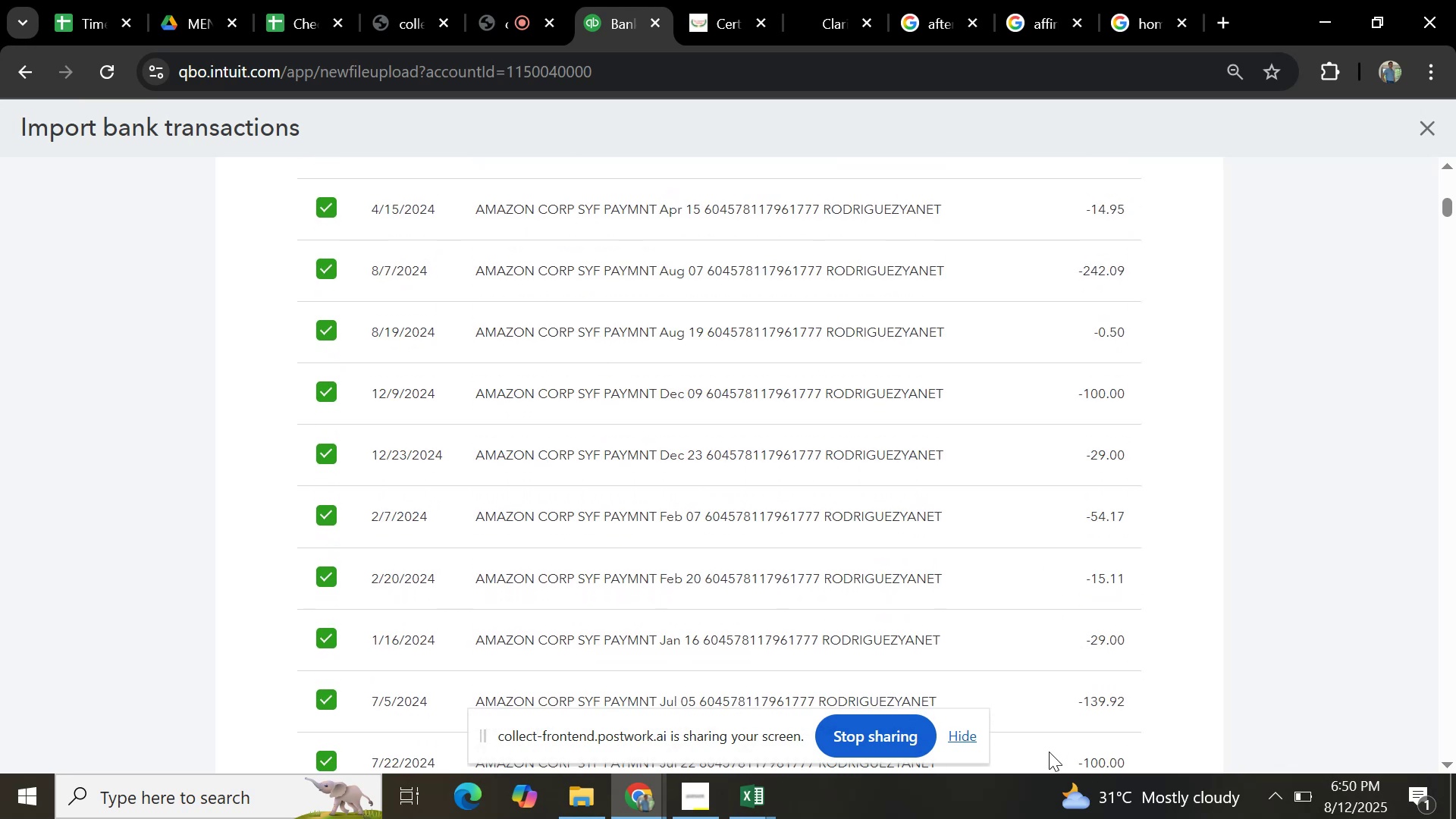 
wait(6.0)
 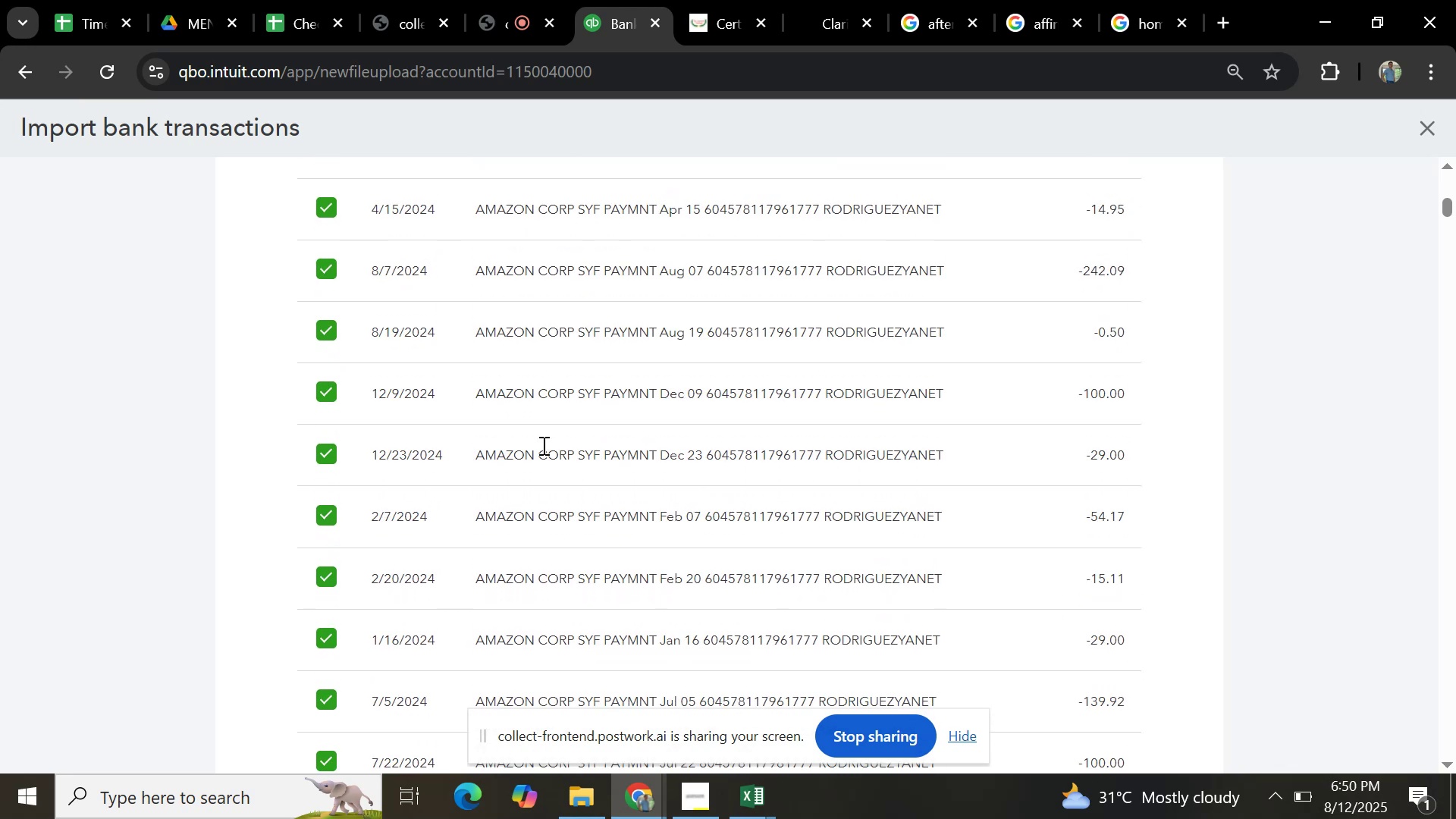 
left_click([607, 429])
 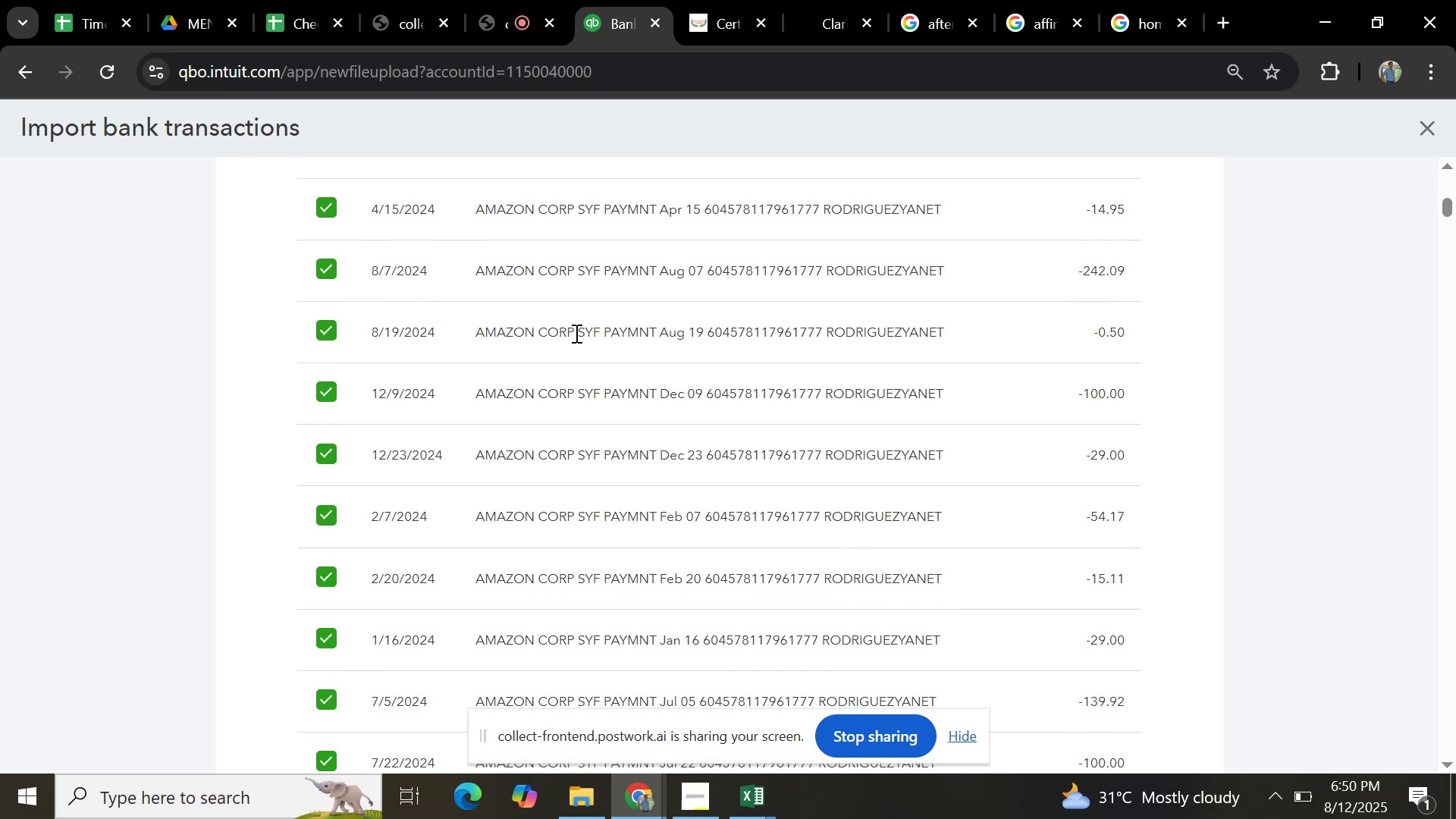 
wait(5.08)
 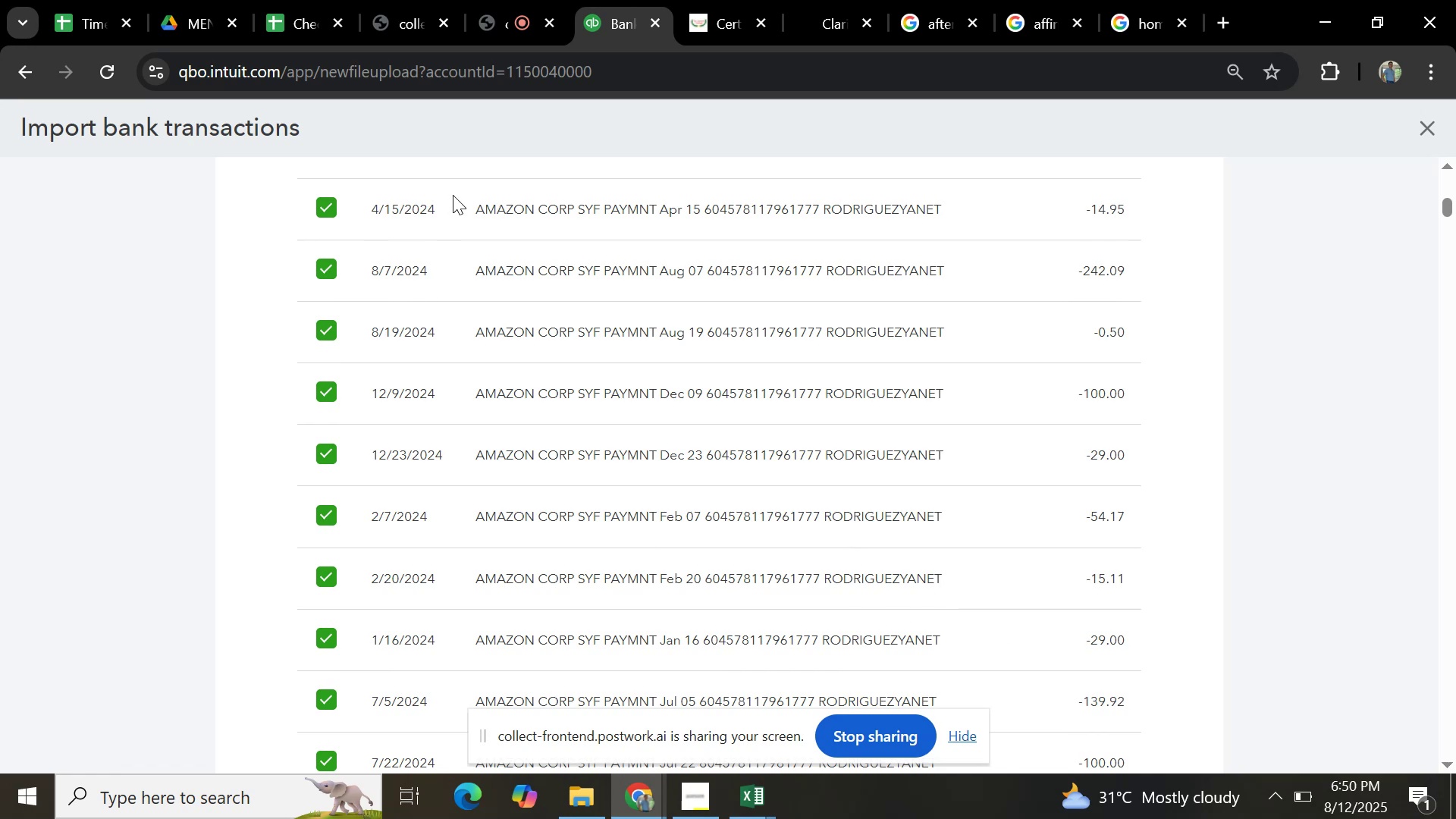 
key(Control+C)
 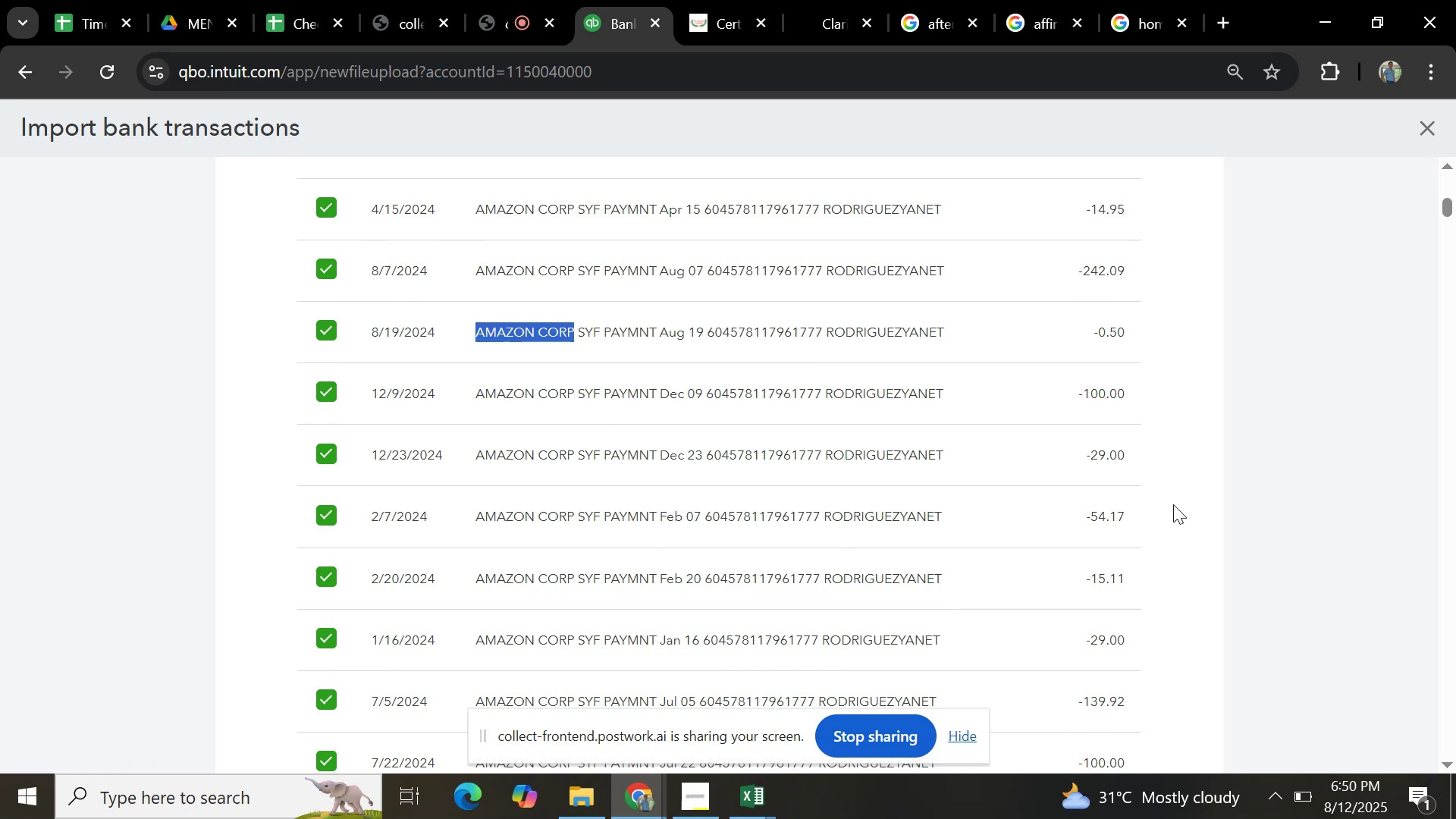 
scroll: coordinate [1022, 573], scroll_direction: up, amount: 15.0
 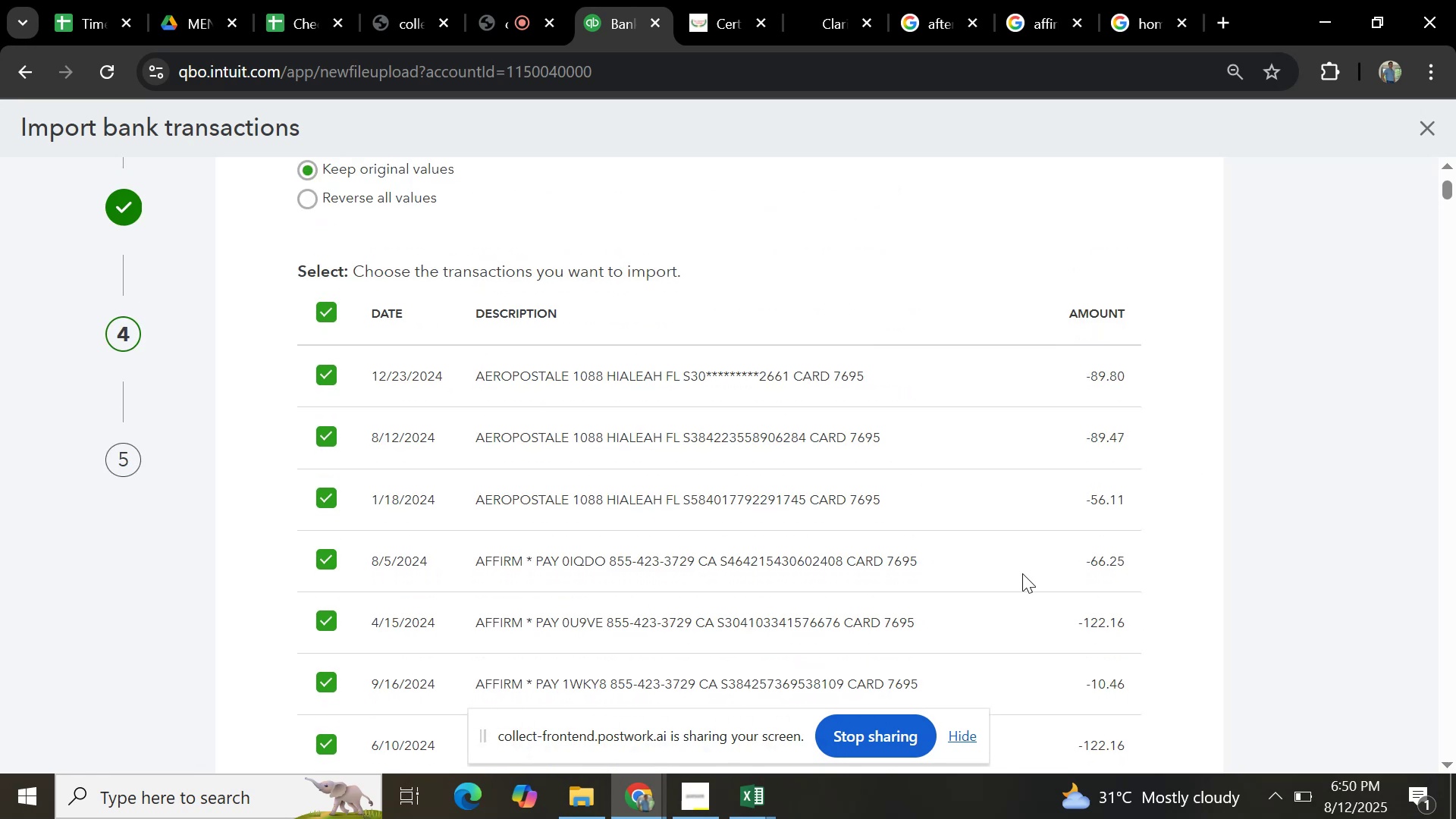 
scroll: coordinate [1022, 573], scroll_direction: down, amount: 6.0
 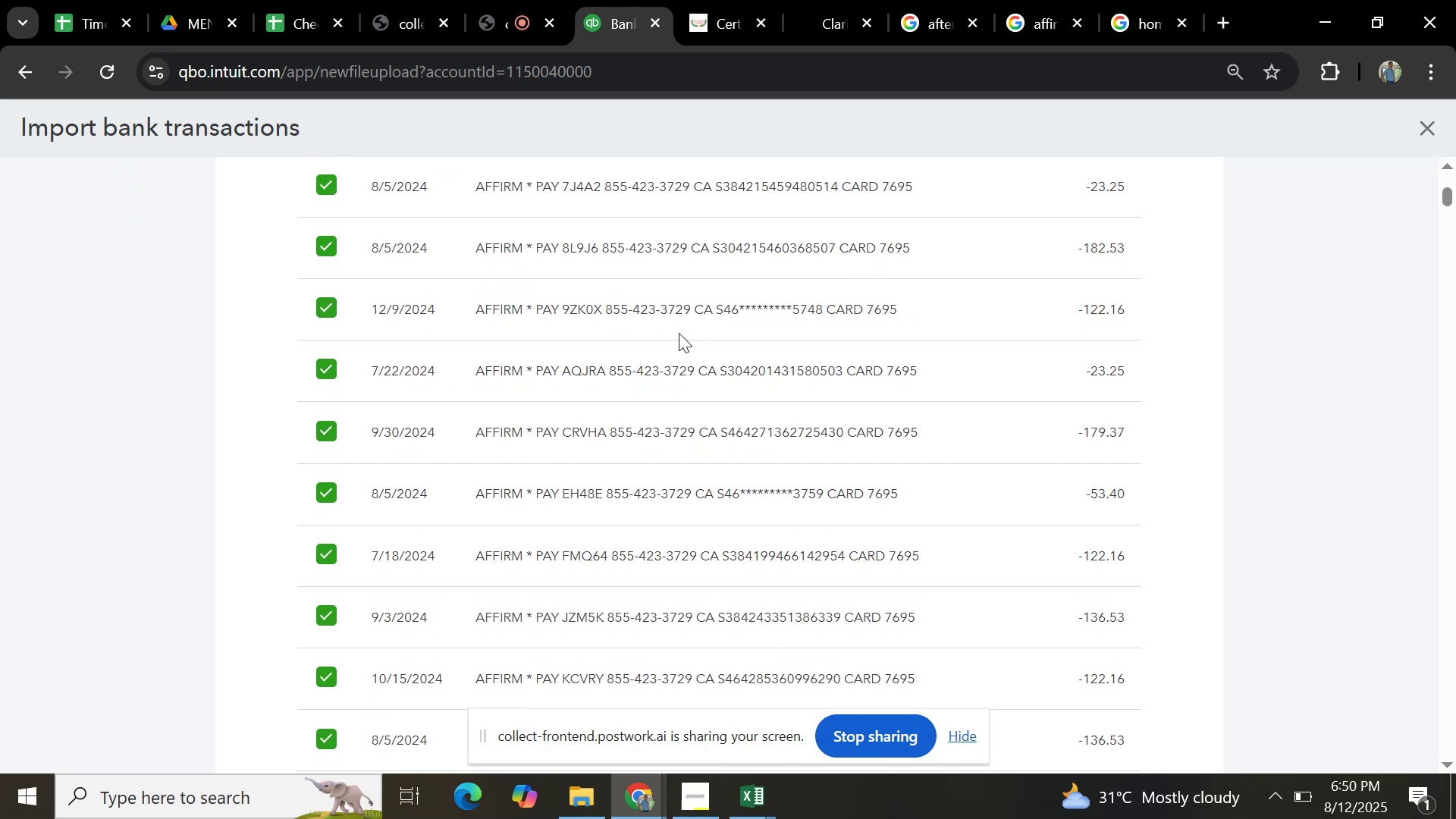 
scroll: coordinate [672, 322], scroll_direction: up, amount: 3.0
 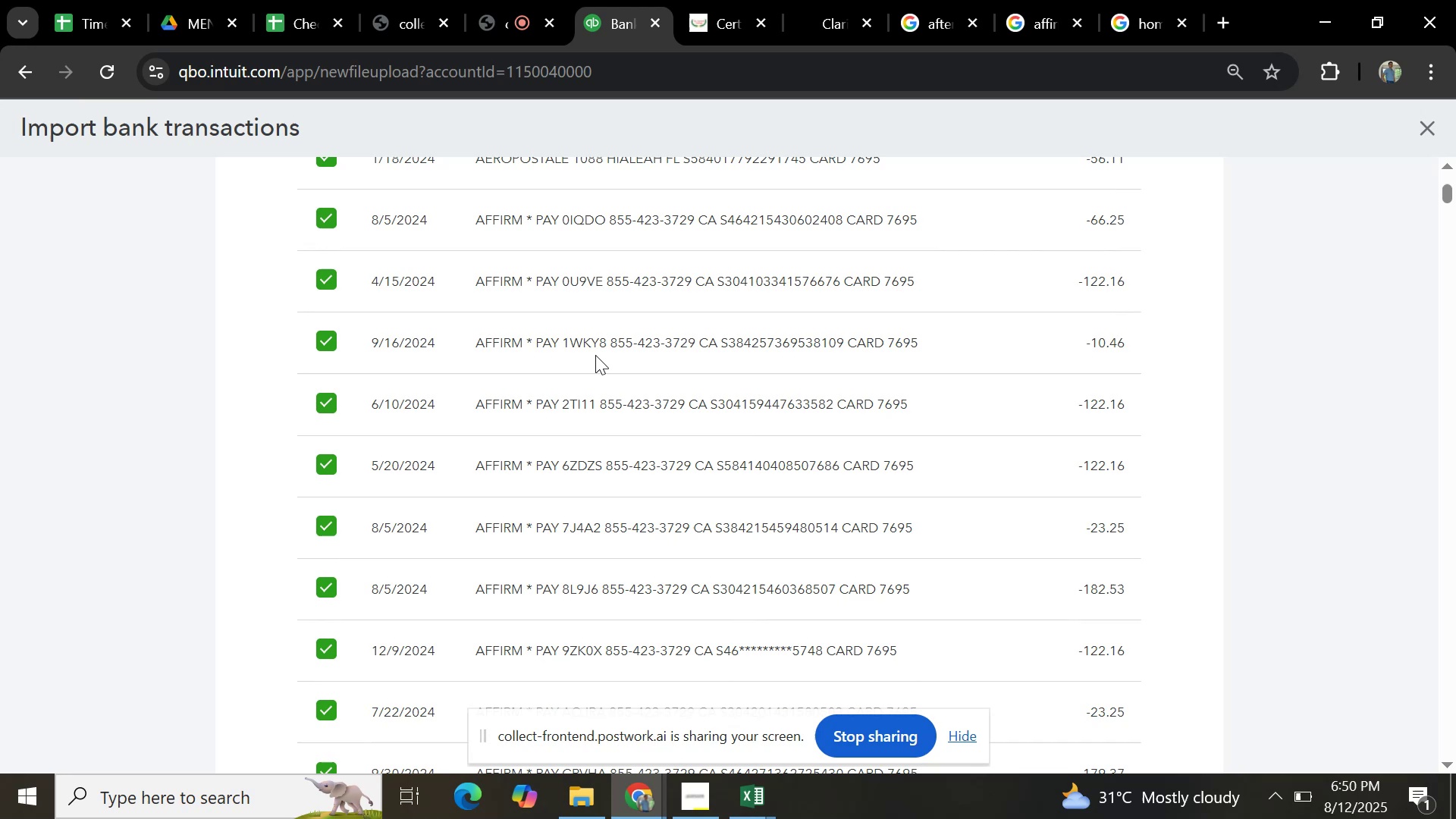 
scroll: coordinate [599, 360], scroll_direction: down, amount: 2.0
 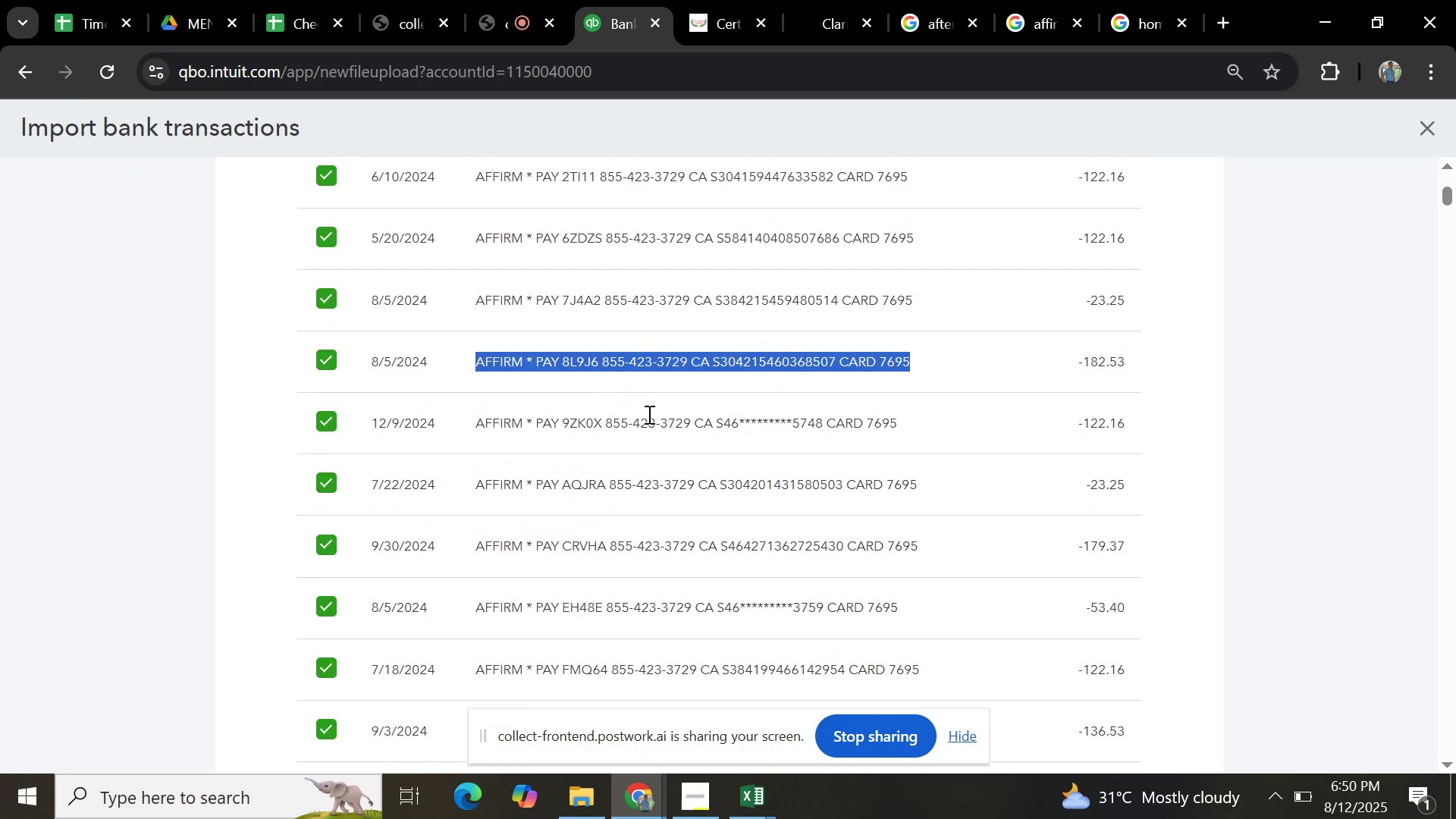 
hold_key(key=ControlLeft, duration=0.85)
 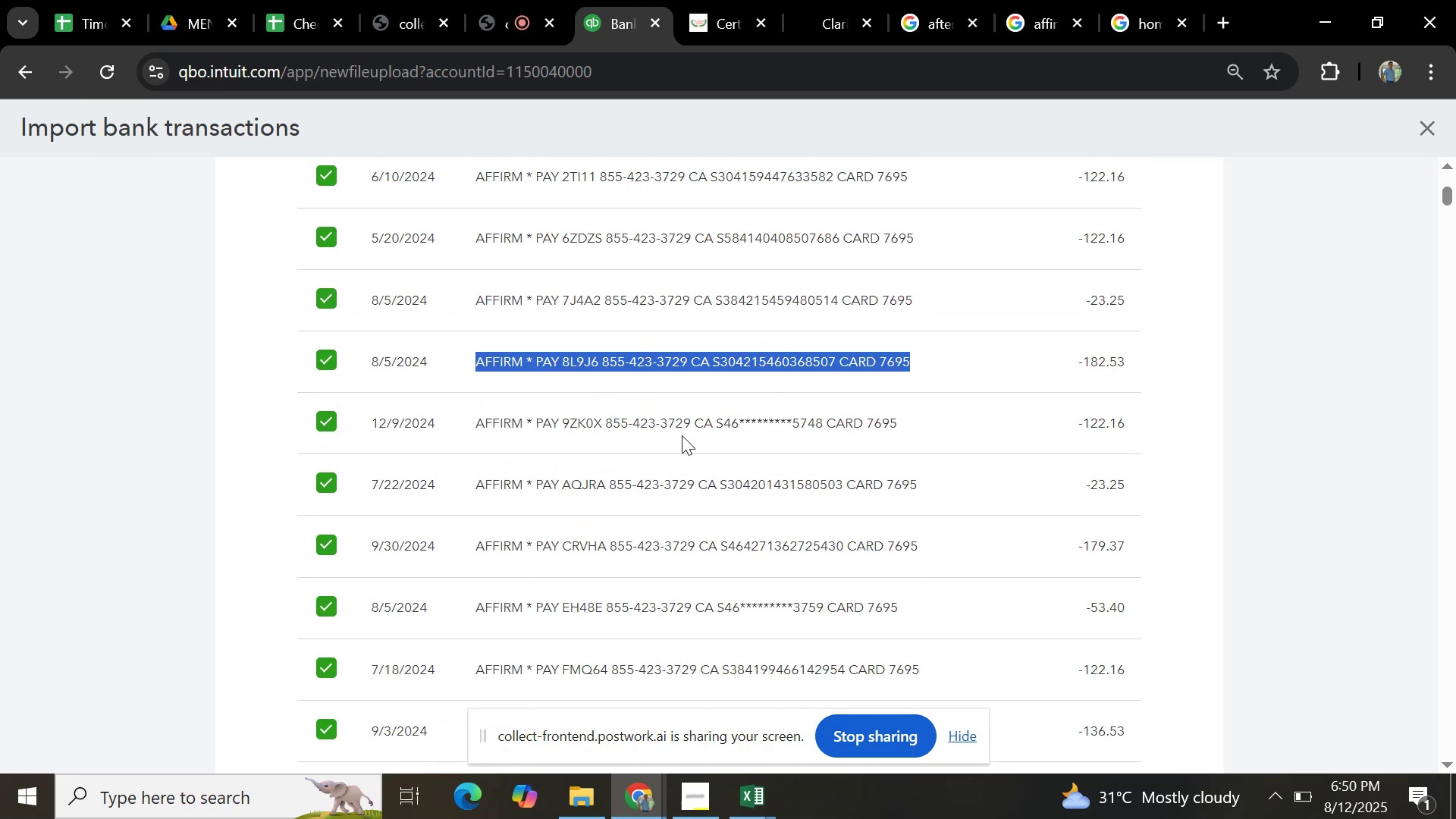 
key(Control+C)
 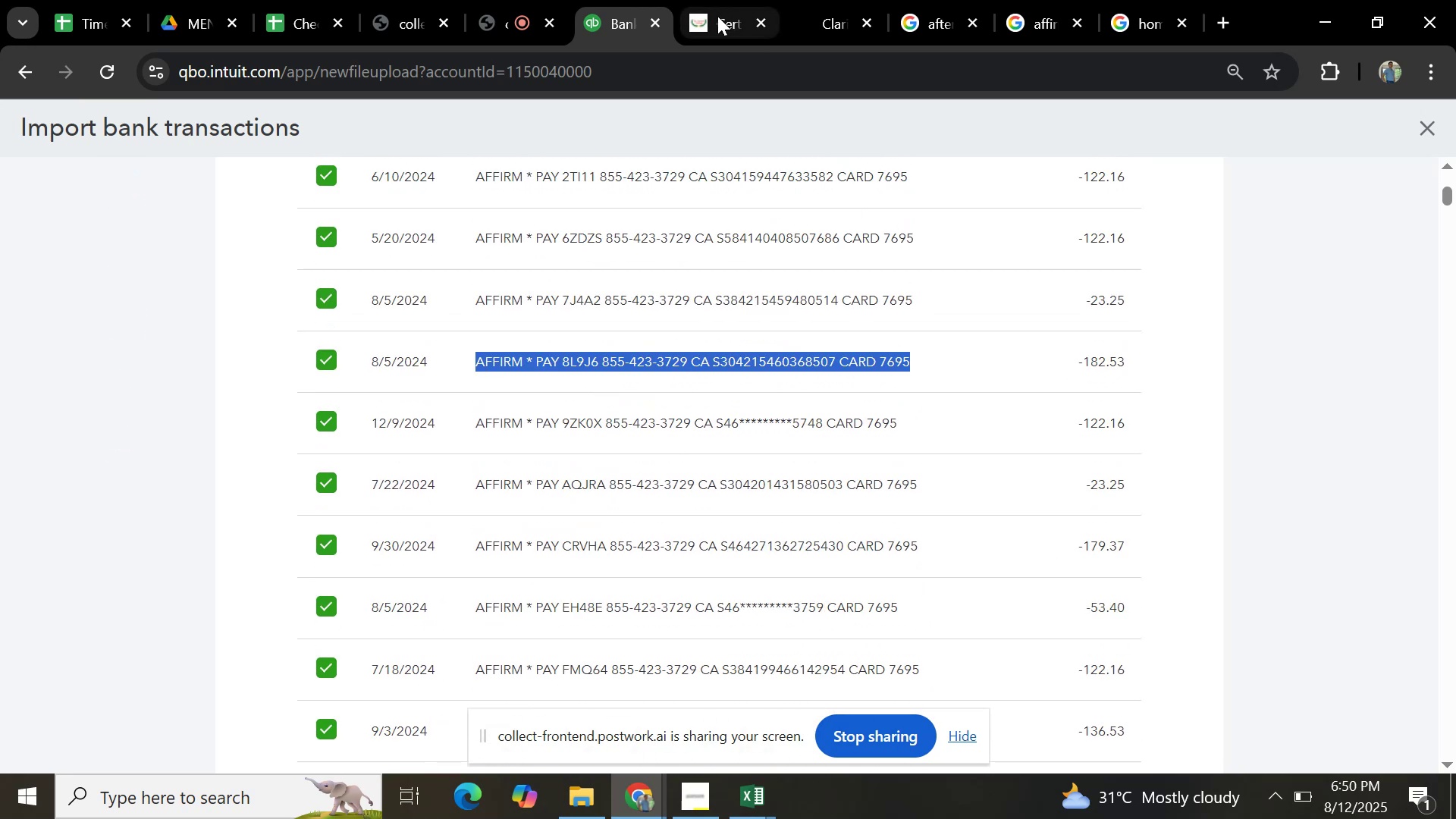 
left_click([714, 16])
 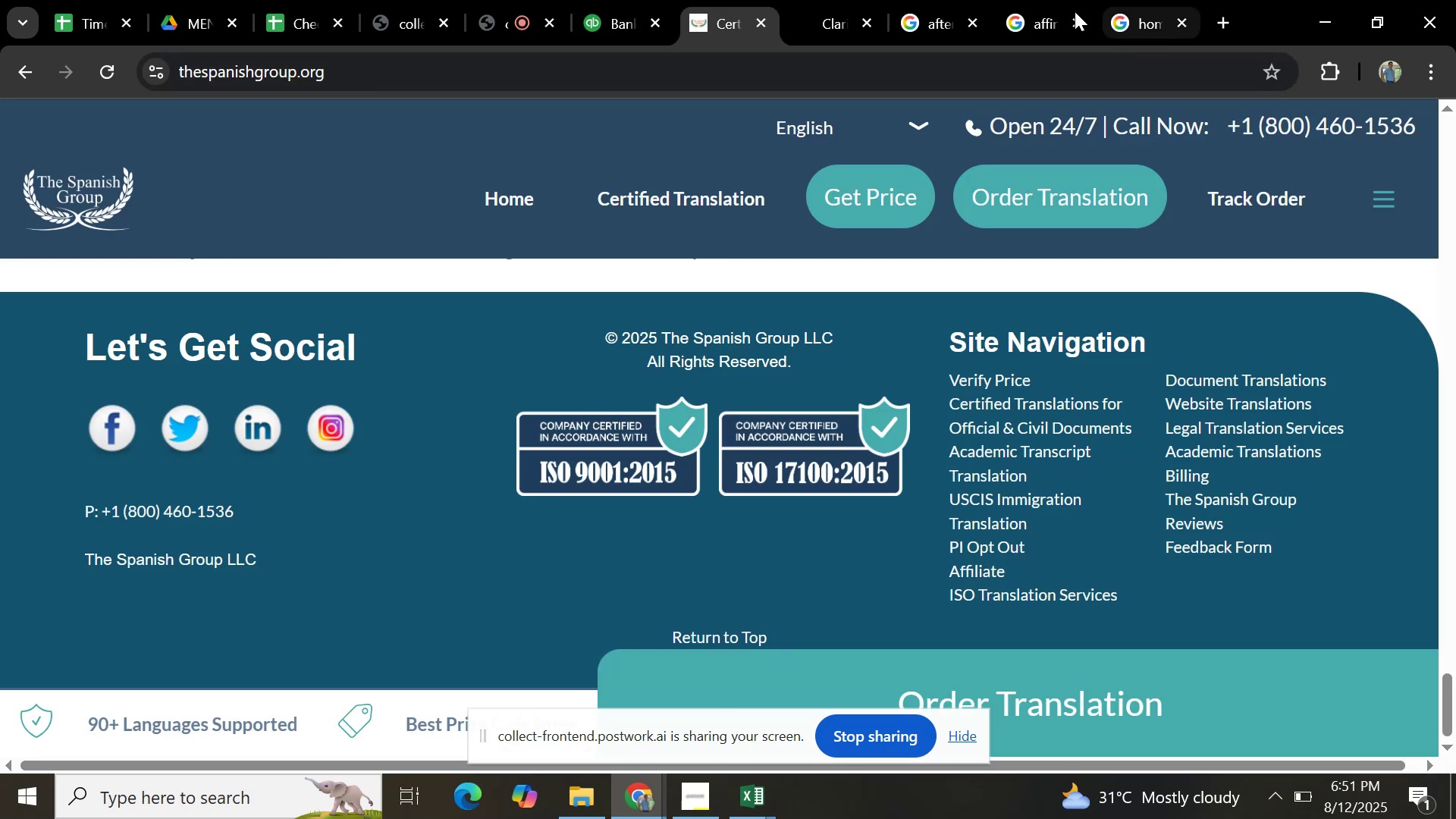 
left_click([1063, 0])
 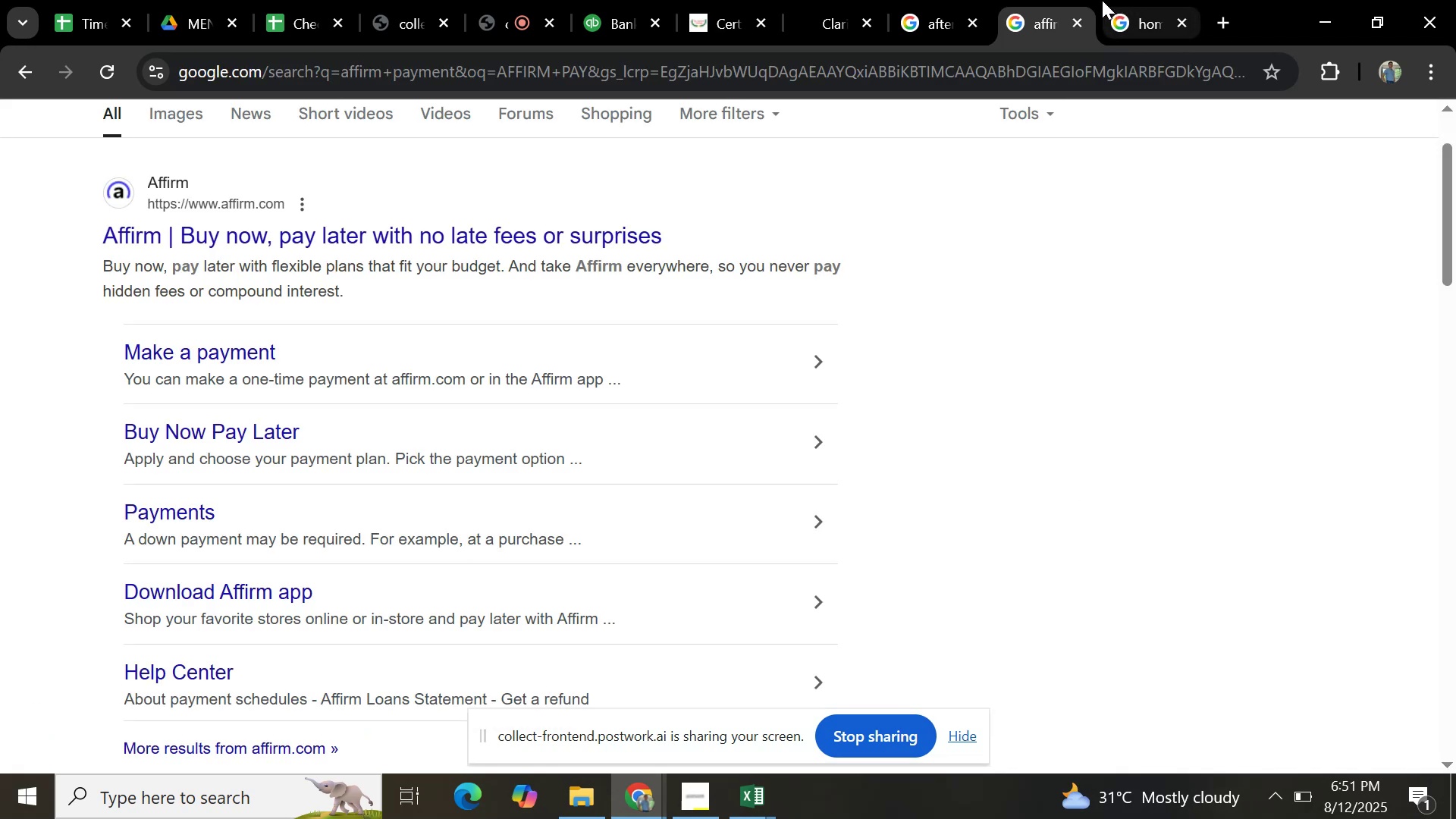 
left_click([1144, 1])
 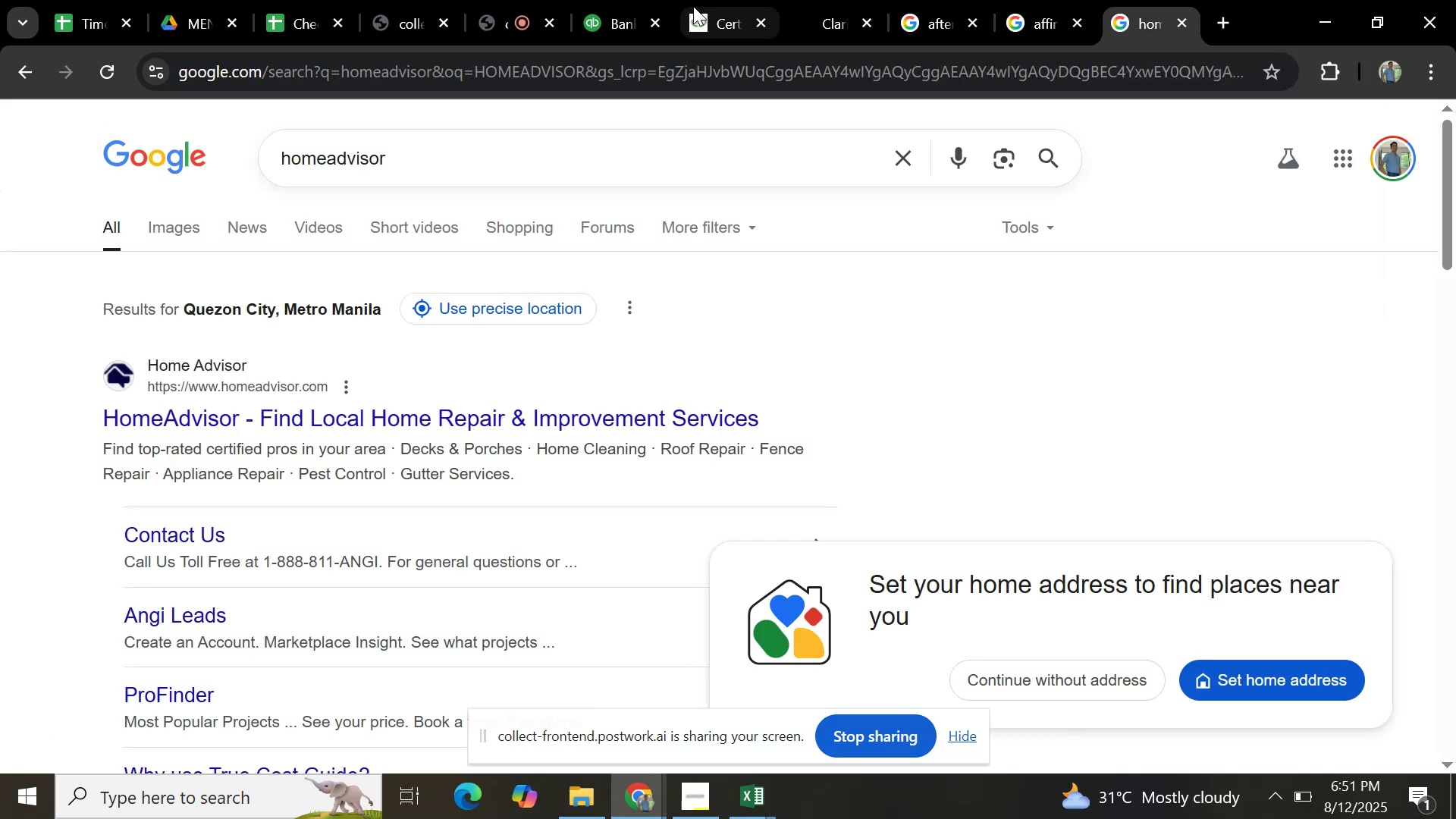 
left_click([693, 6])
 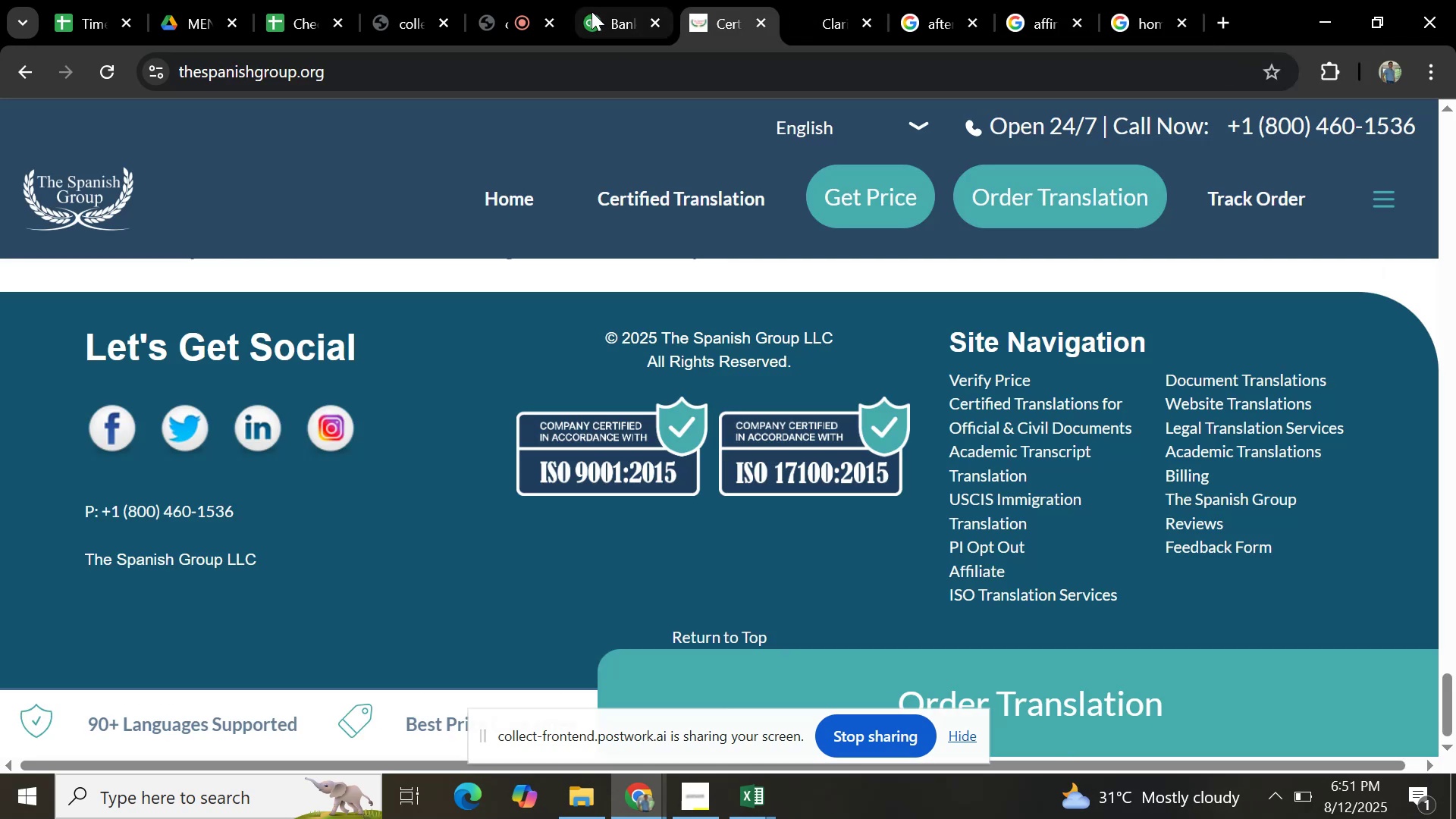 
left_click([592, 13])
 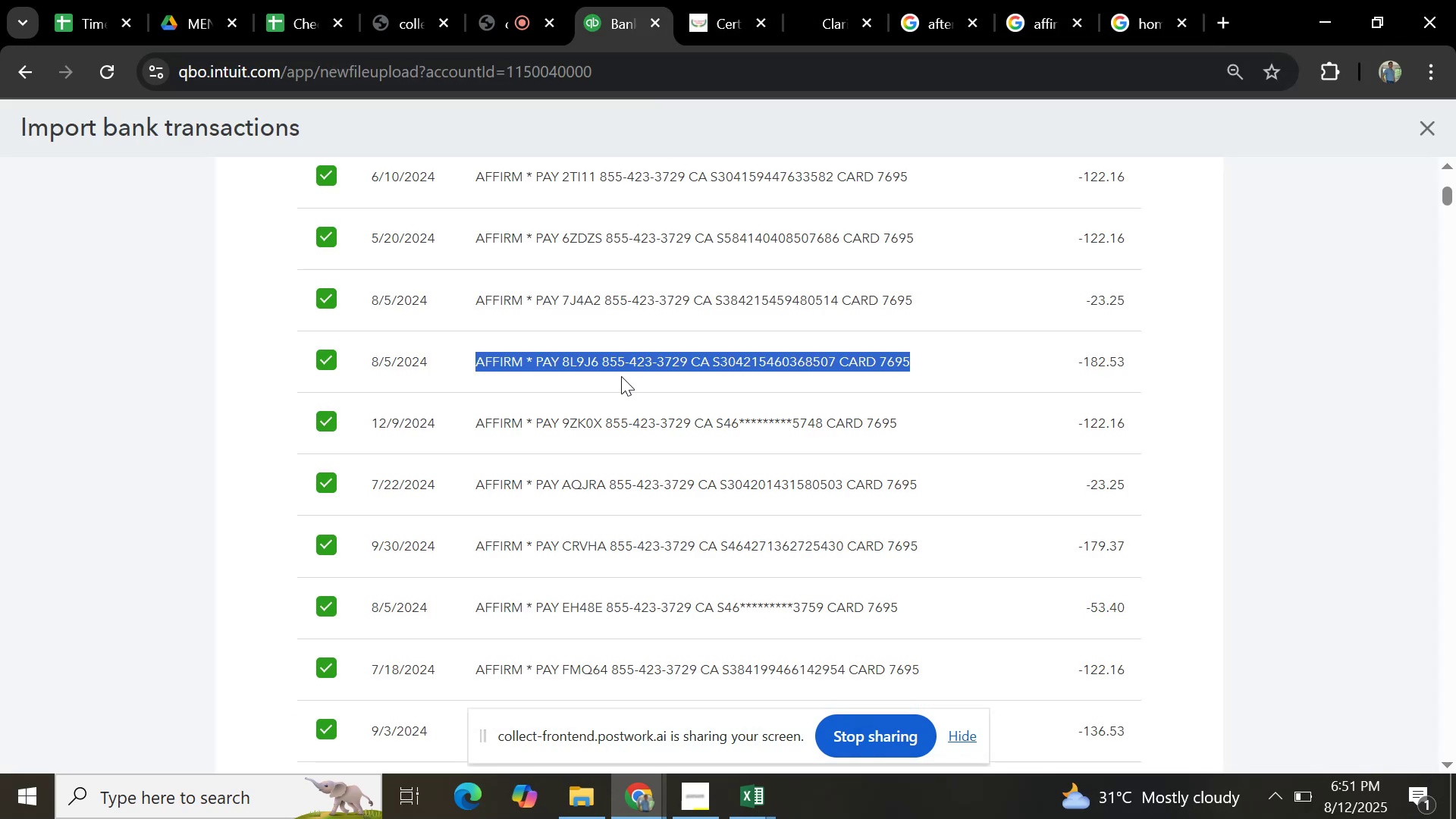 
scroll: coordinate [601, 371], scroll_direction: up, amount: 10.0
 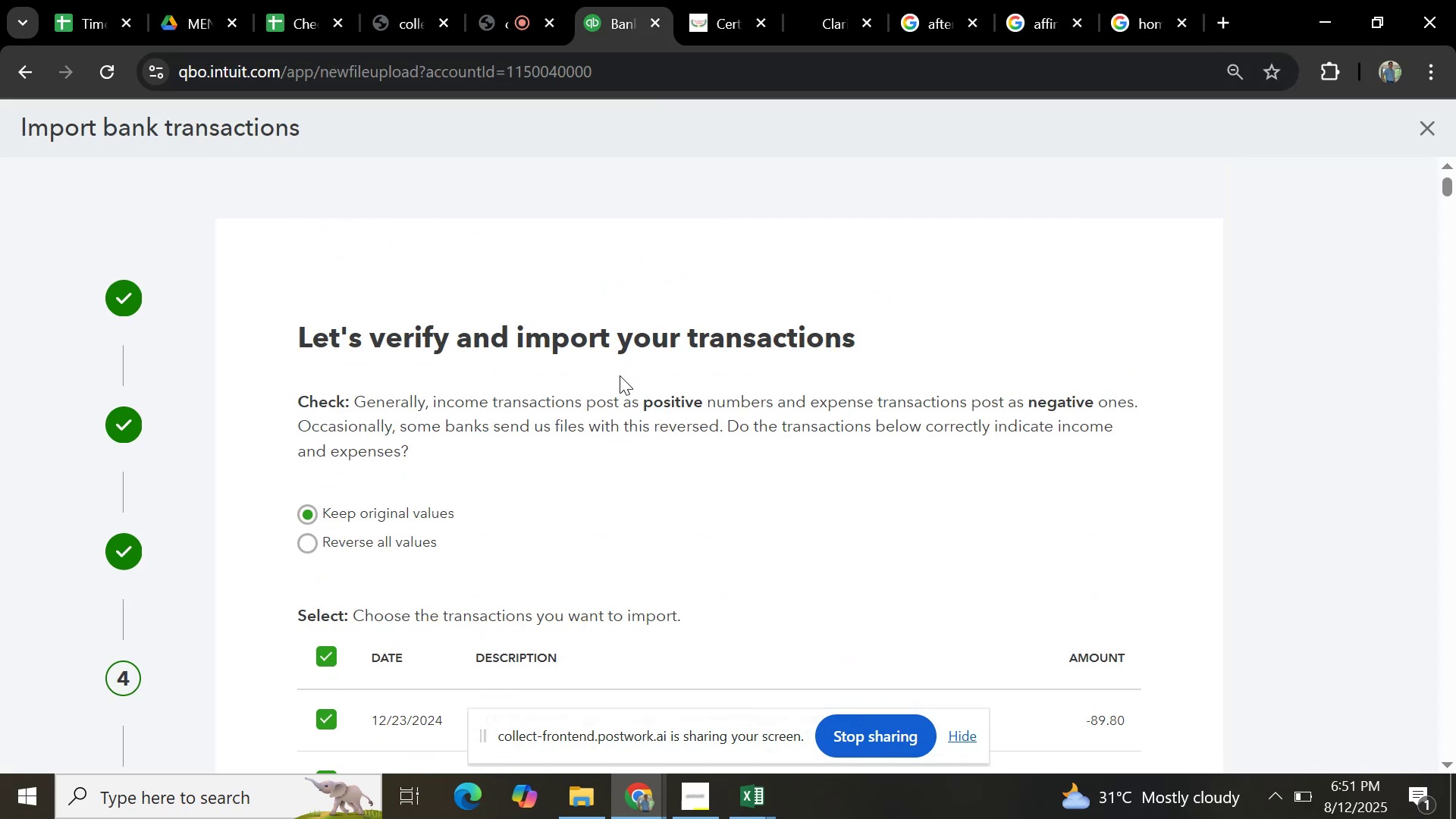 
scroll: coordinate [649, 393], scroll_direction: down, amount: 1.0
 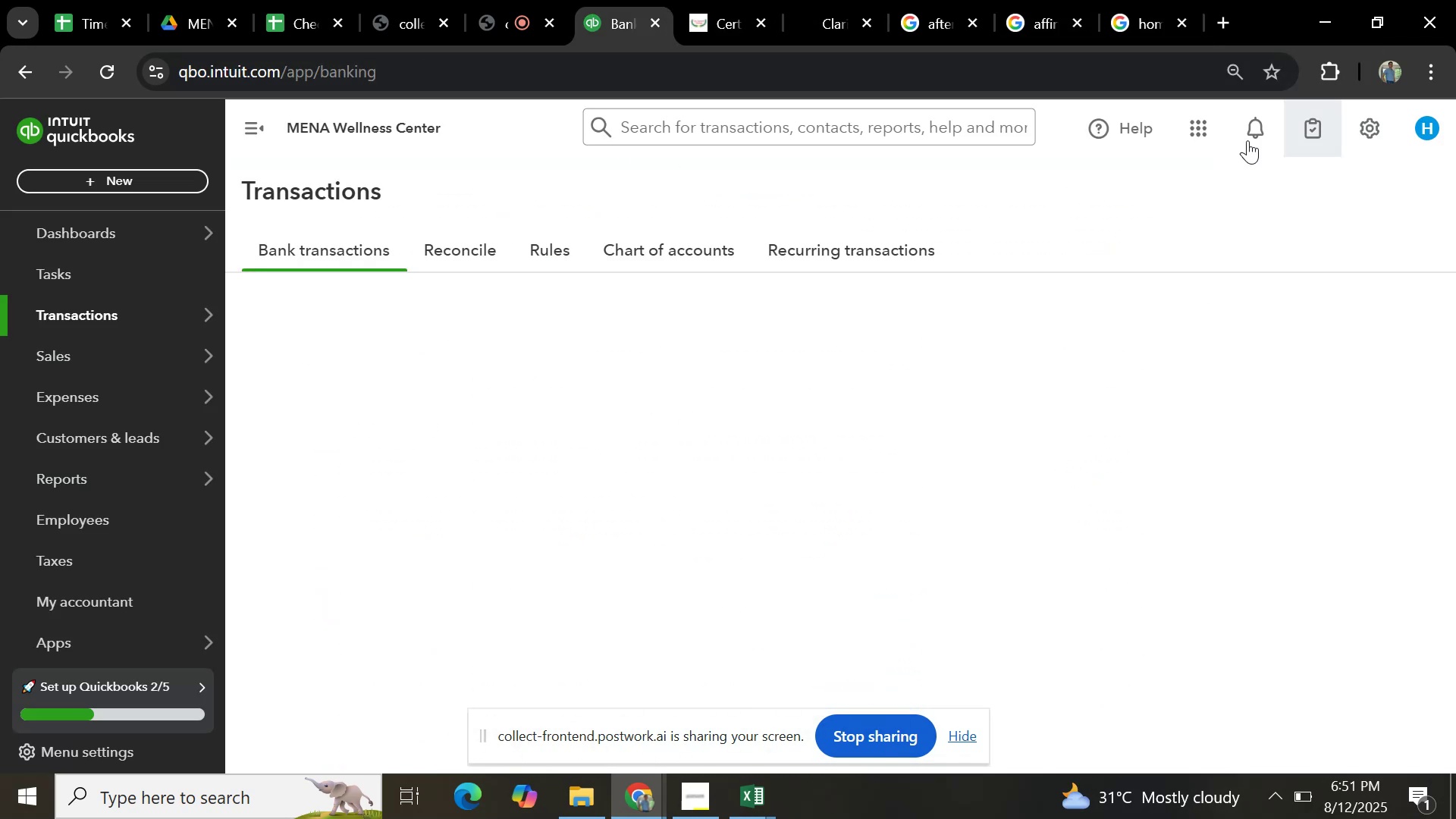 
left_click([469, 238])
 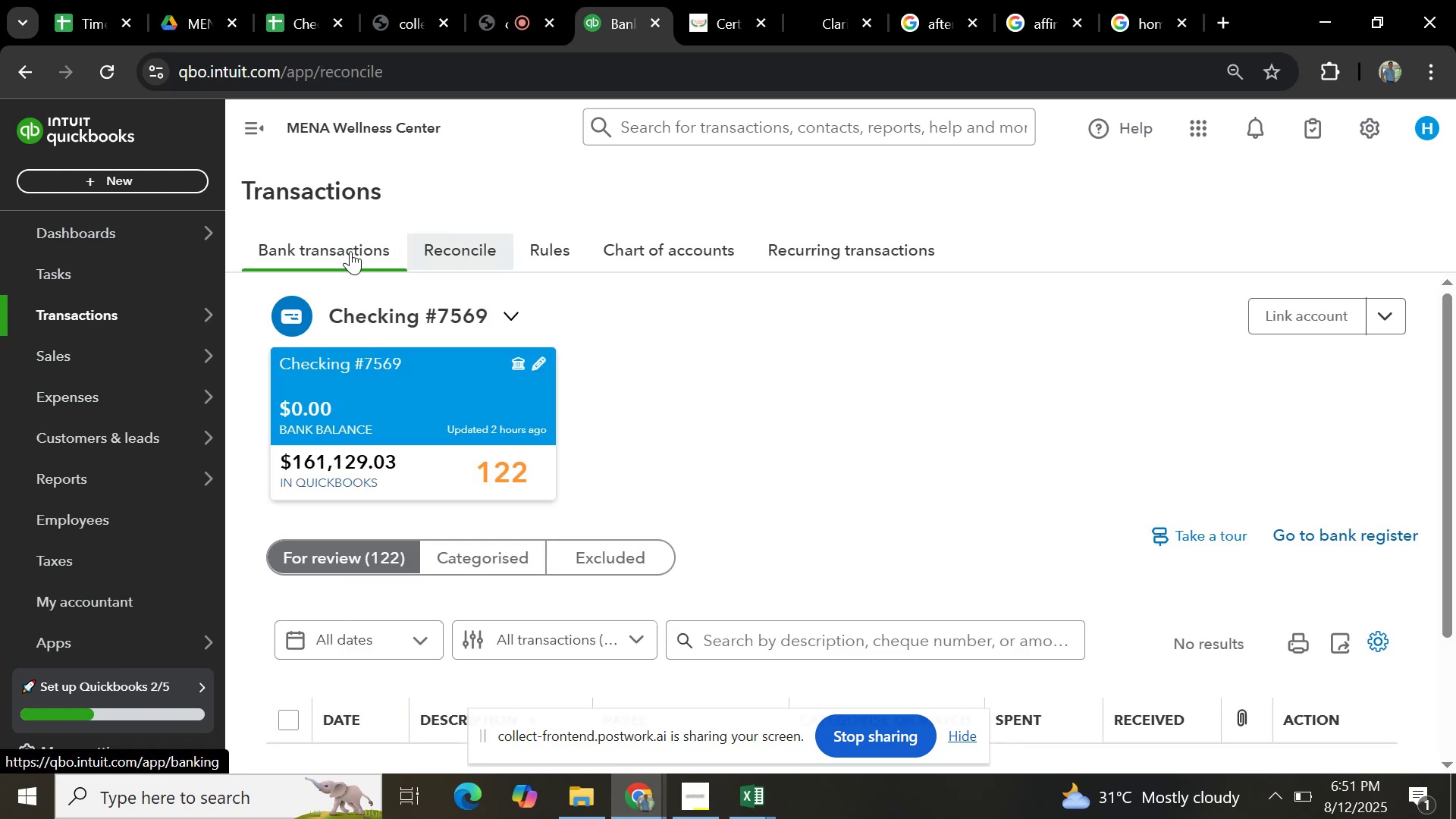 
left_click([350, 251])
 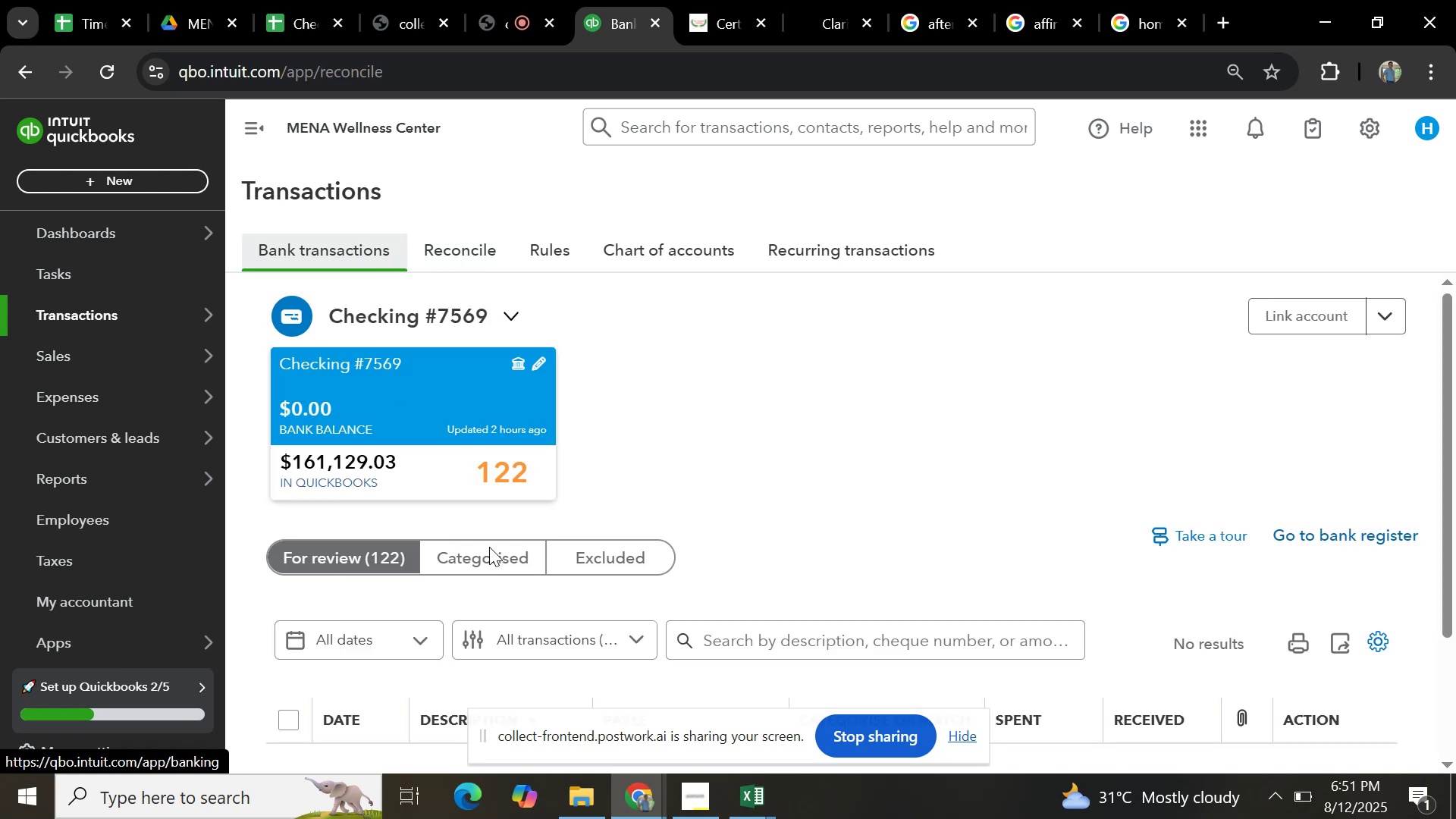 
left_click([489, 546])
 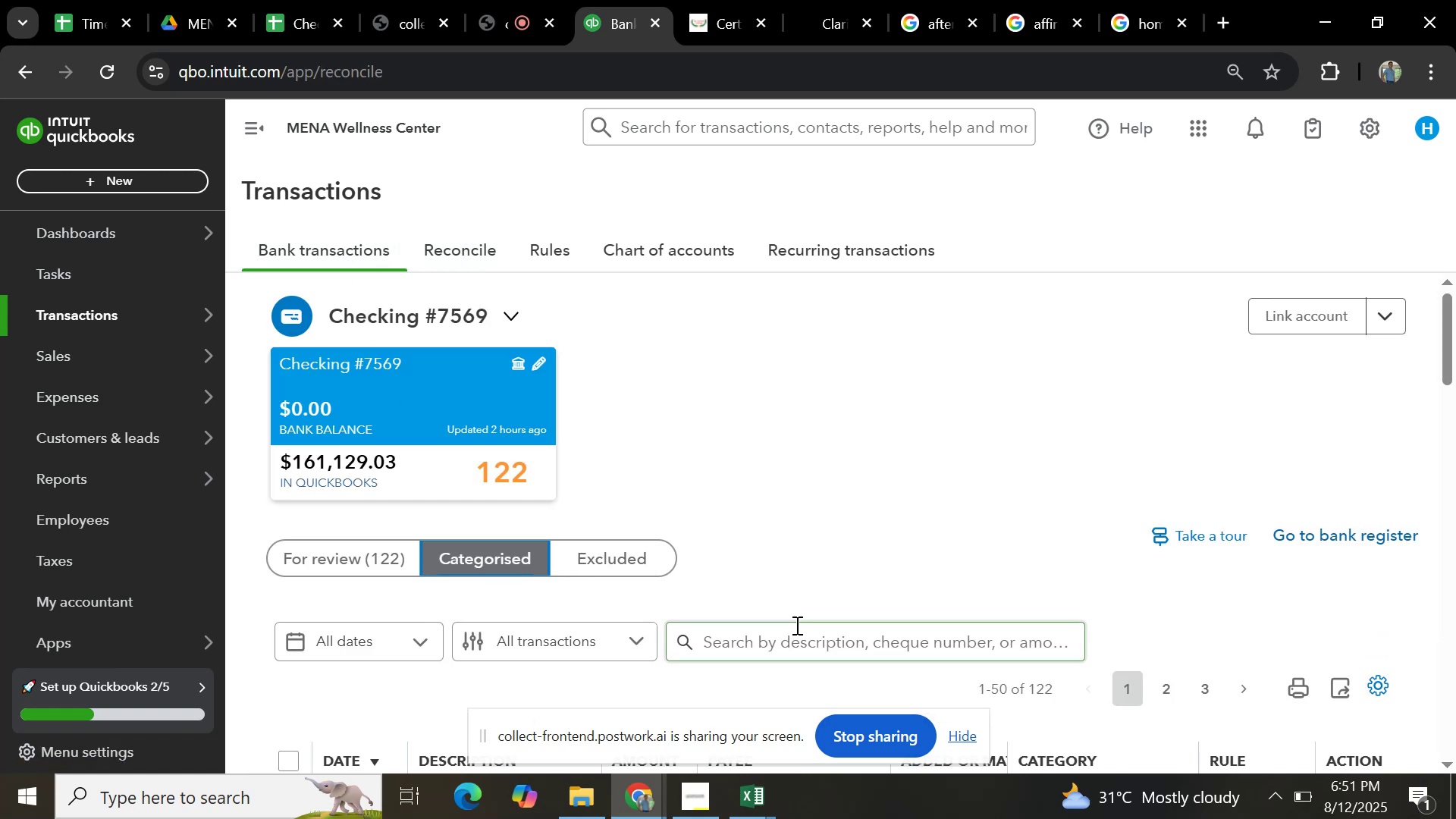 
left_click([767, 647])
 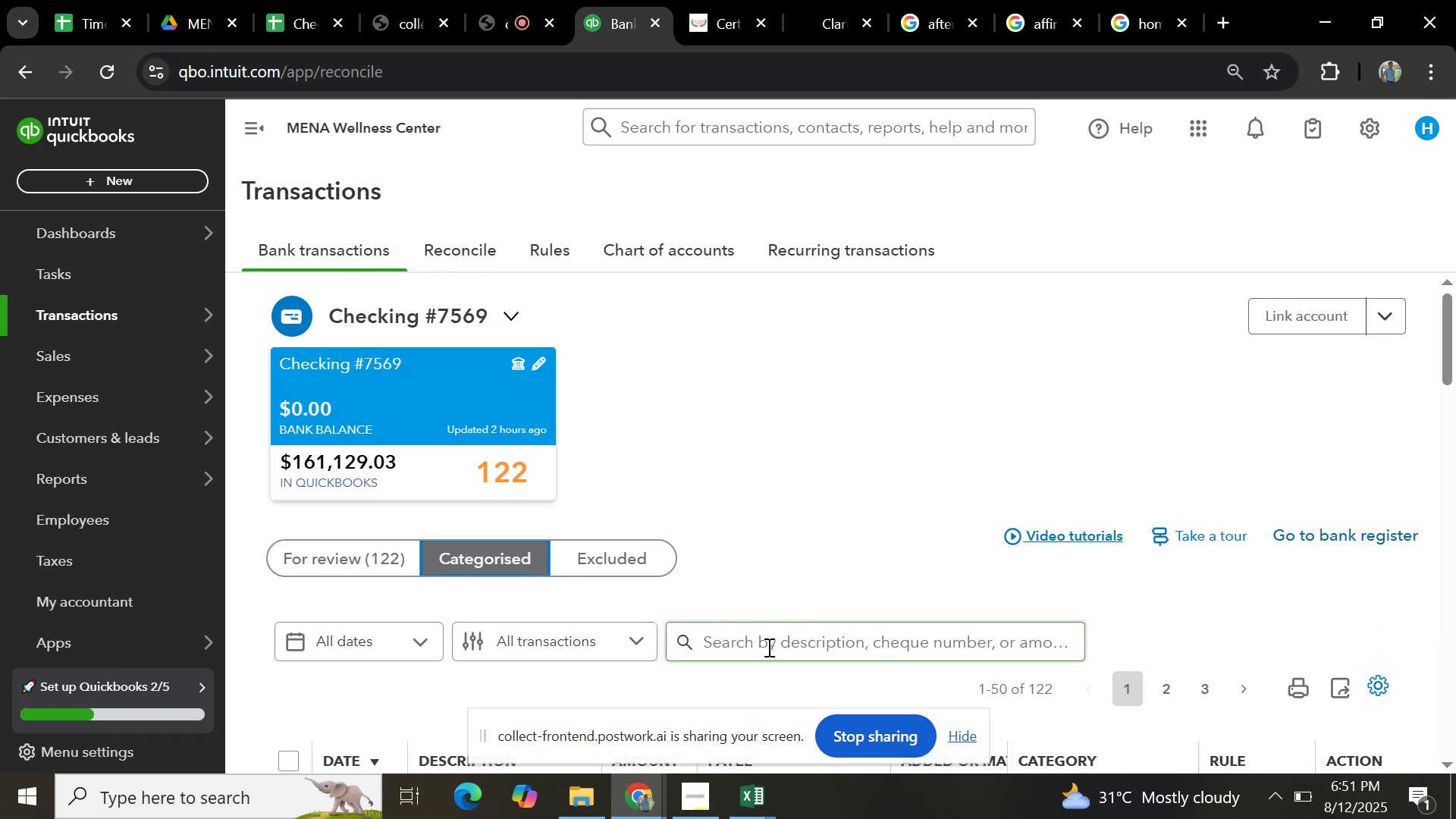 
key(Control+V)
 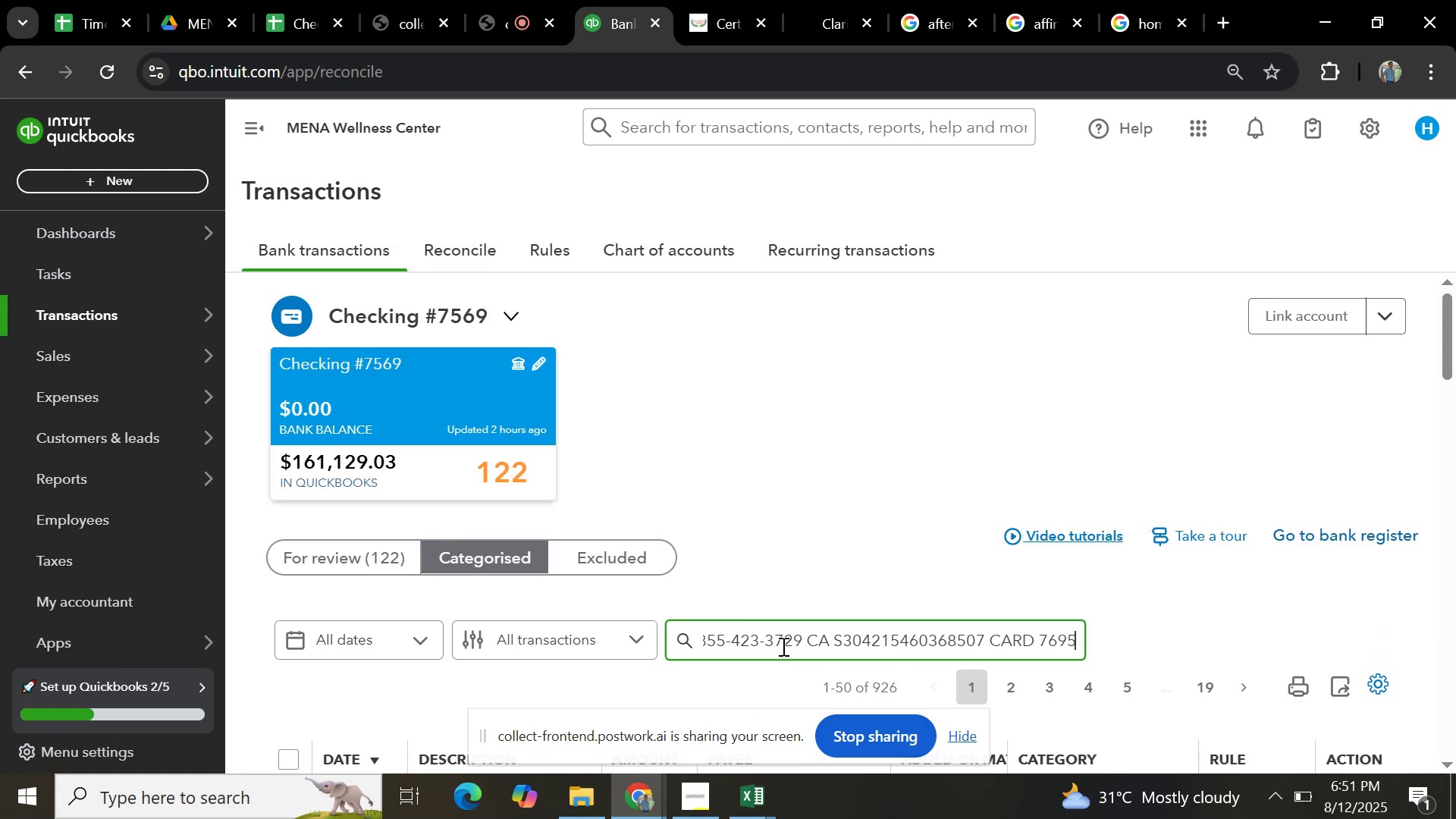 
key(Enter)
 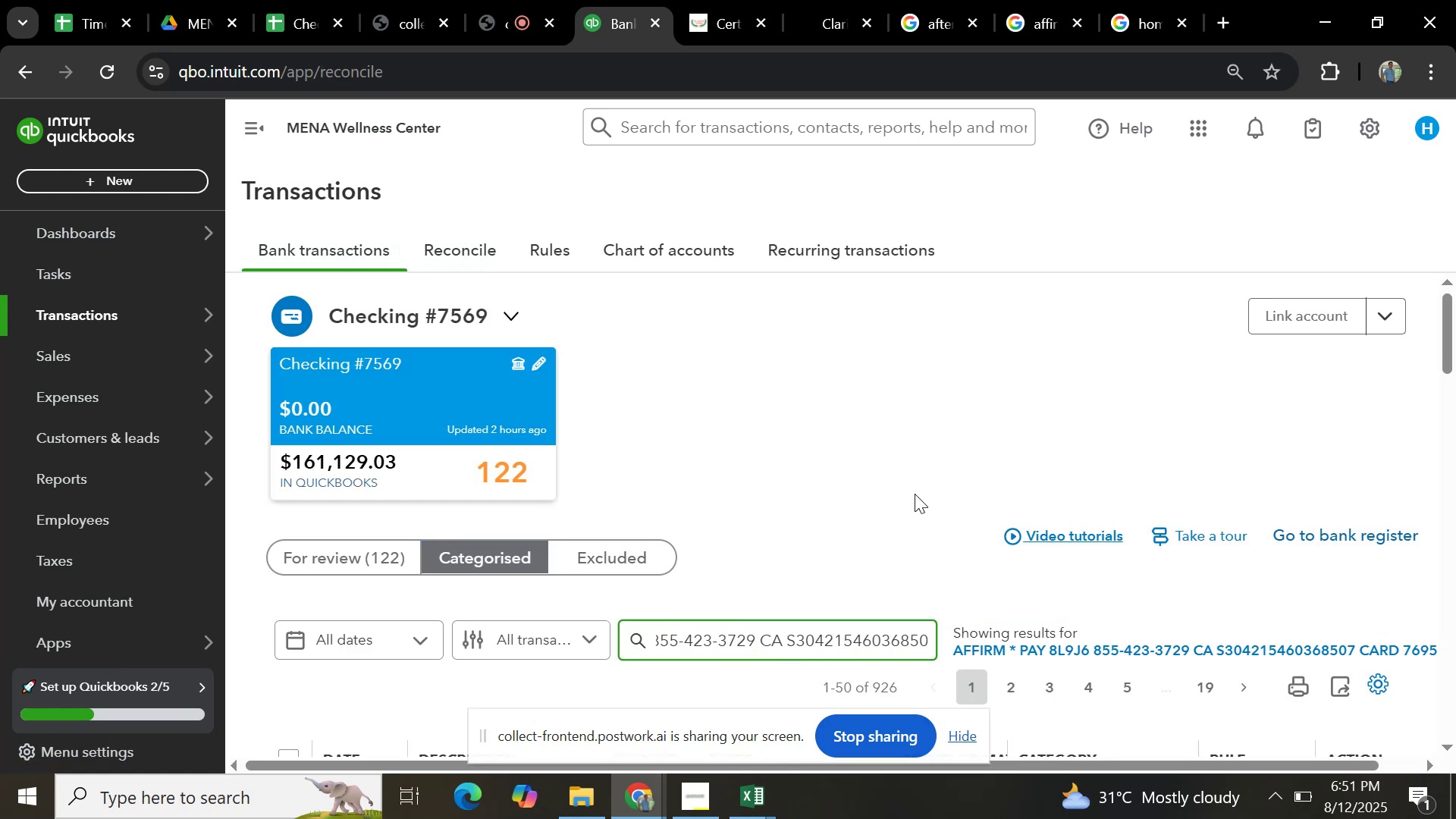 
scroll: coordinate [794, 600], scroll_direction: down, amount: 3.0
 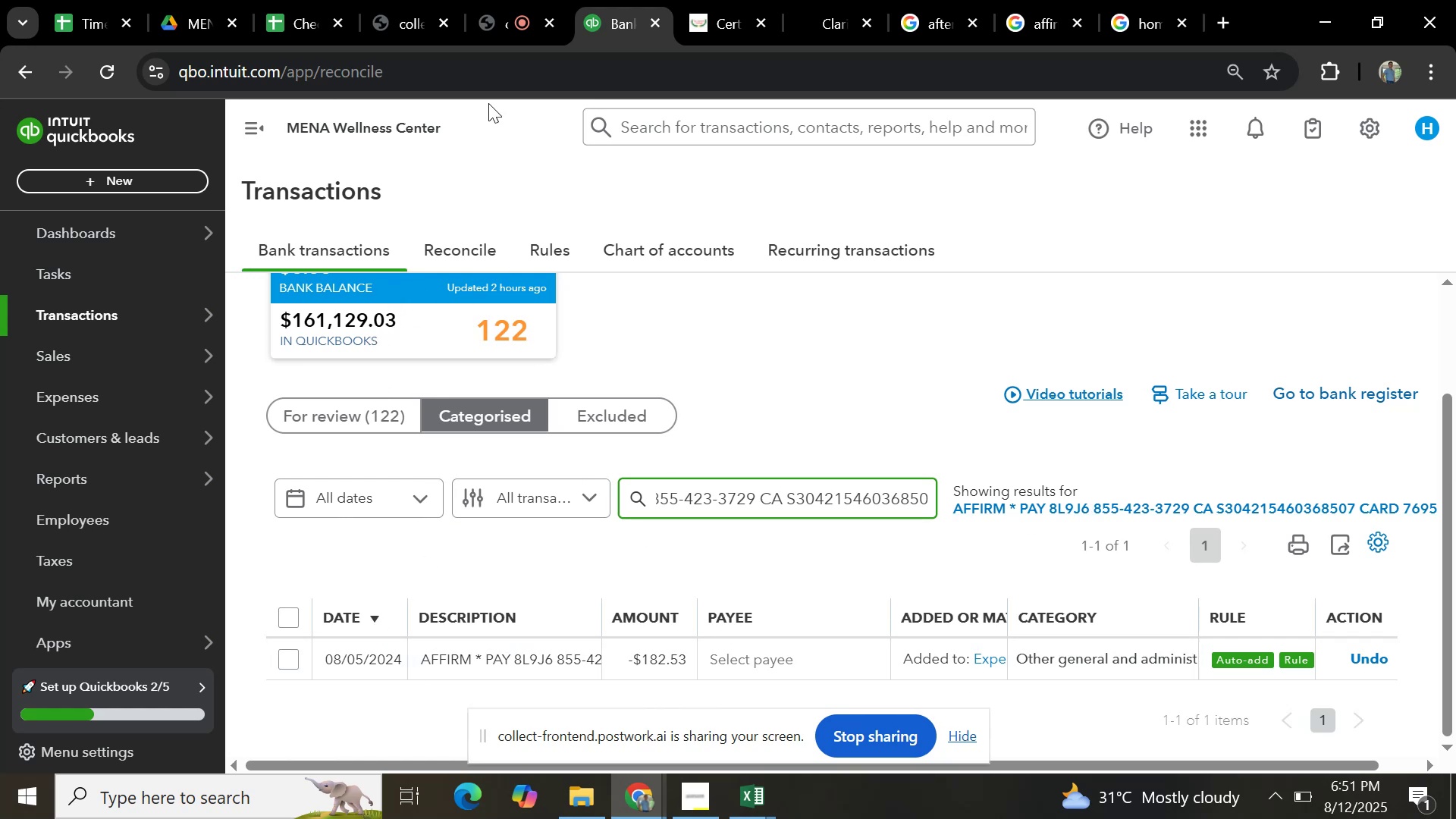 
wait(21.7)
 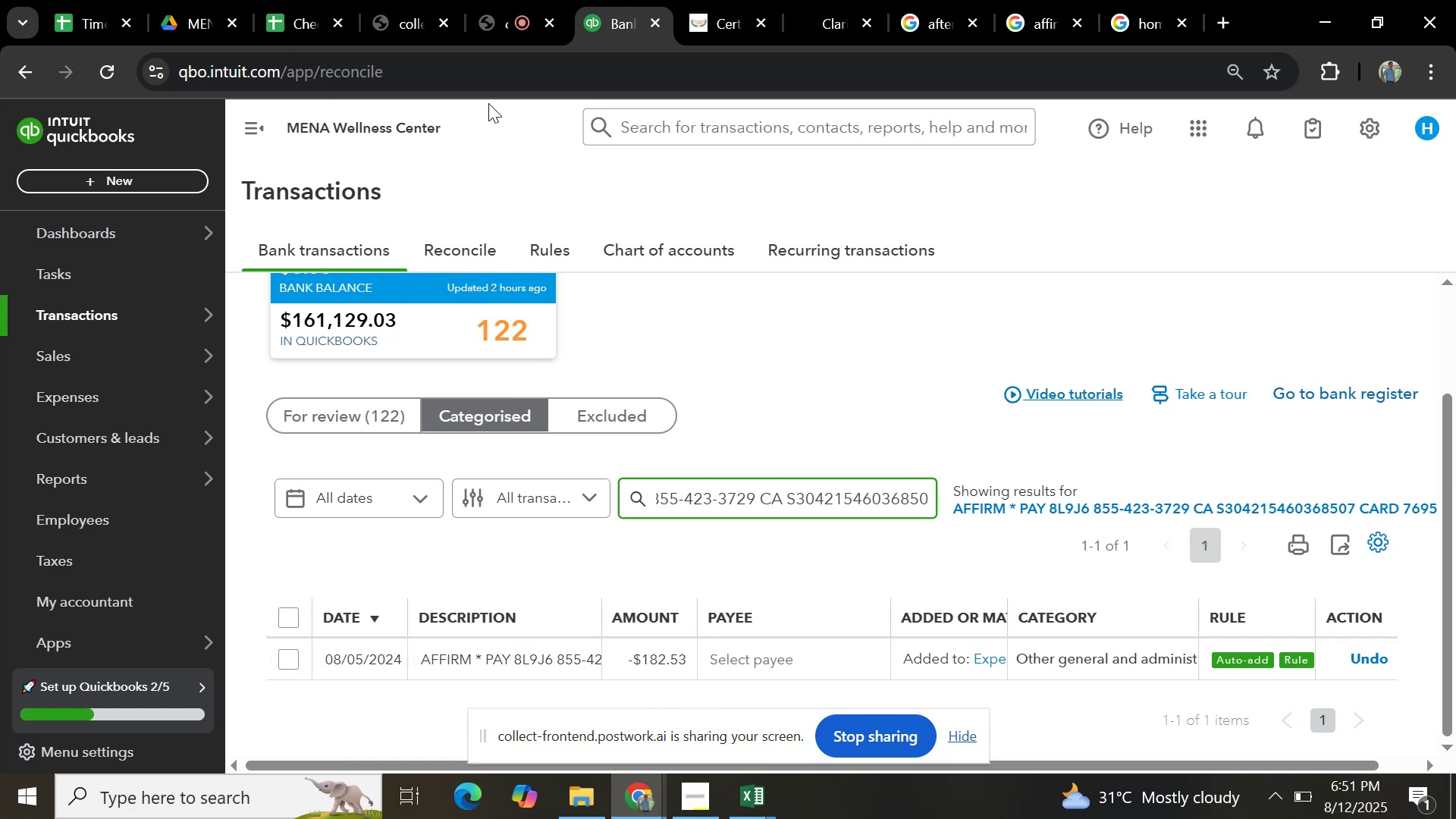 
left_click([831, 500])
 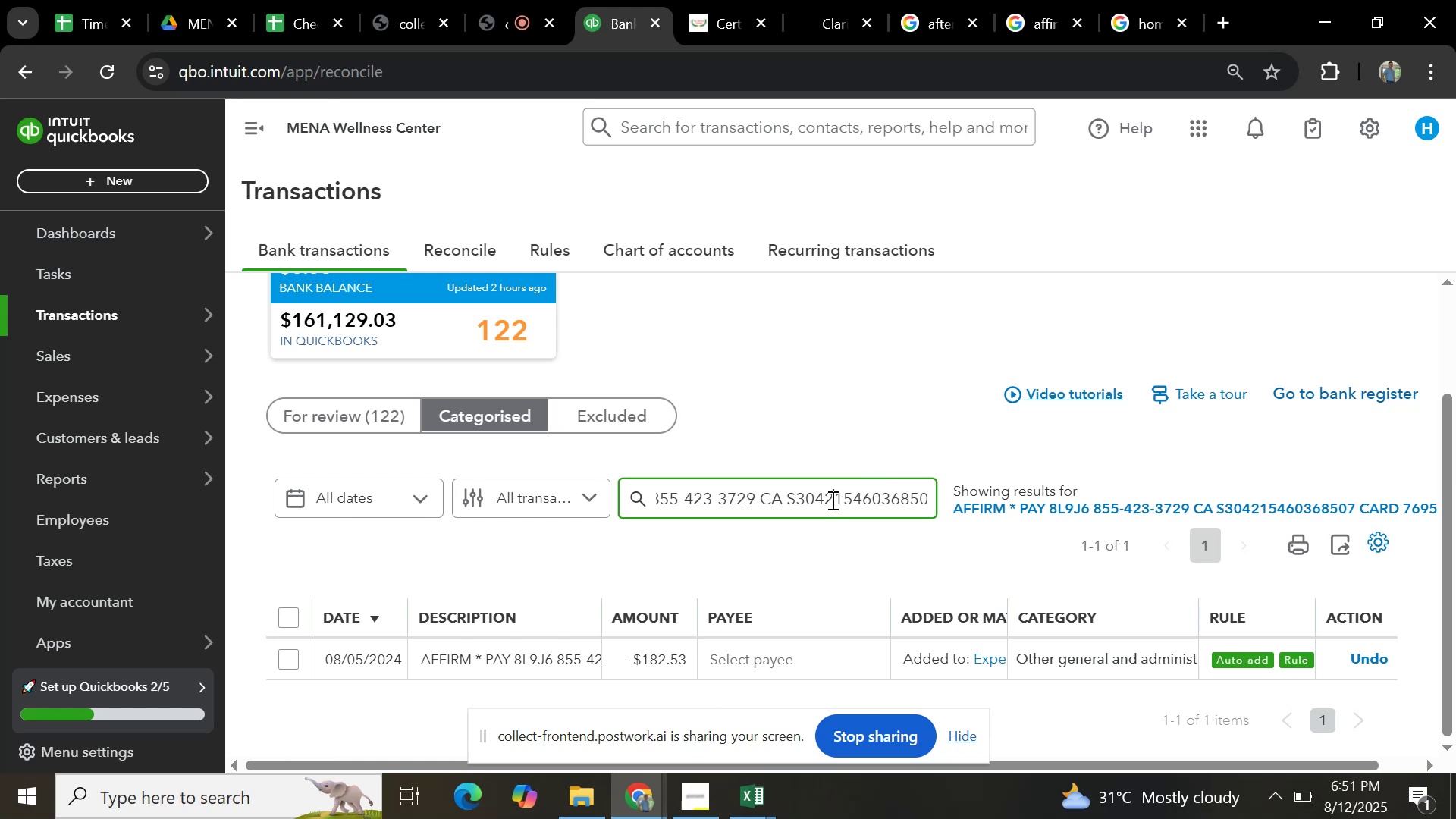 
key(Control+A)
 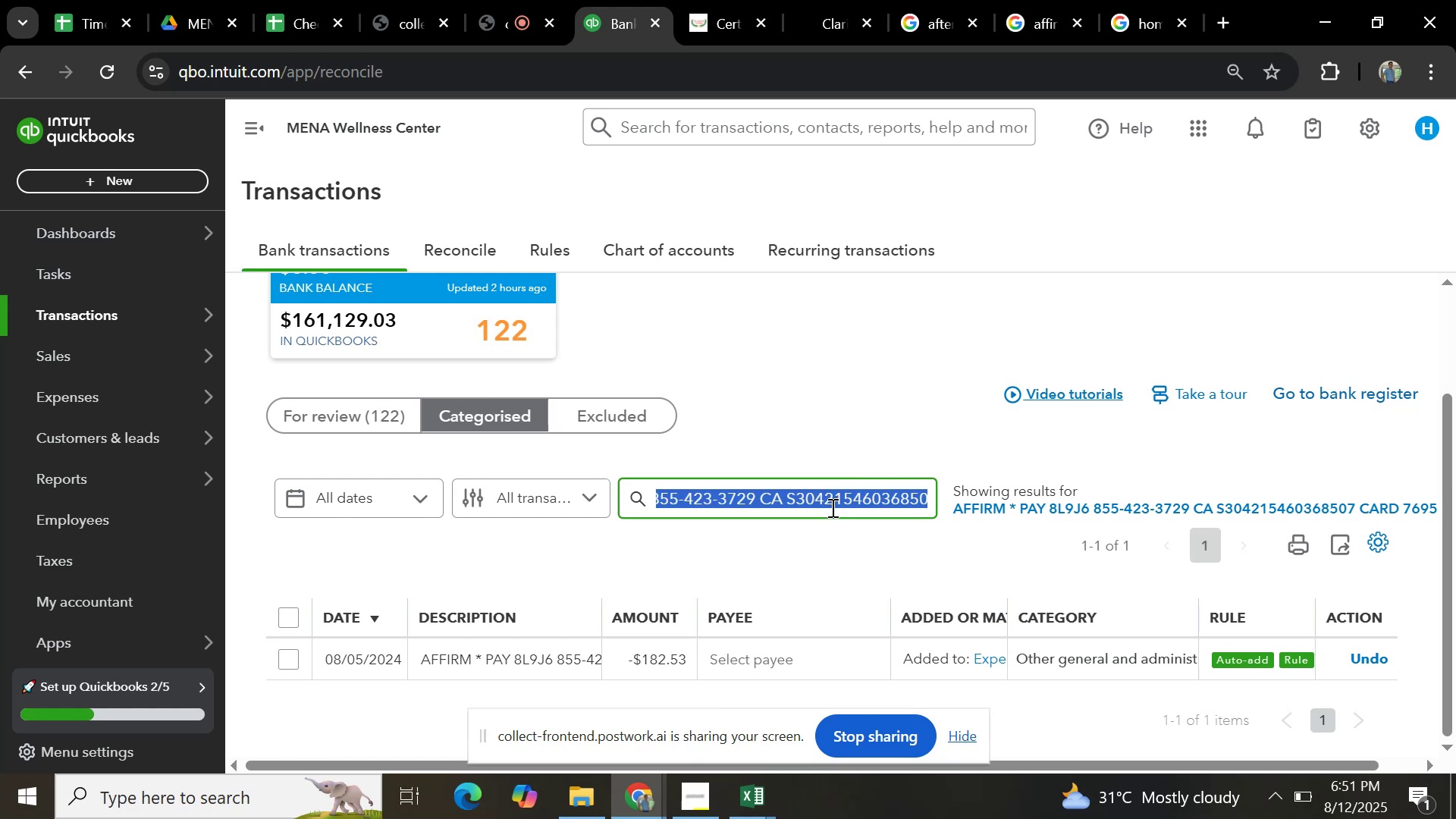 
key(Backspace)
 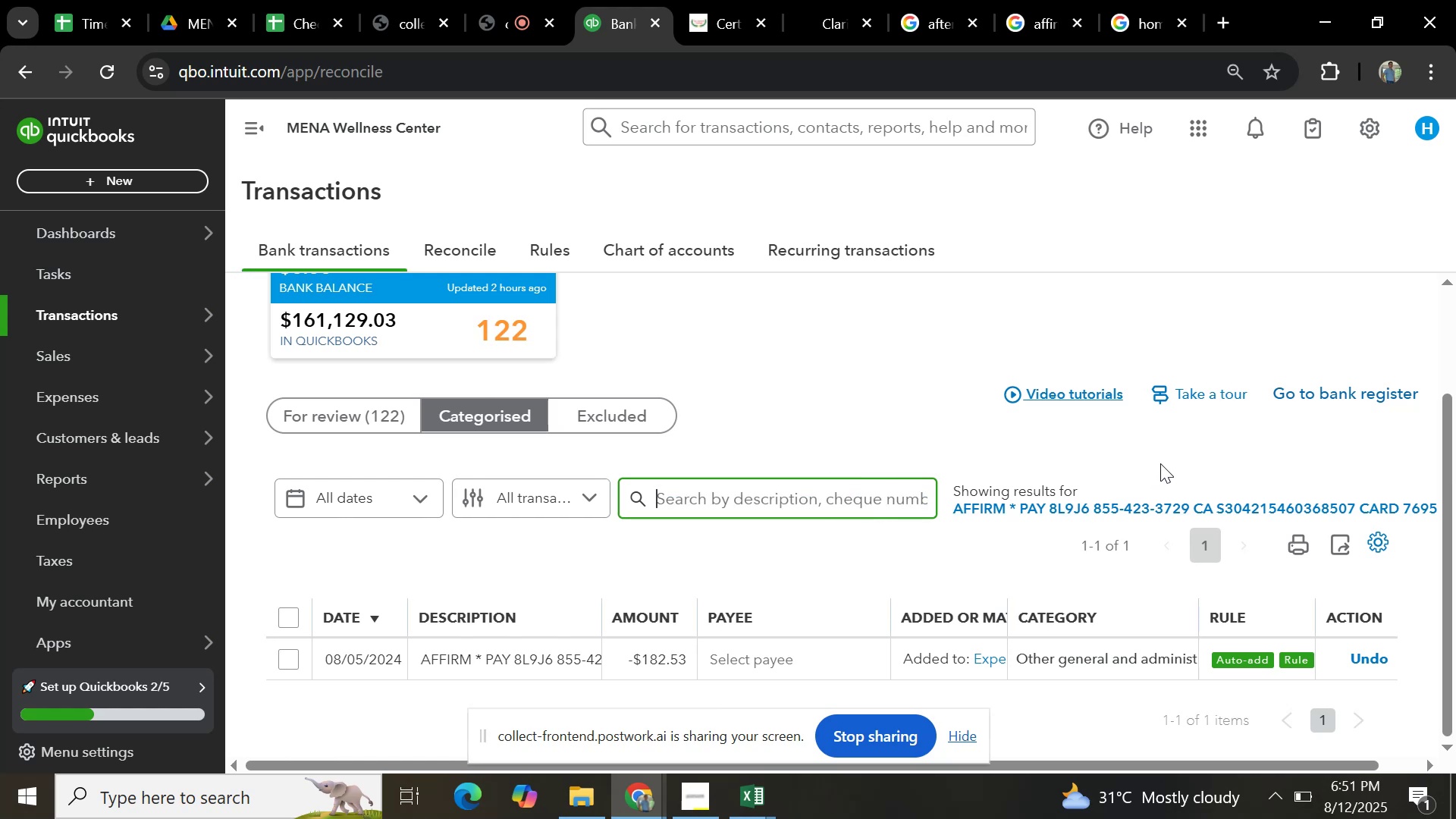 
left_click([1232, 460])
 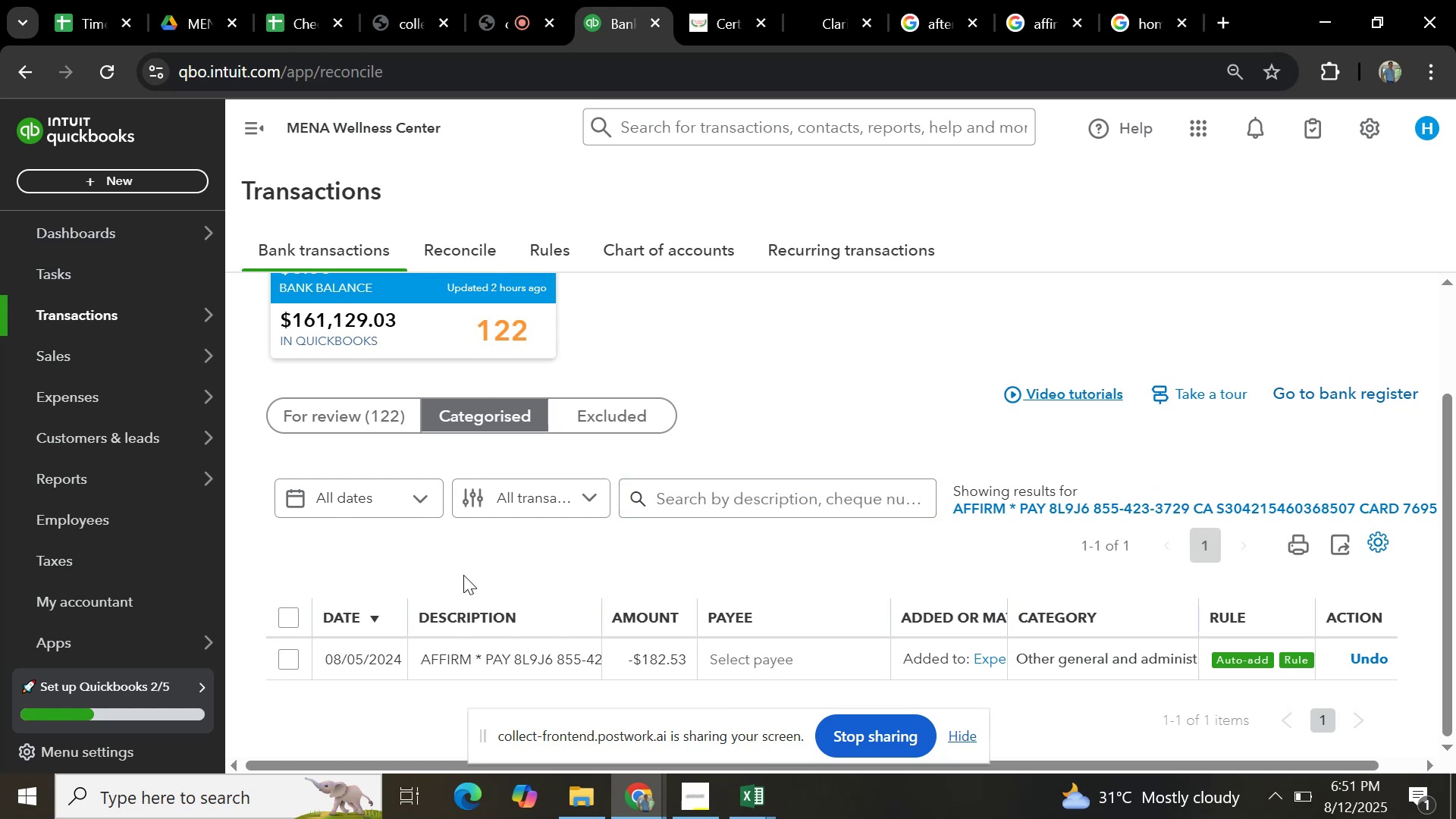 
double_click([464, 574])
 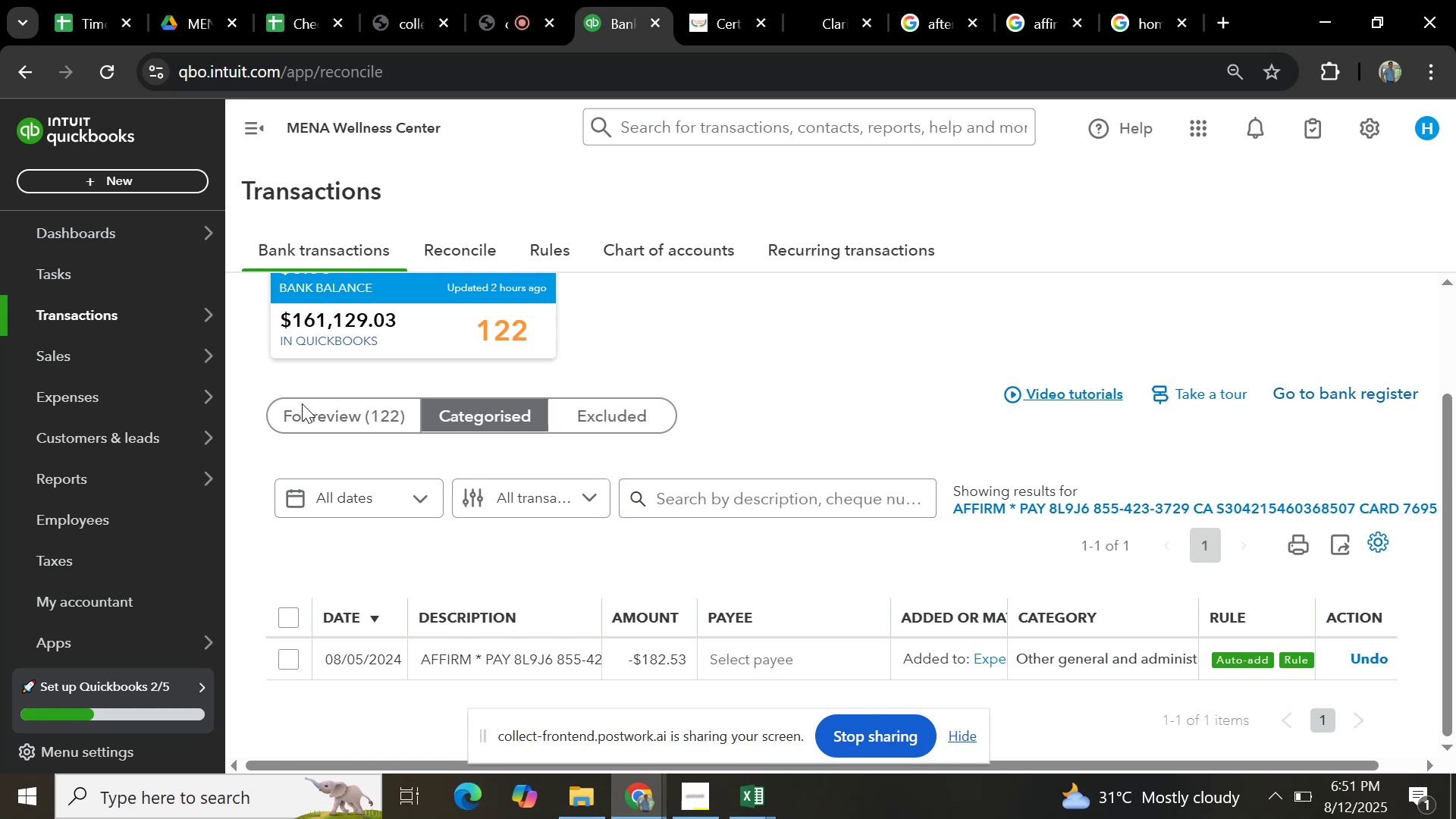 
double_click([320, 419])
 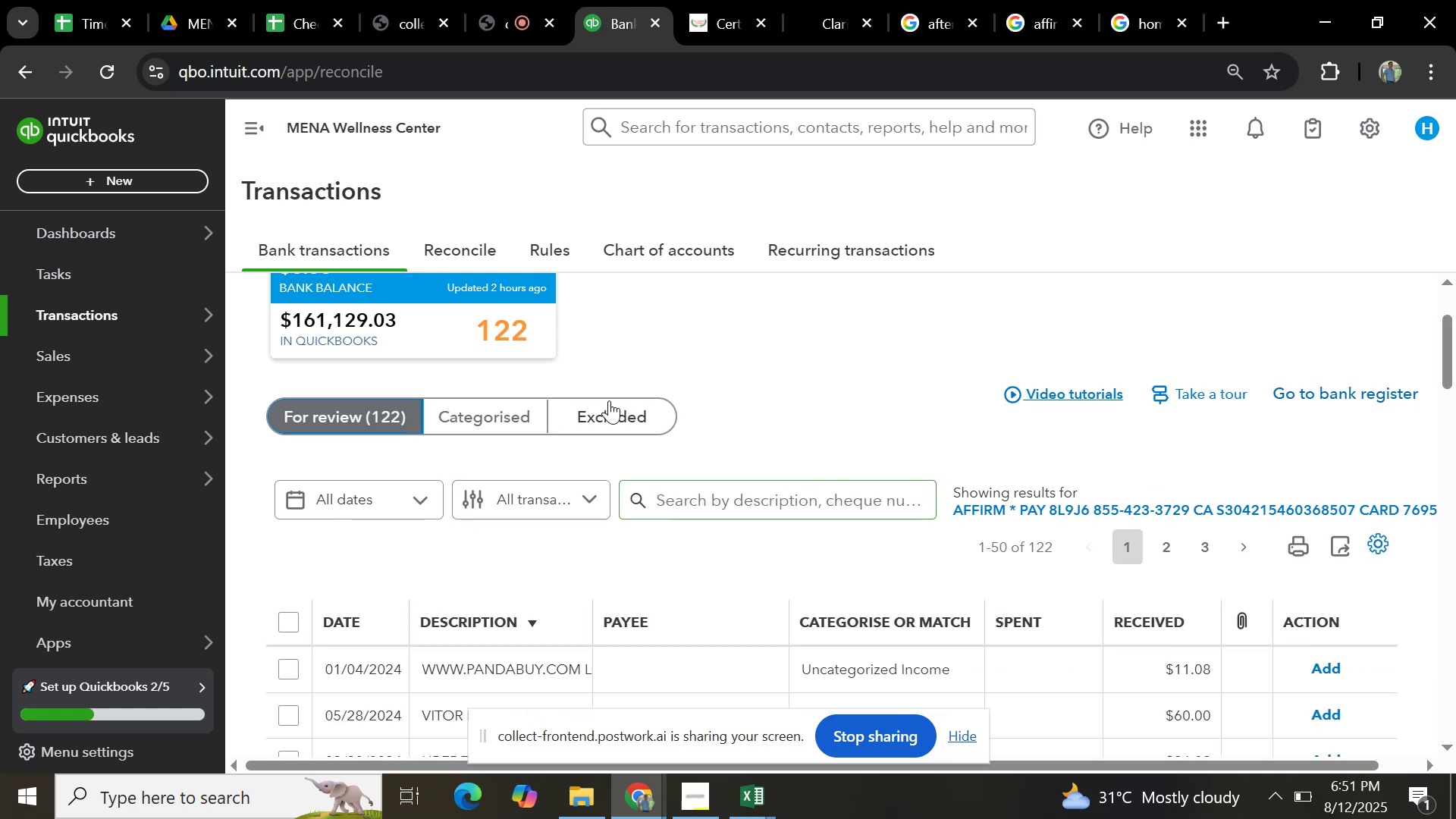 
scroll: coordinate [873, 447], scroll_direction: down, amount: 1.0
 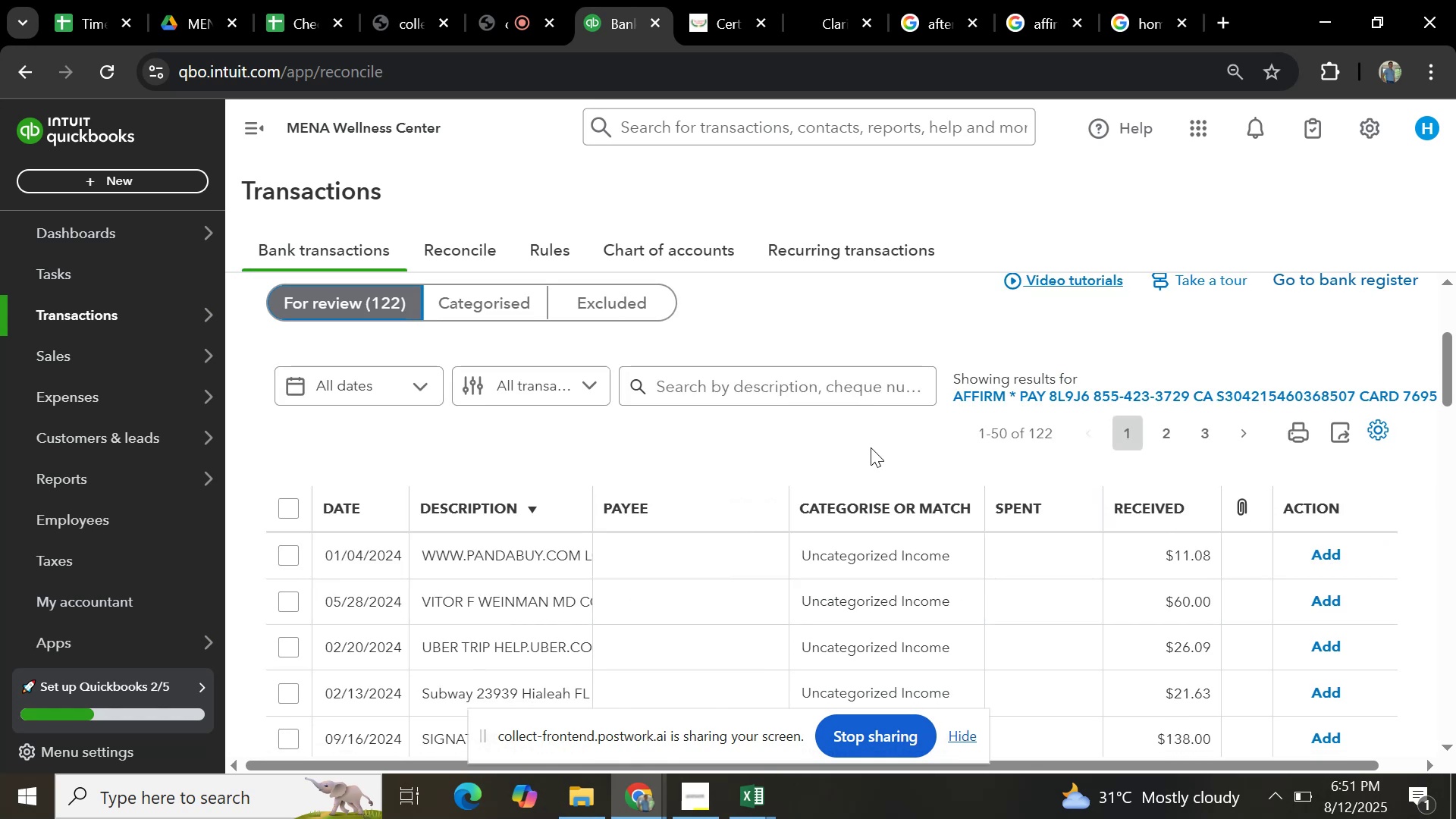 
scroll: coordinate [870, 447], scroll_direction: up, amount: 1.0
 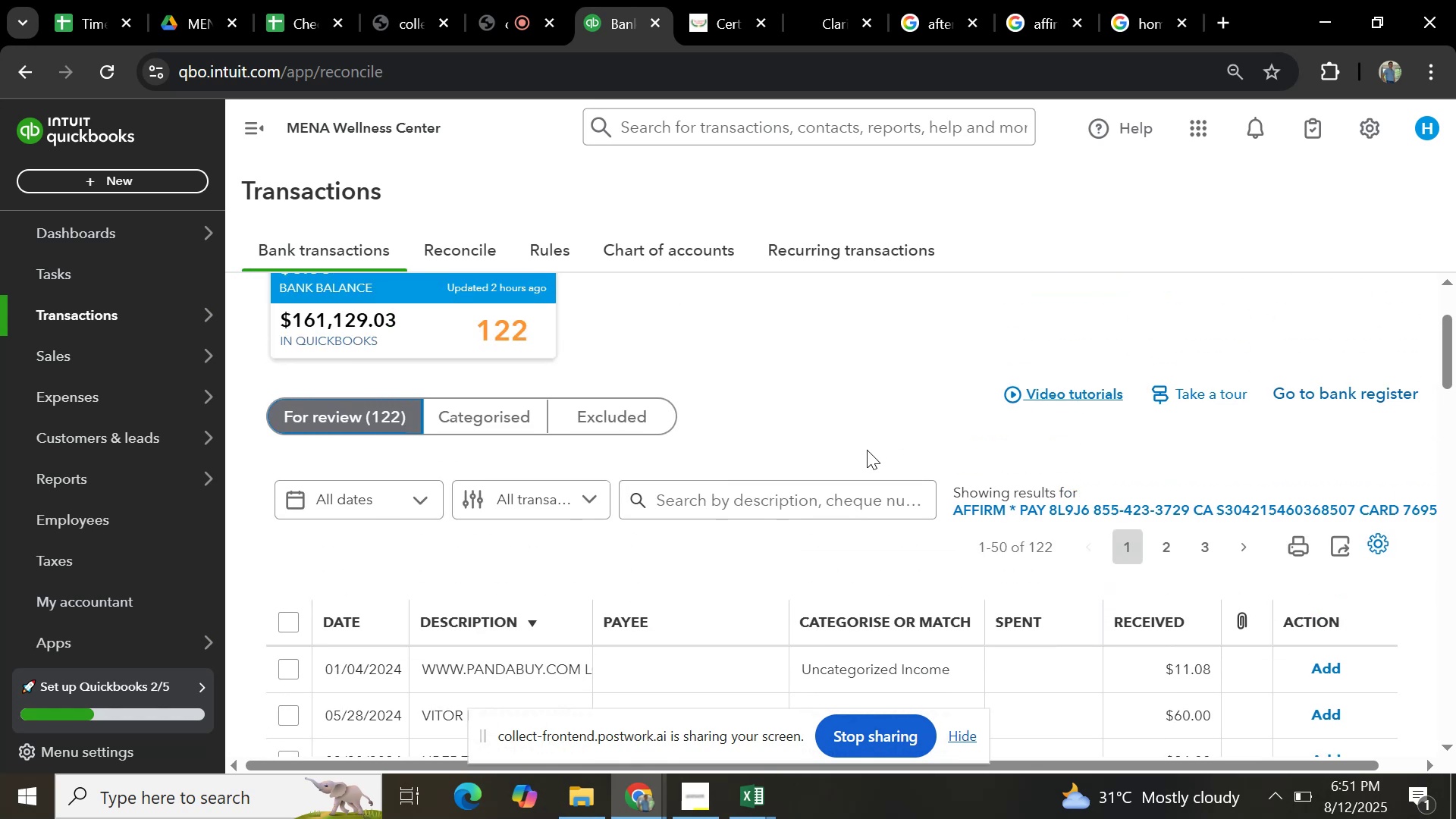 
scroll: coordinate [858, 524], scroll_direction: down, amount: 28.0
 